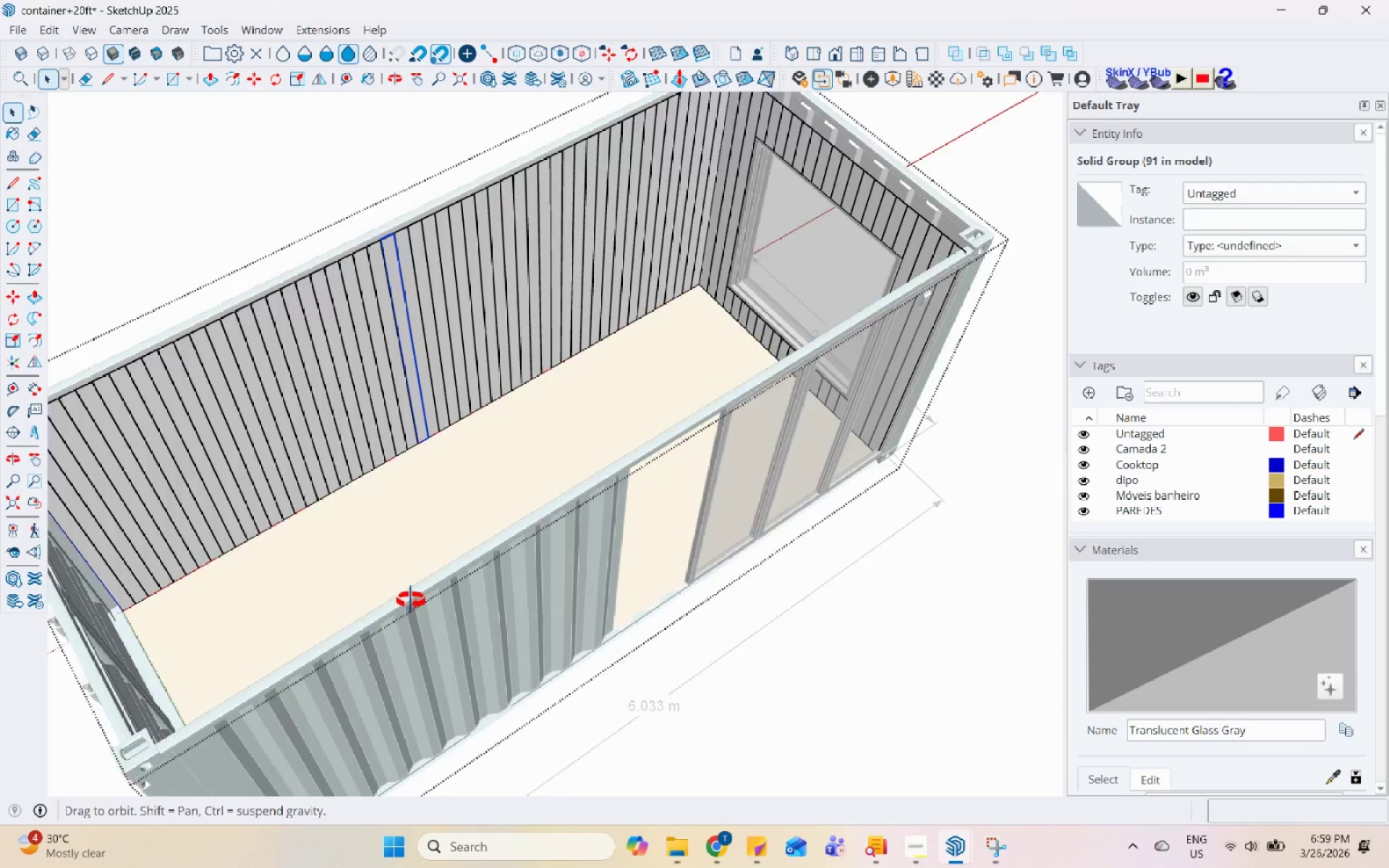 
scroll: coordinate [689, 332], scroll_direction: up, amount: 3.0
 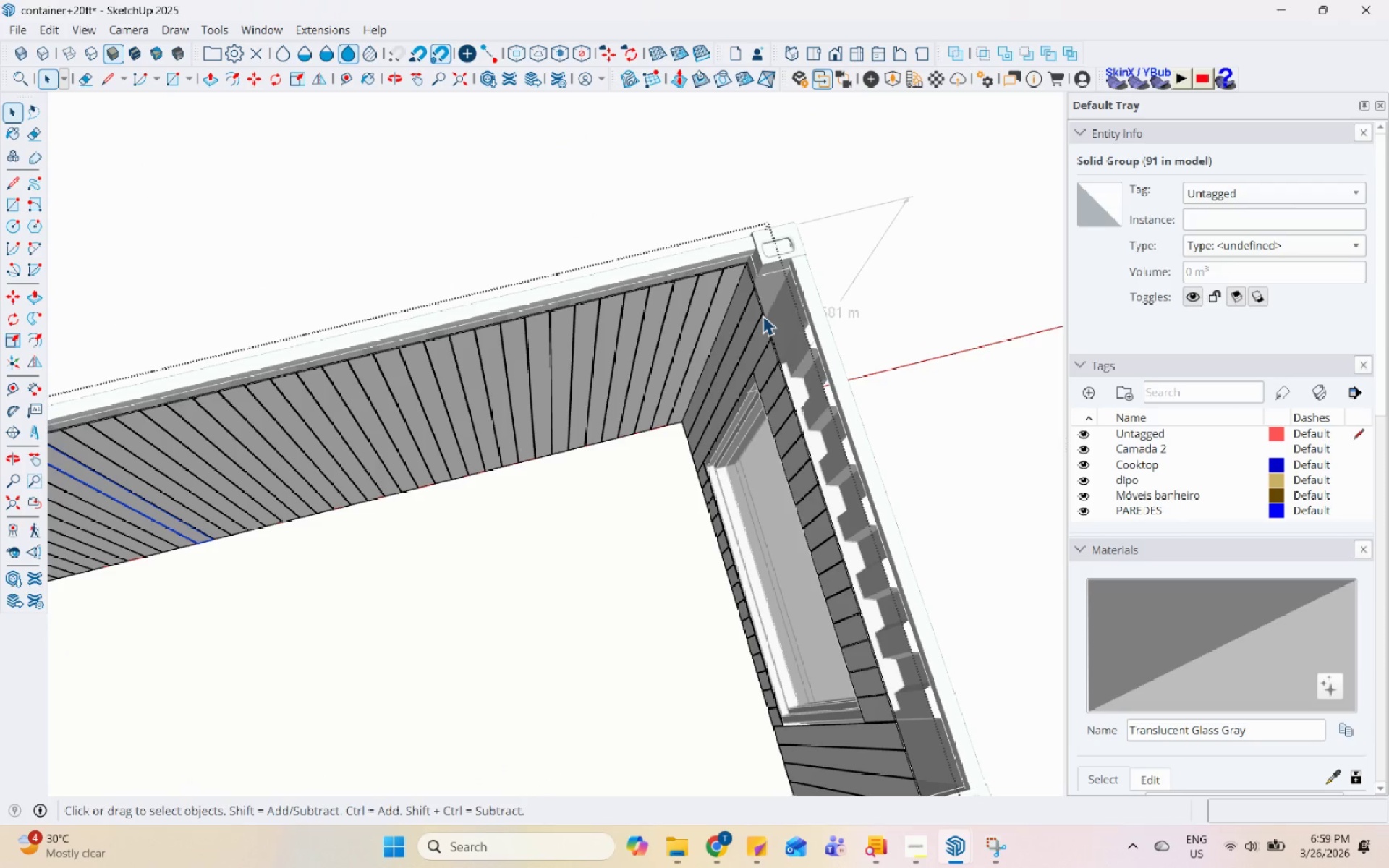 
scroll: coordinate [467, 423], scroll_direction: down, amount: 4.0
 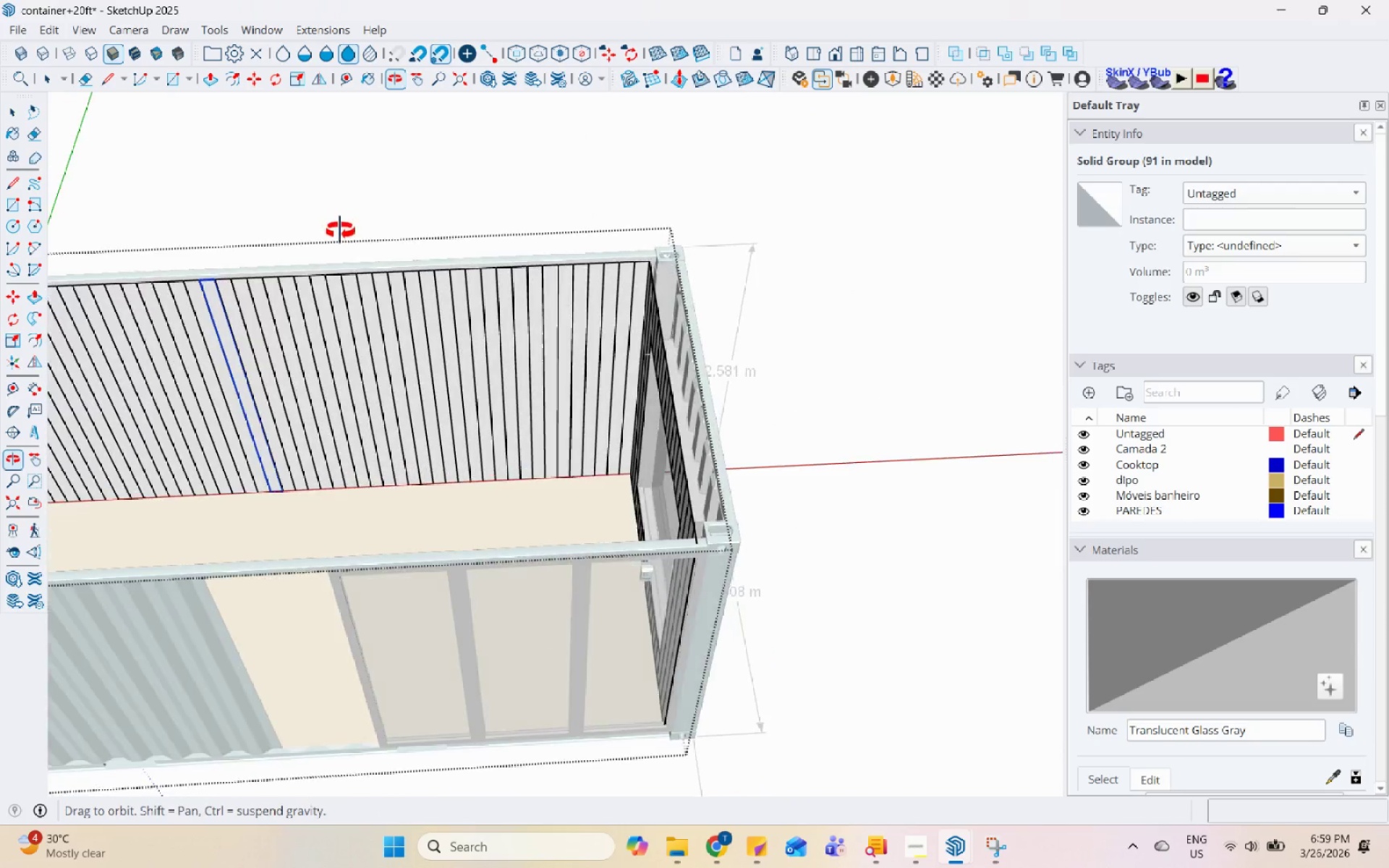 
left_click([673, 425])
 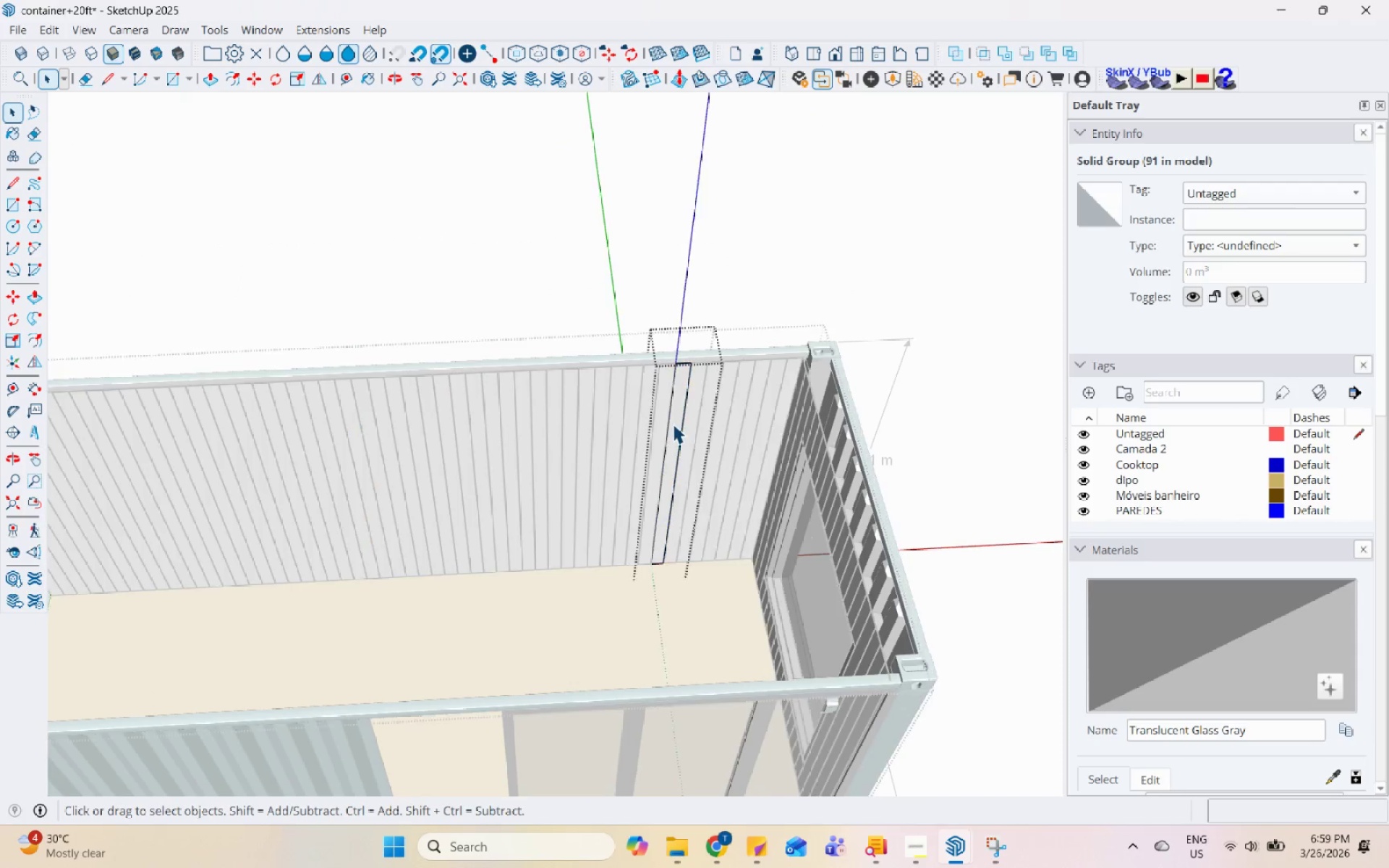 
scroll: coordinate [556, 304], scroll_direction: none, amount: 0.0
 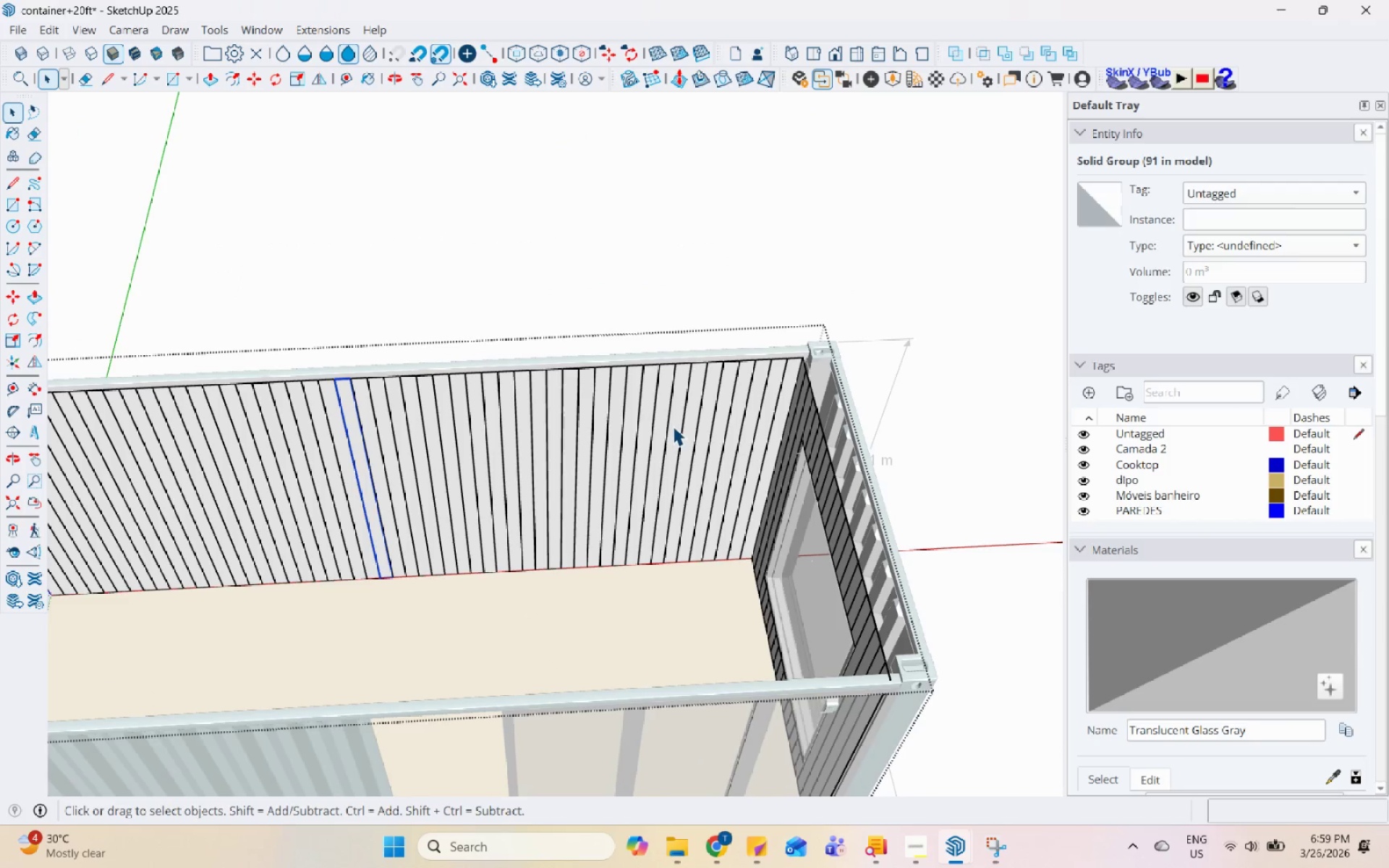 
triple_click([673, 424])
 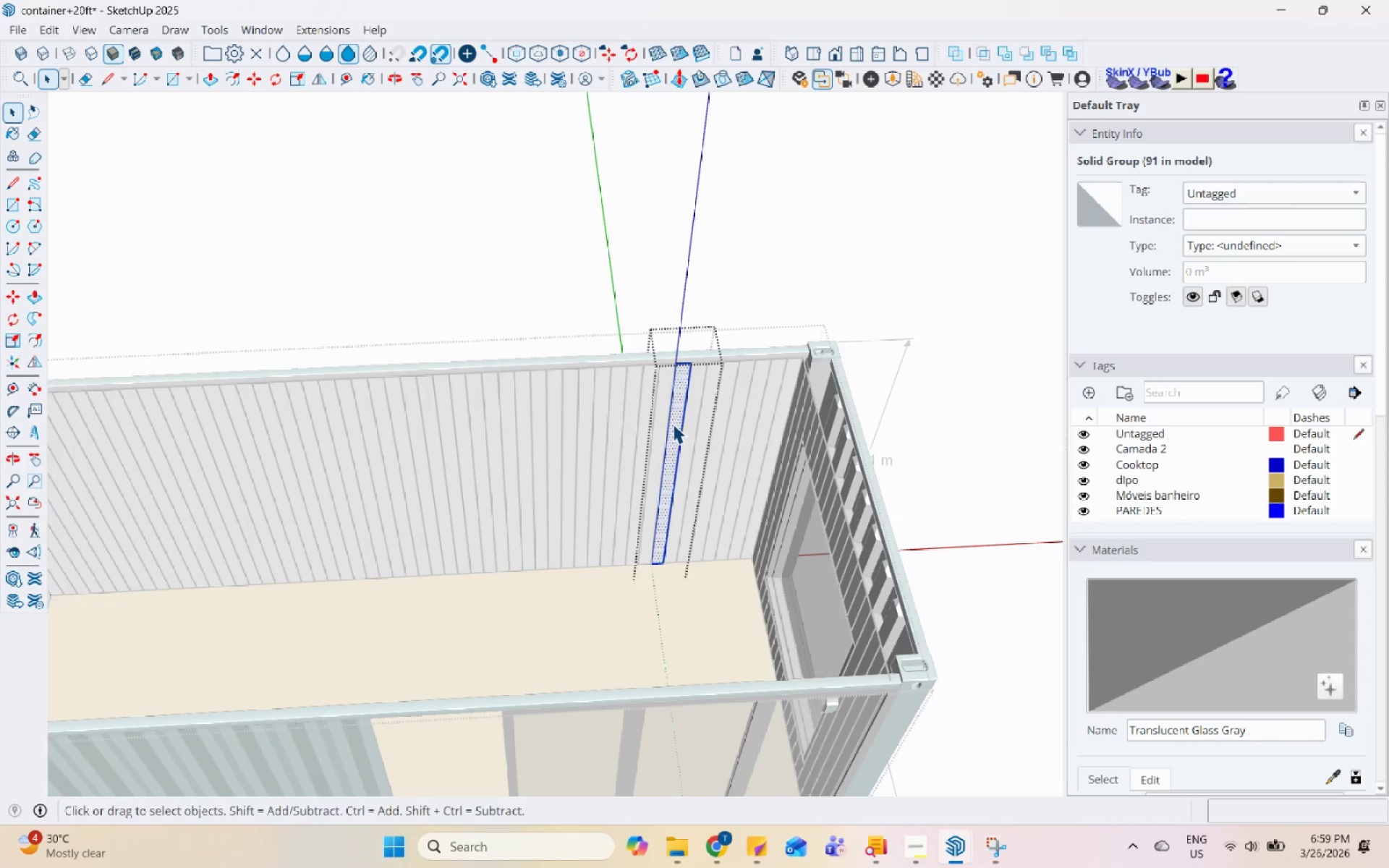 
triple_click([673, 424])
 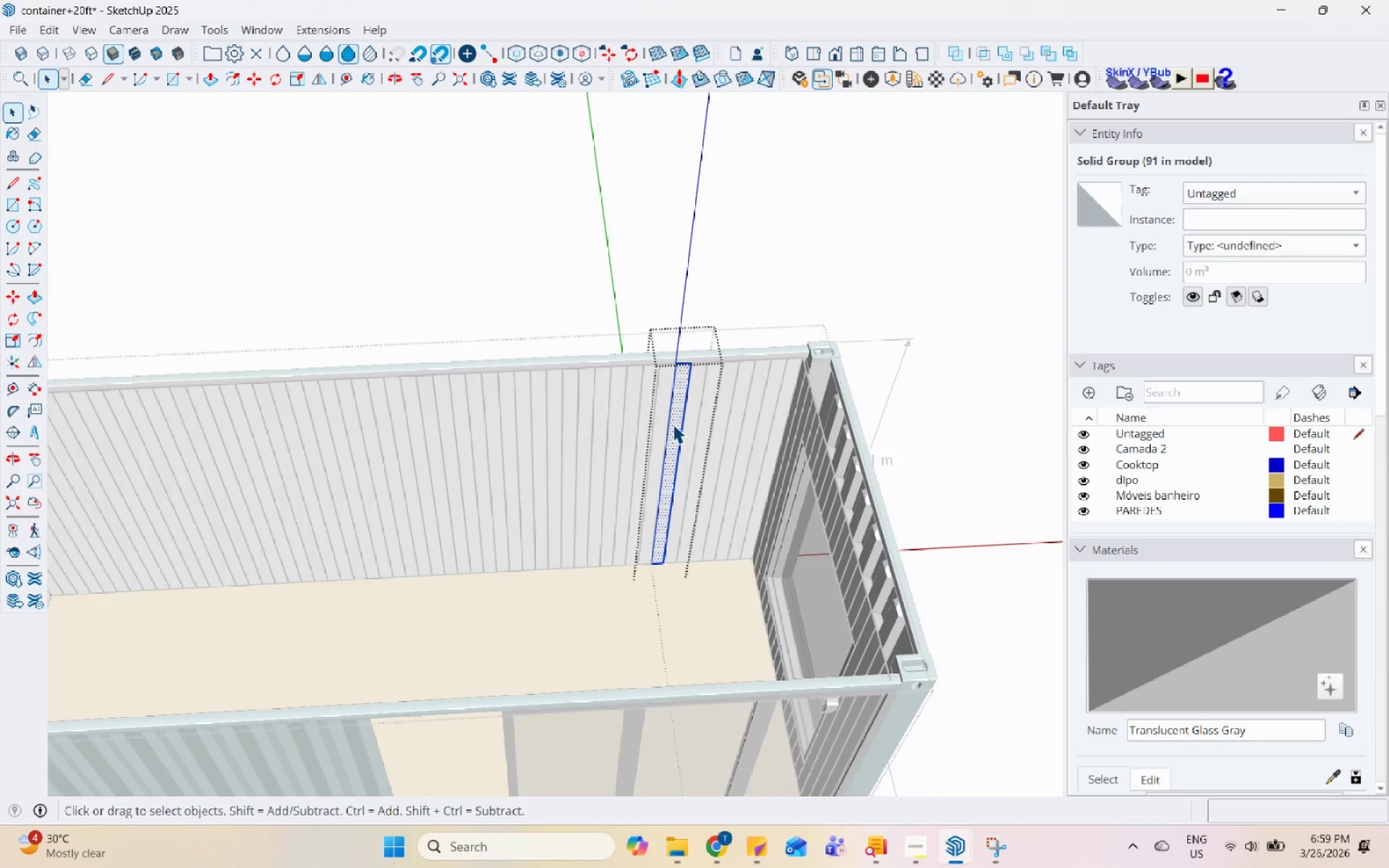 
key(Escape)
 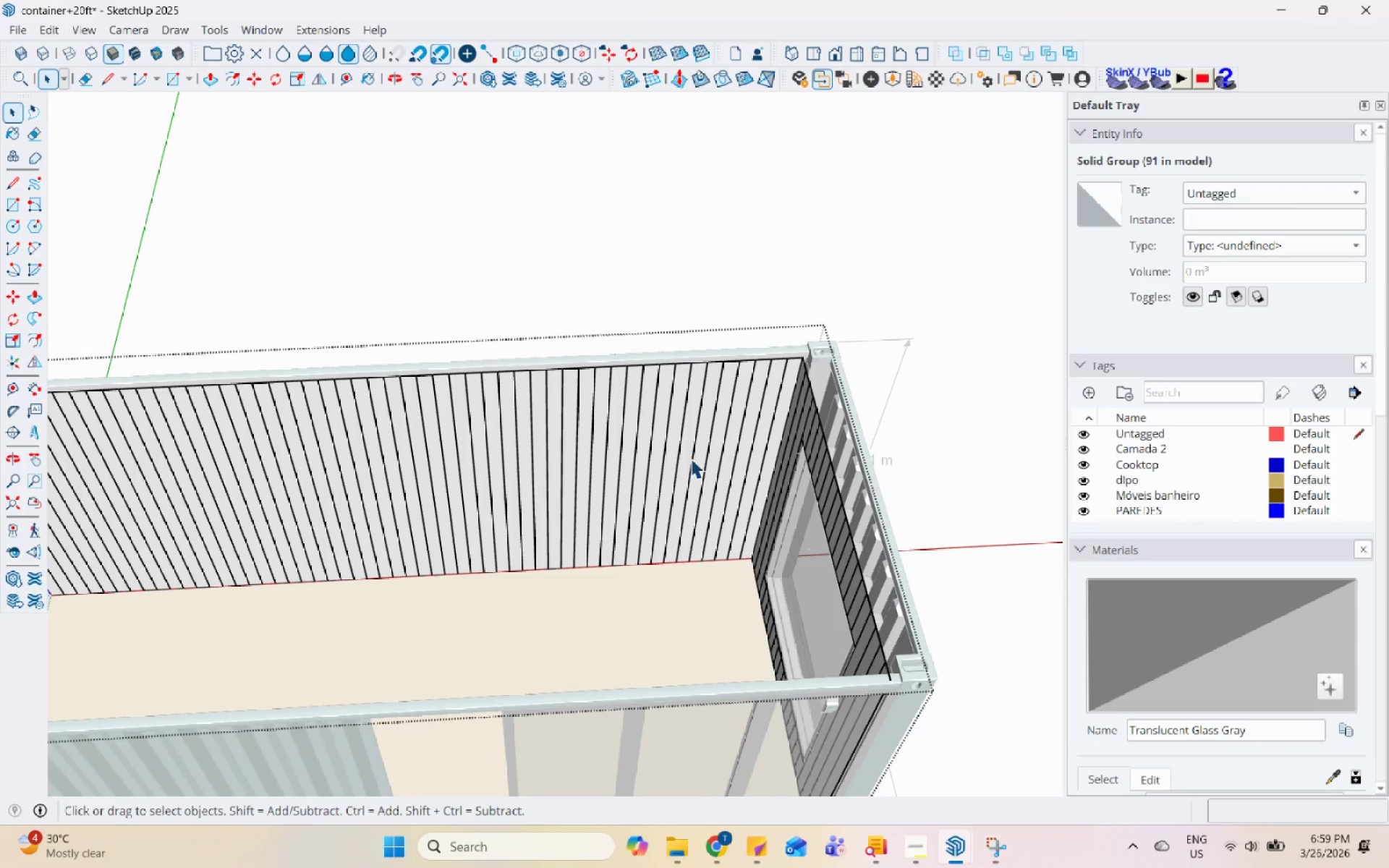 
left_click([694, 457])
 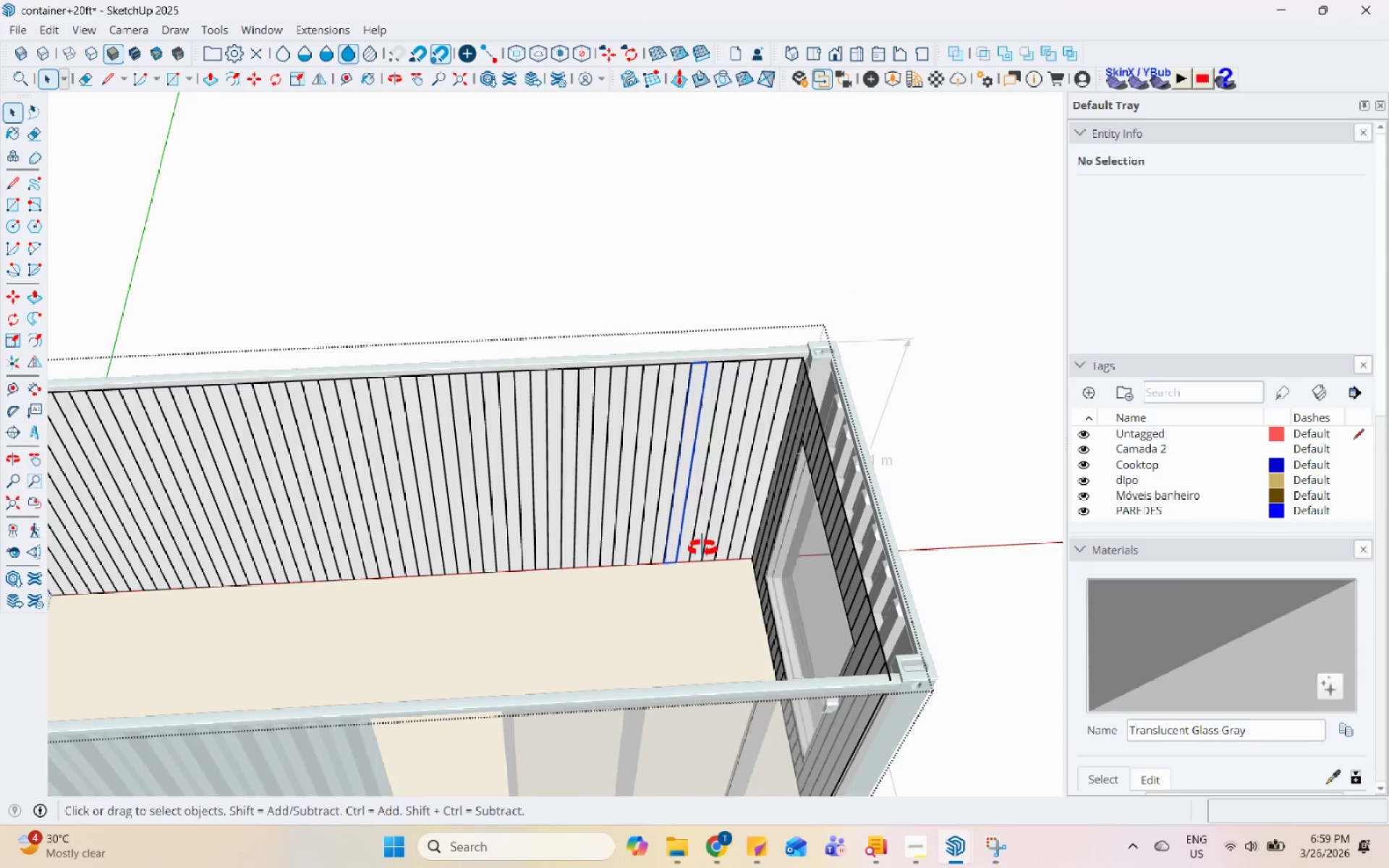 
scroll: coordinate [834, 532], scroll_direction: down, amount: 3.0
 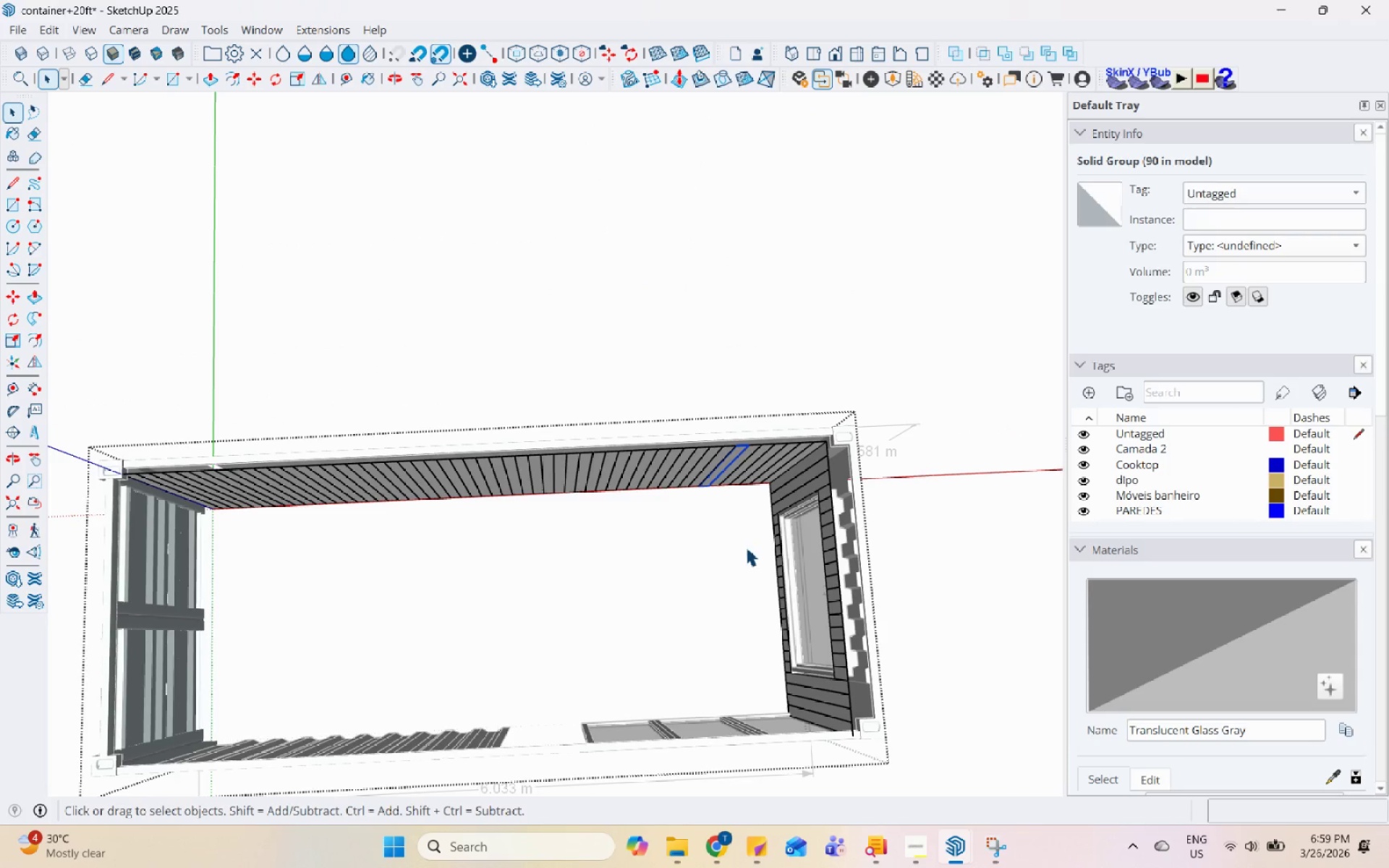 
left_click_drag(start_coordinate=[765, 542], to_coordinate=[129, 411])
 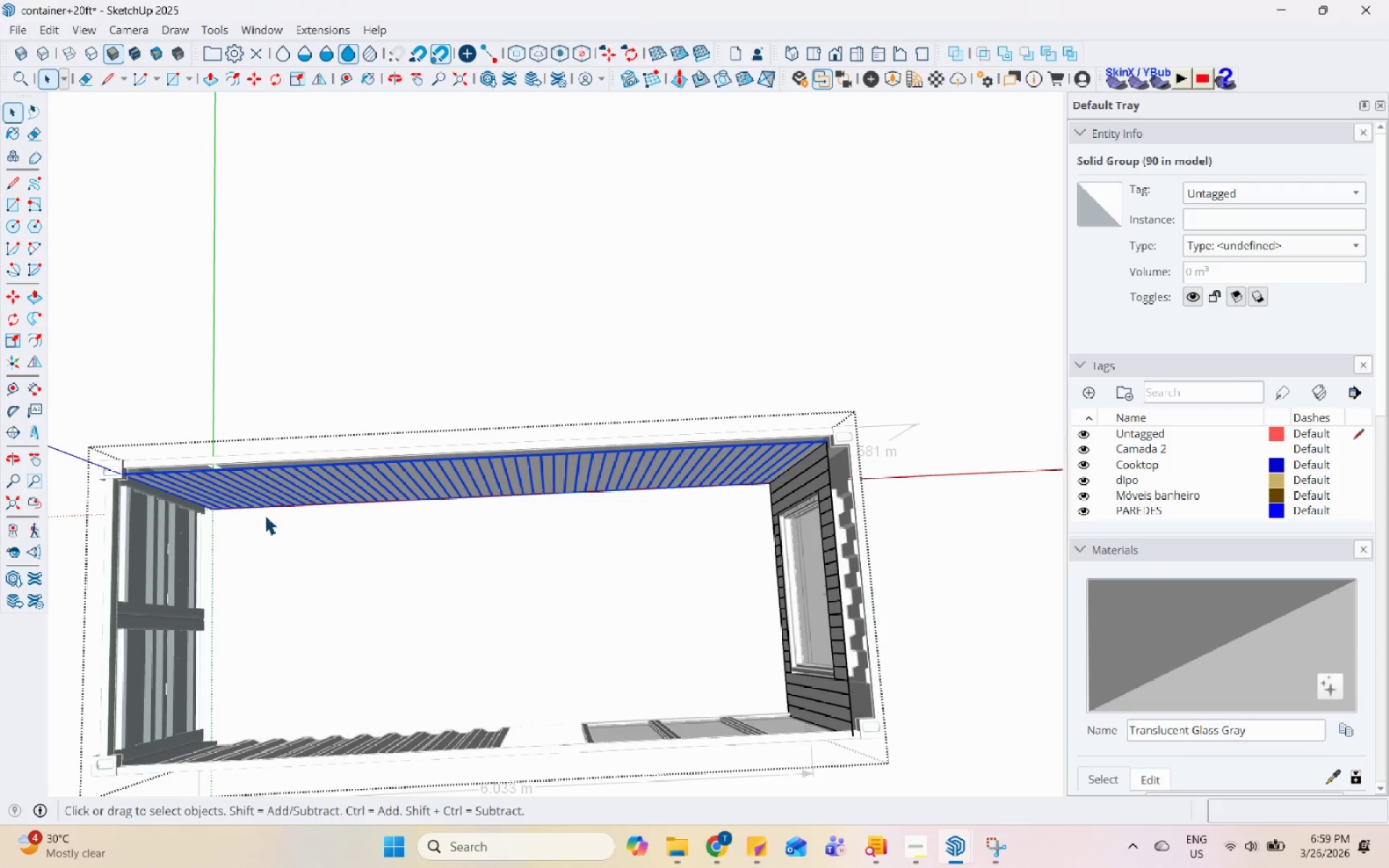 
right_click([271, 498])
 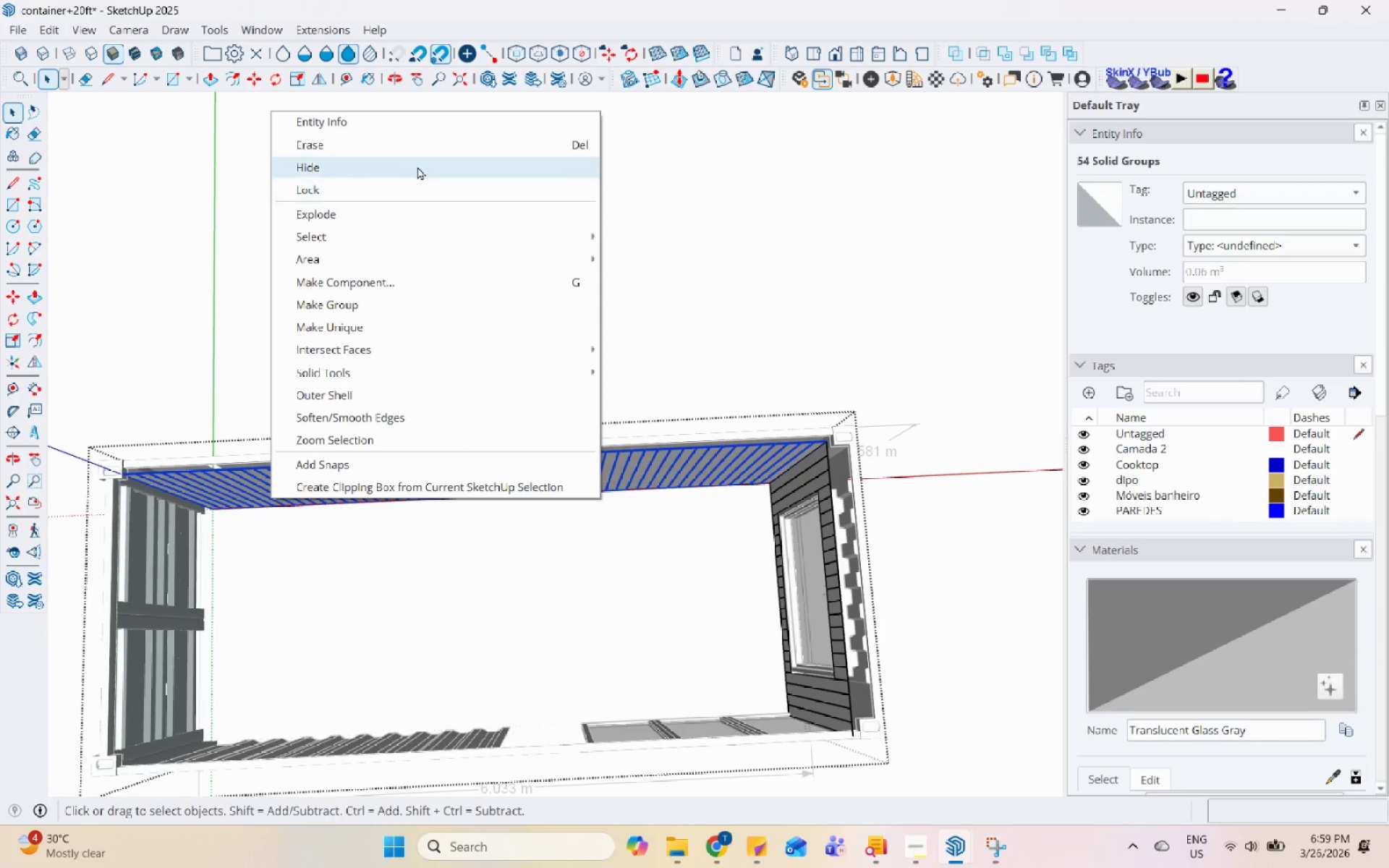 
left_click([420, 150])
 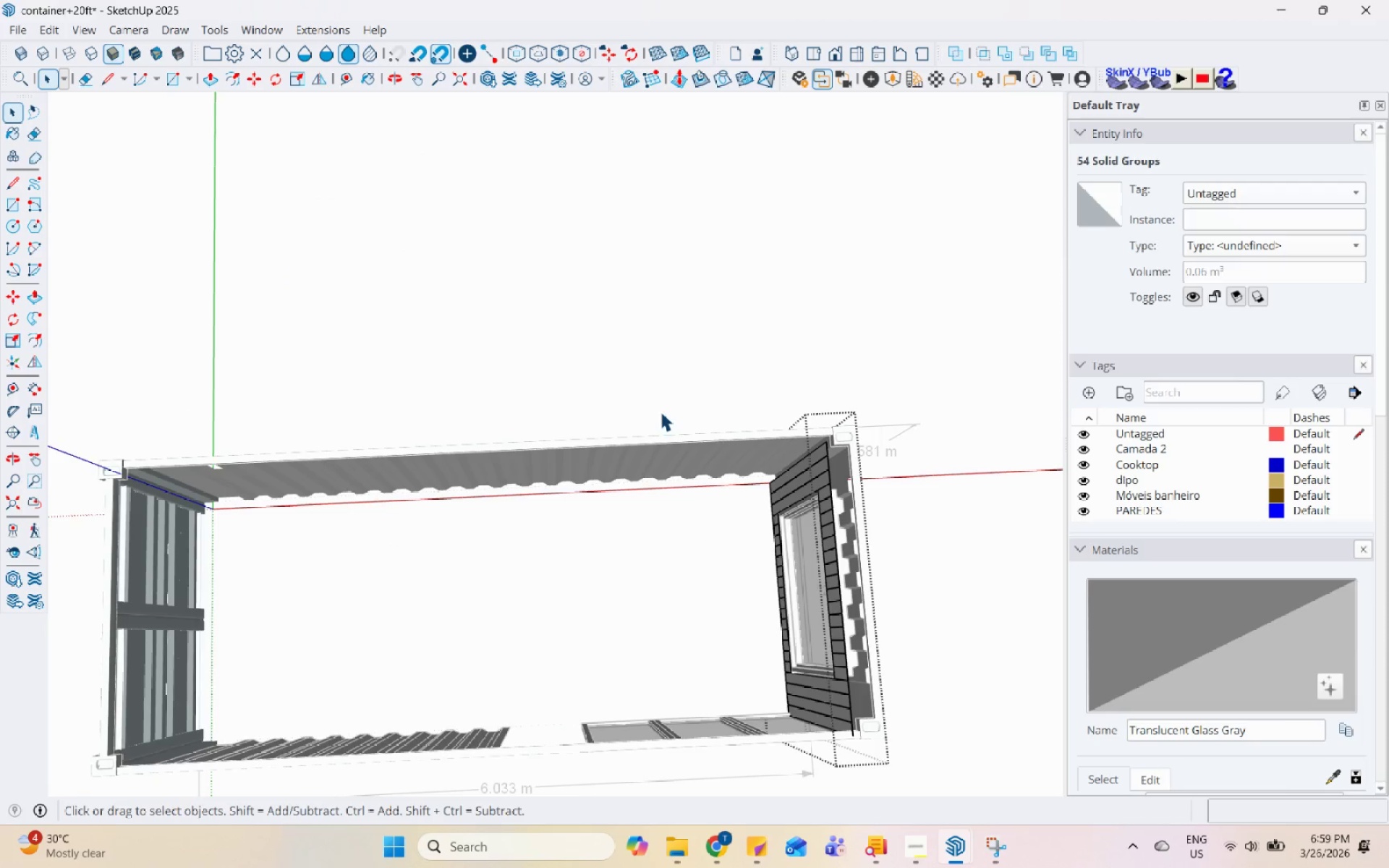 
scroll: coordinate [879, 401], scroll_direction: down, amount: 7.0
 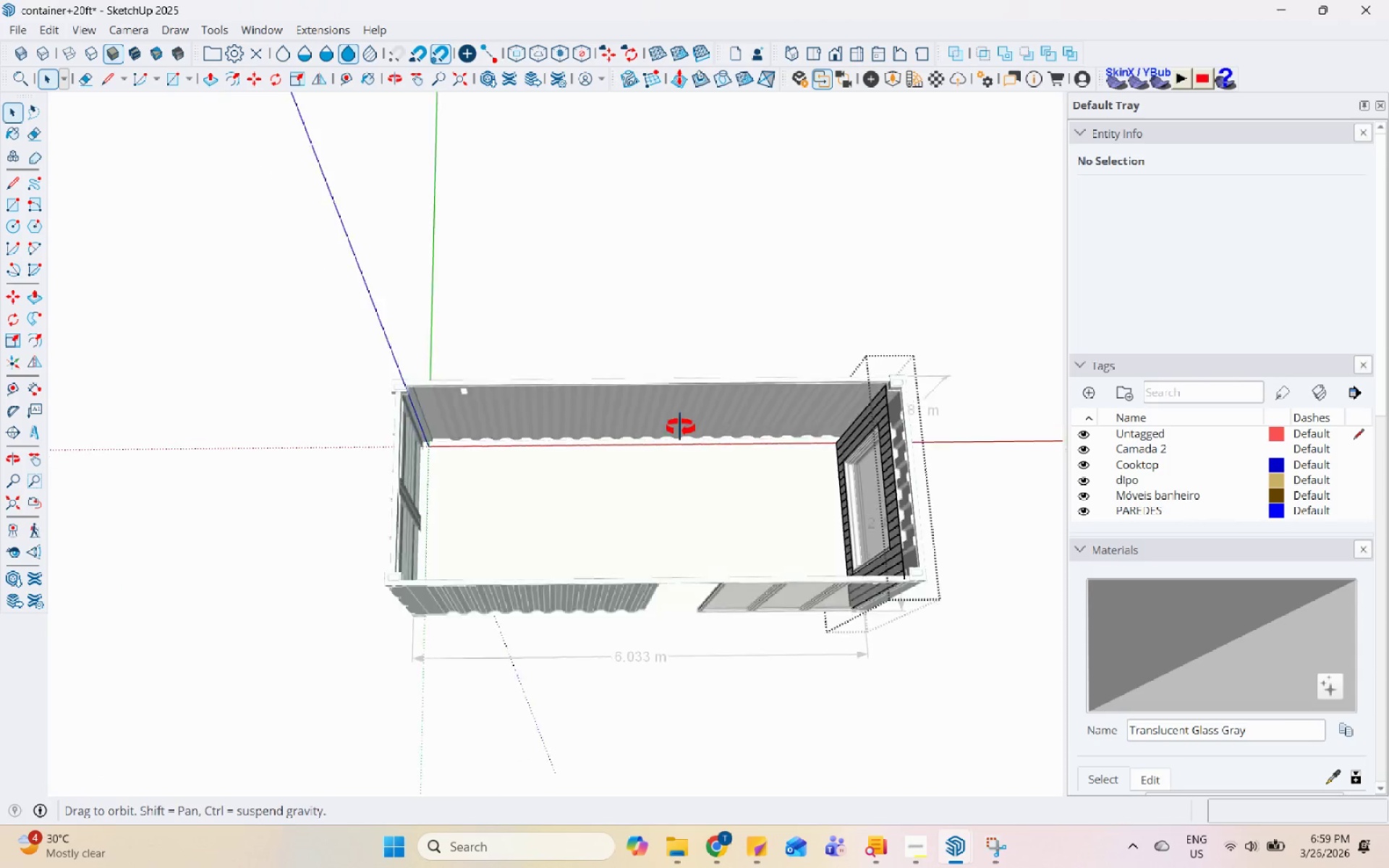 
key(Escape)
 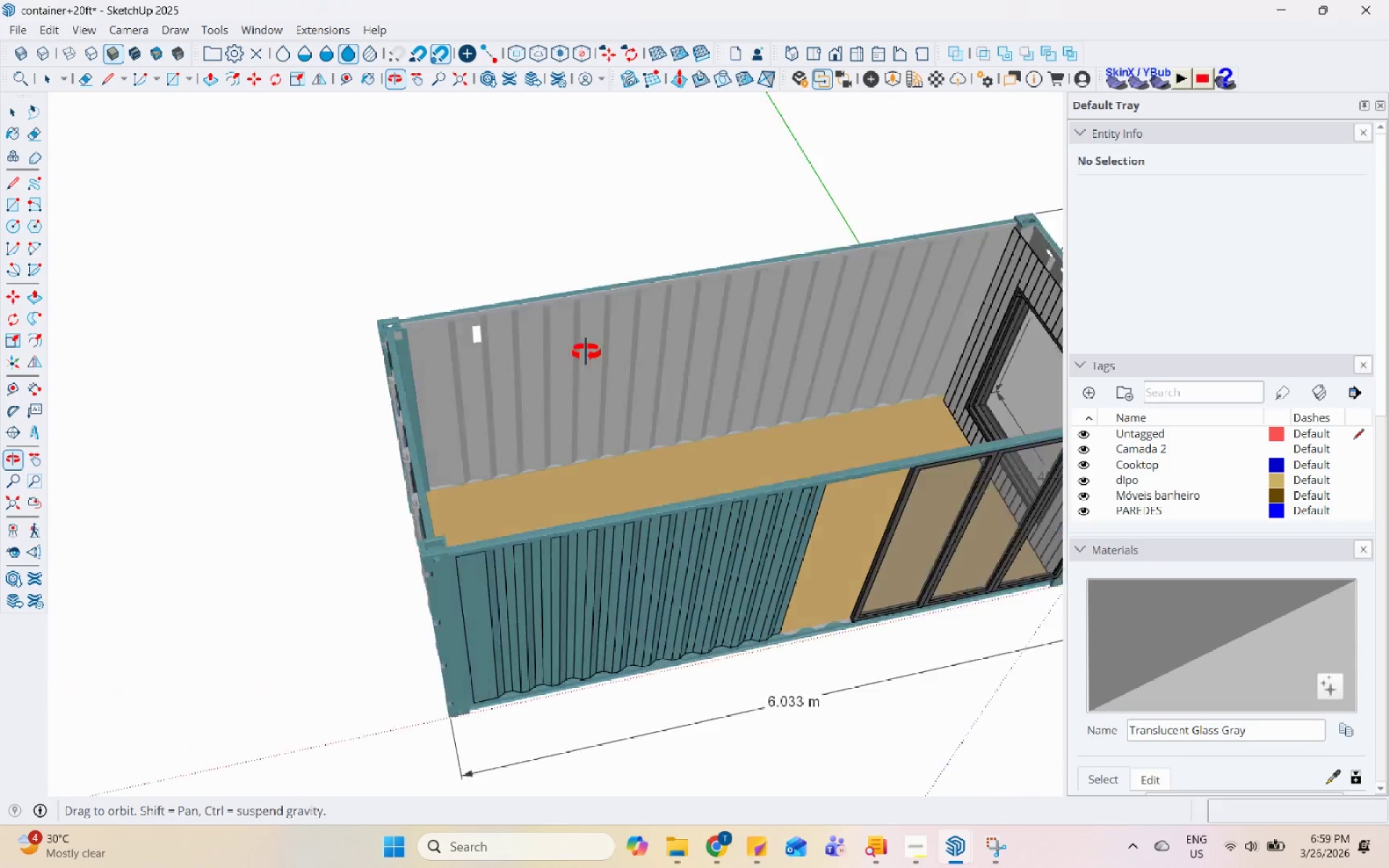 
scroll: coordinate [1043, 404], scroll_direction: up, amount: 12.0
 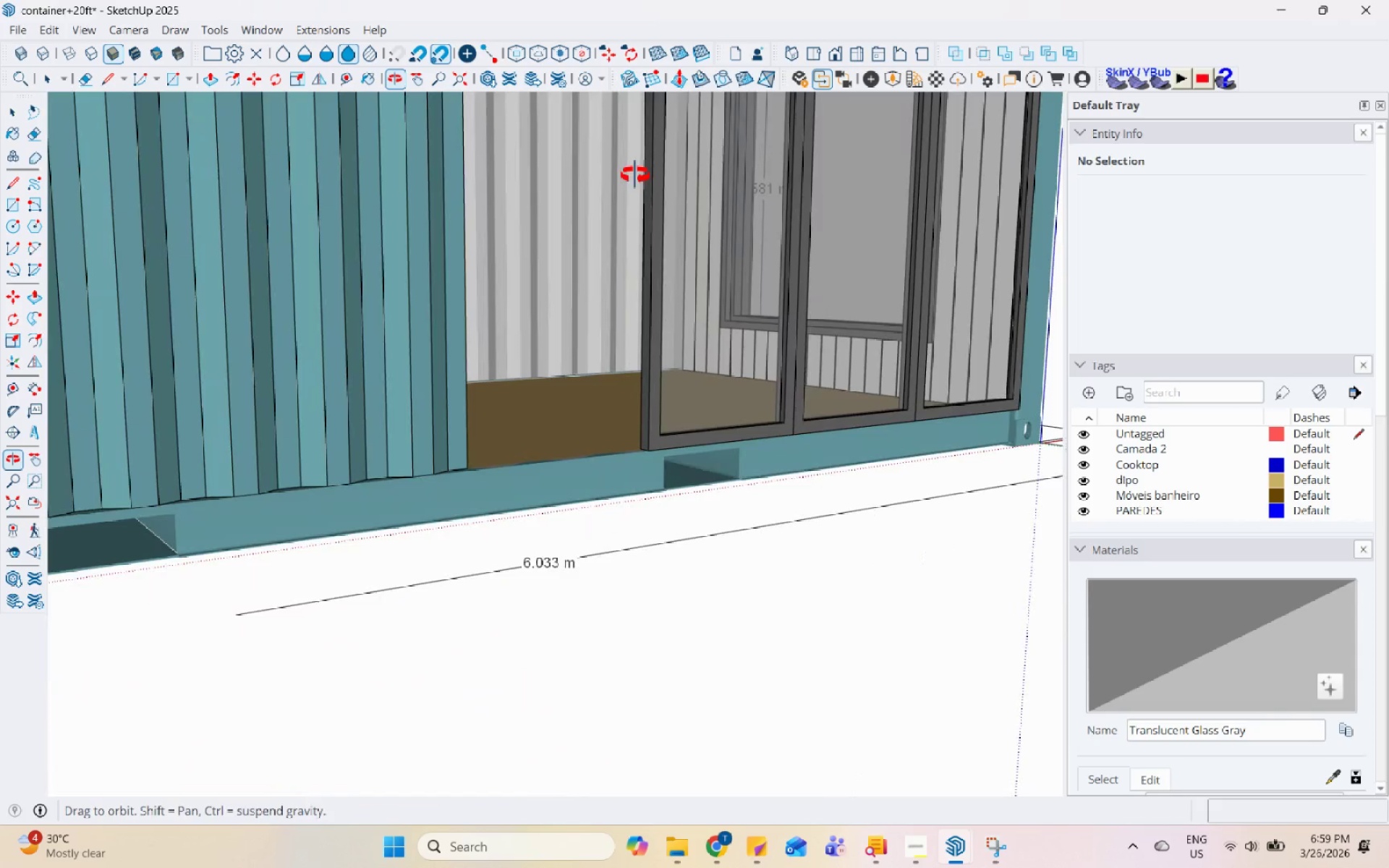 
scroll: coordinate [577, 434], scroll_direction: down, amount: 6.0
 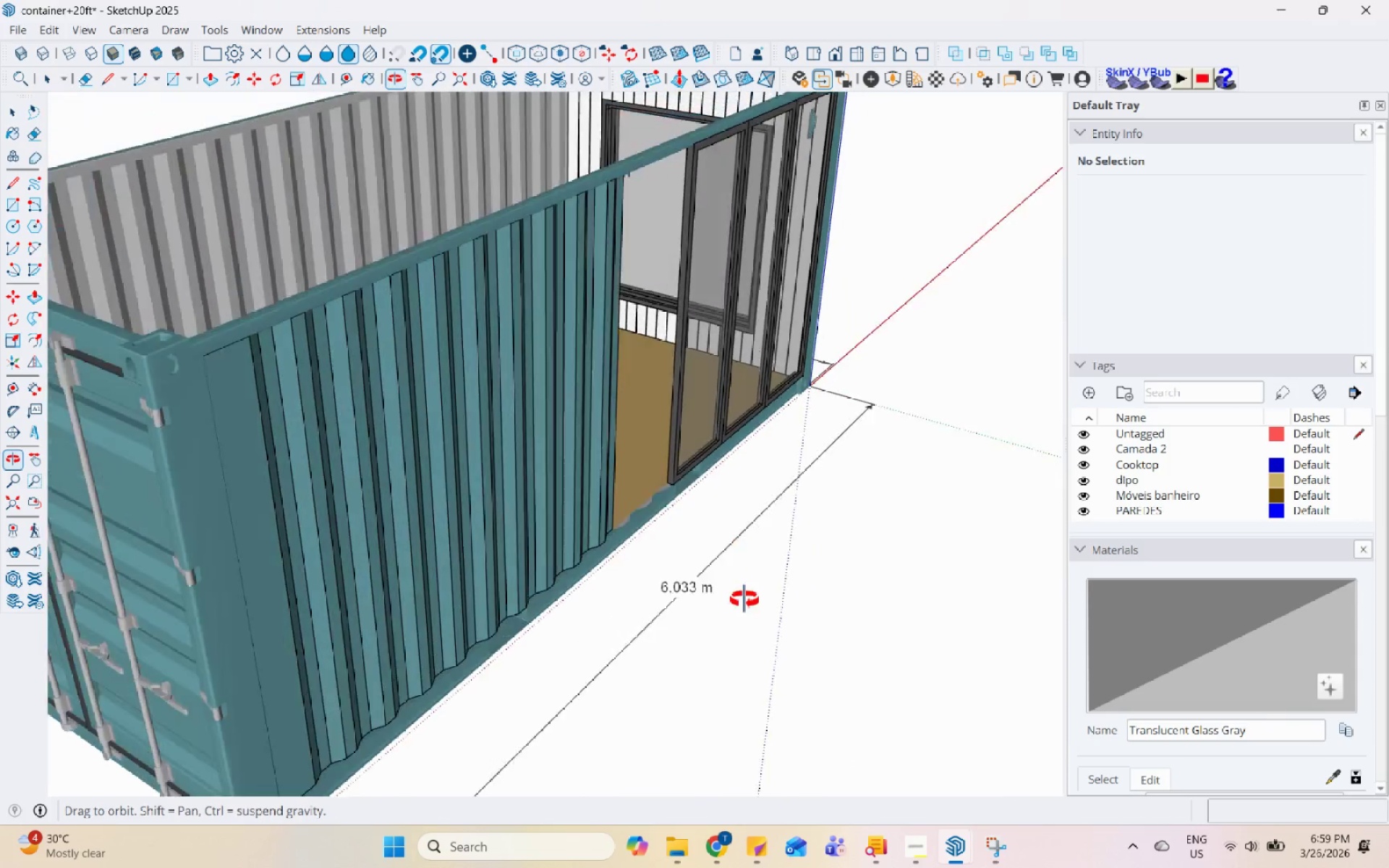 
scroll: coordinate [742, 516], scroll_direction: up, amount: 2.0
 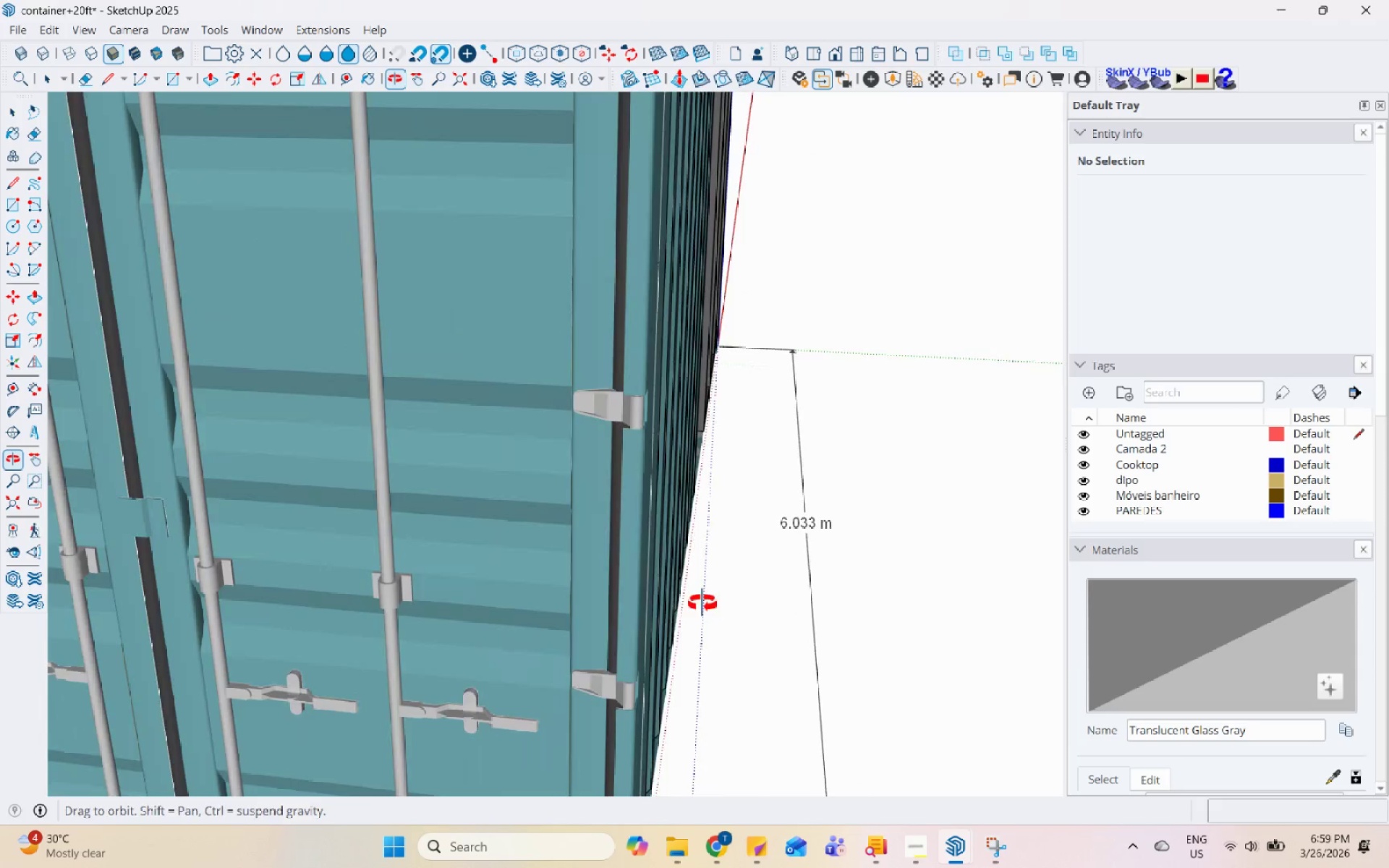 
scroll: coordinate [726, 635], scroll_direction: down, amount: 6.0
 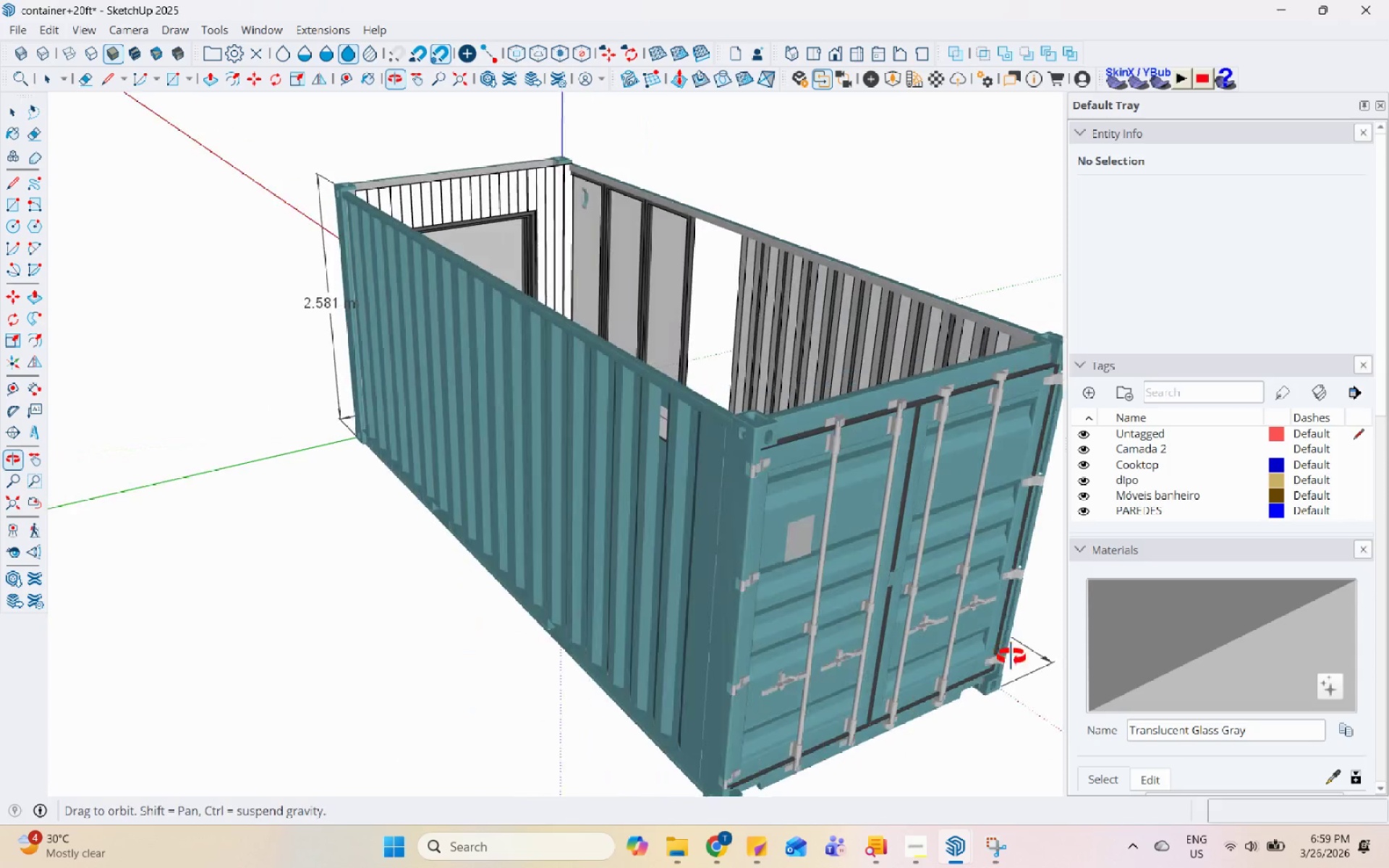 
scroll: coordinate [632, 522], scroll_direction: up, amount: 1.0
 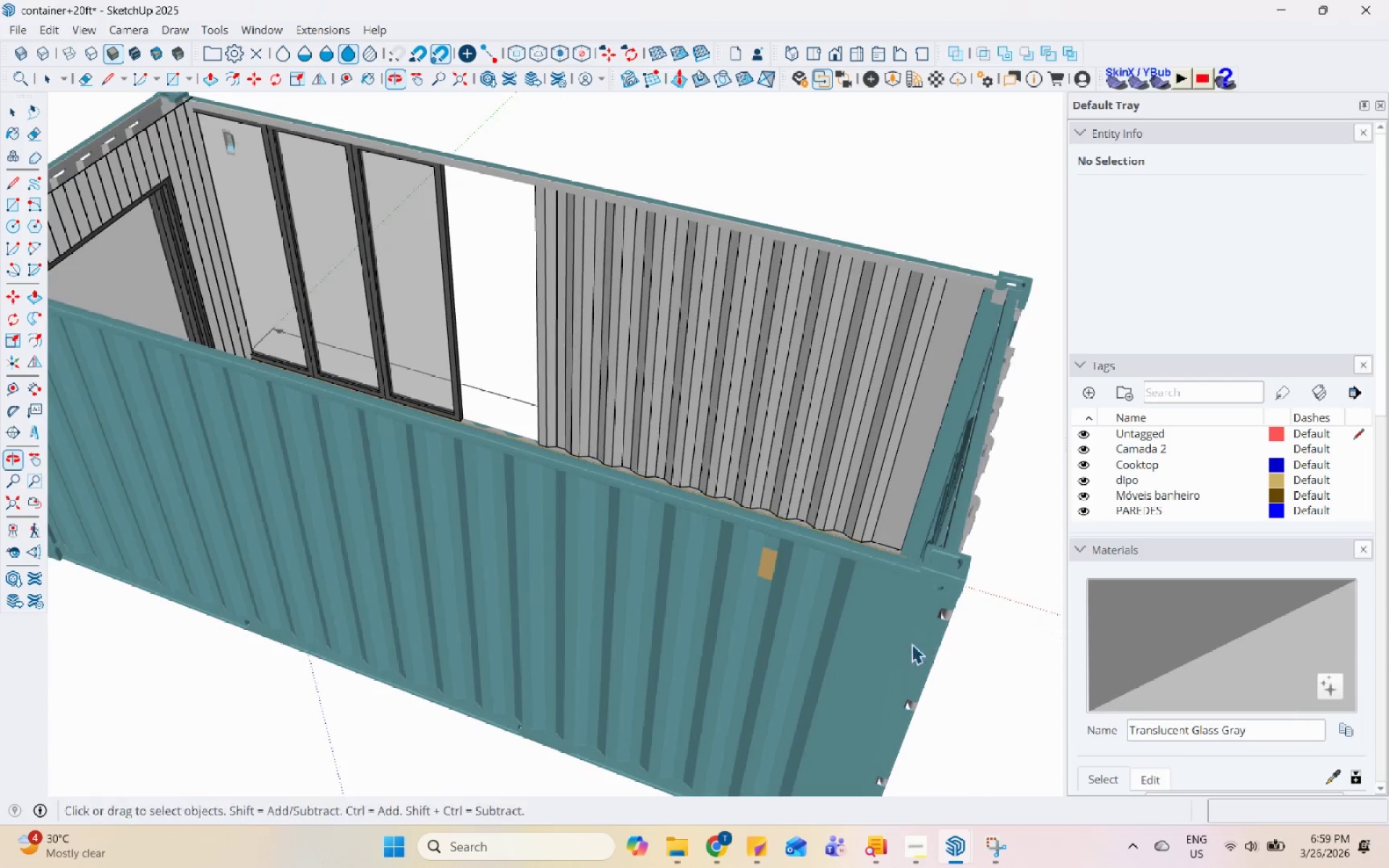 
scroll: coordinate [551, 506], scroll_direction: down, amount: 4.0
 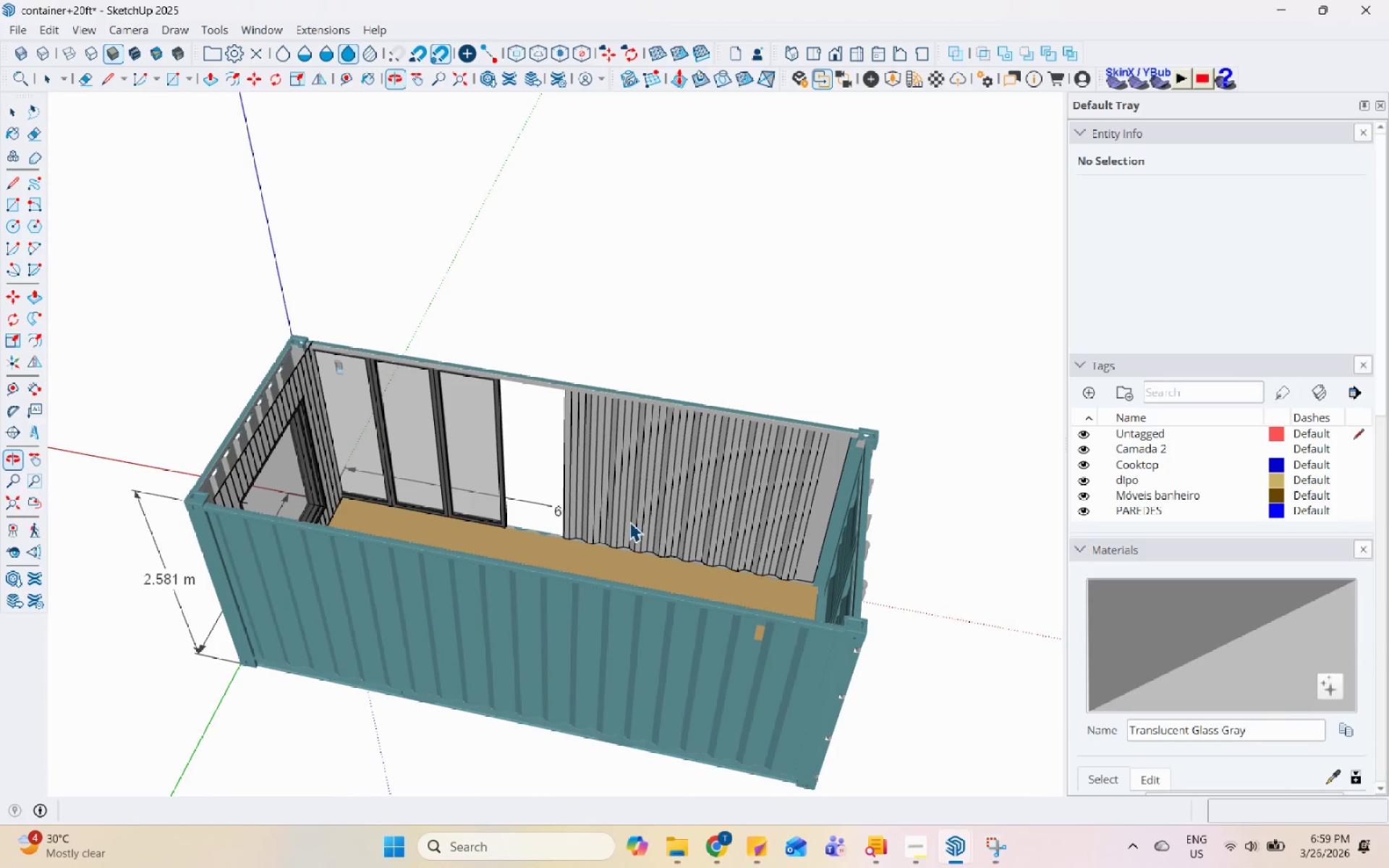 
scroll: coordinate [574, 472], scroll_direction: up, amount: 4.0
 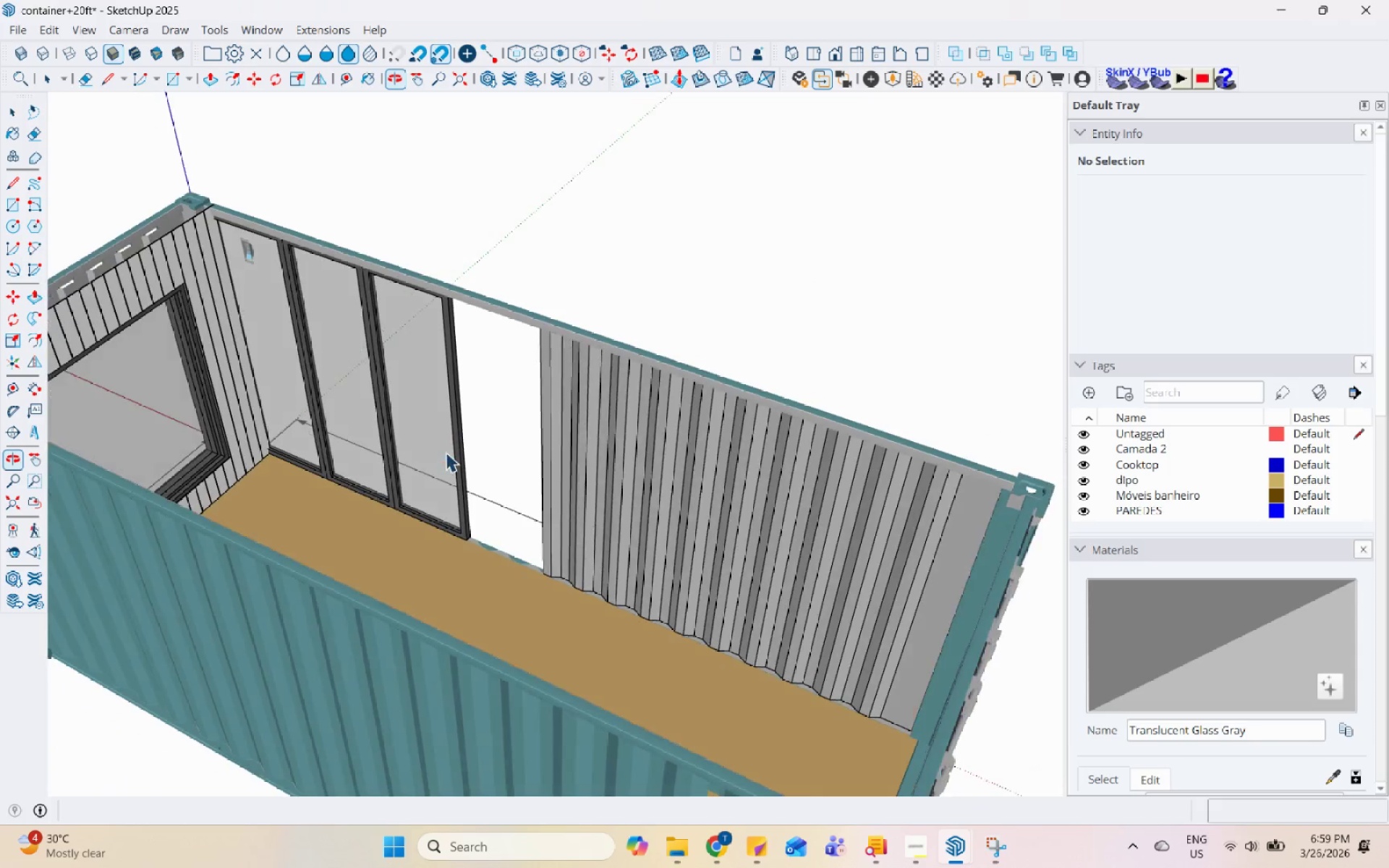 
left_click([447, 441])
 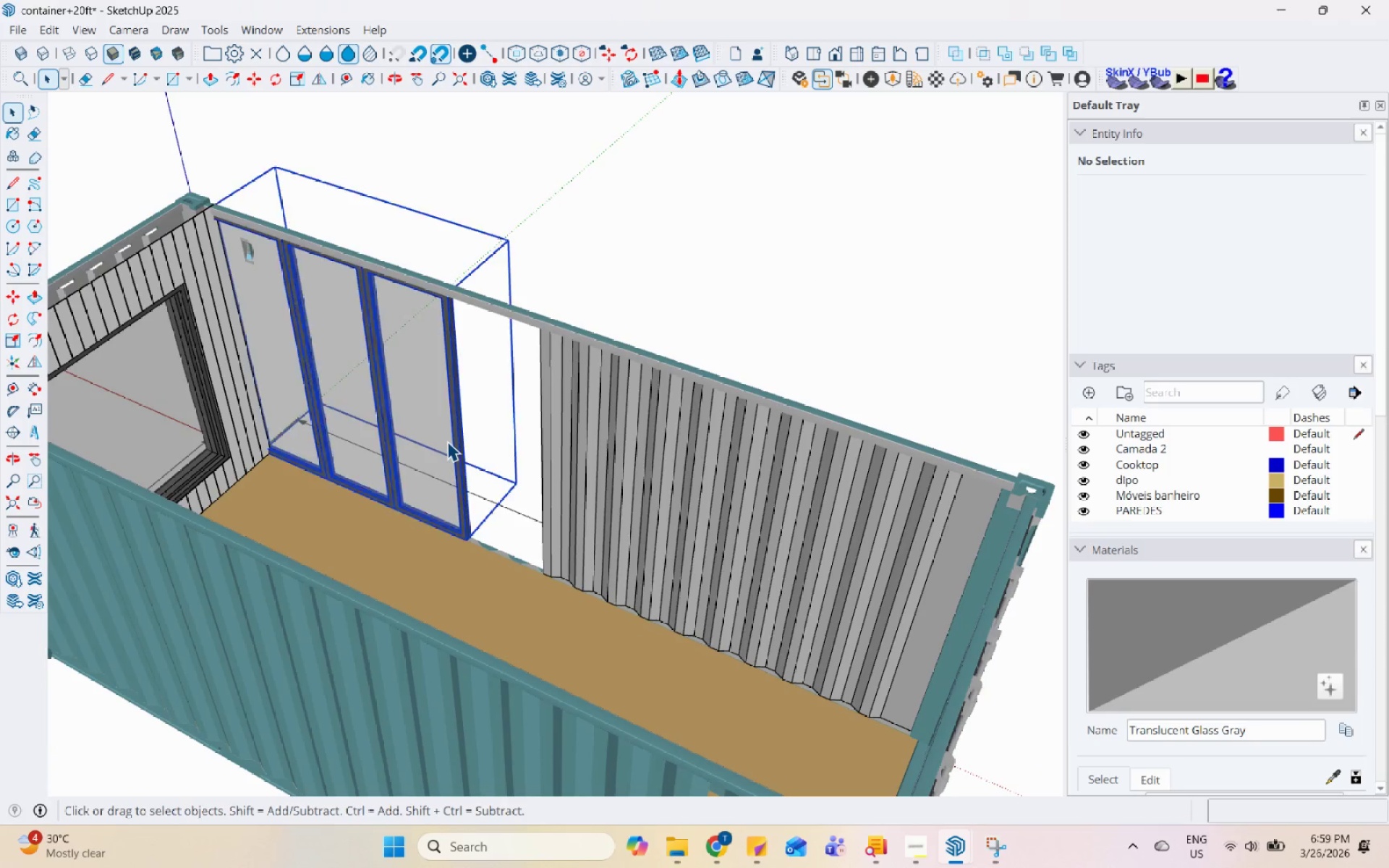 
right_click([447, 441])
 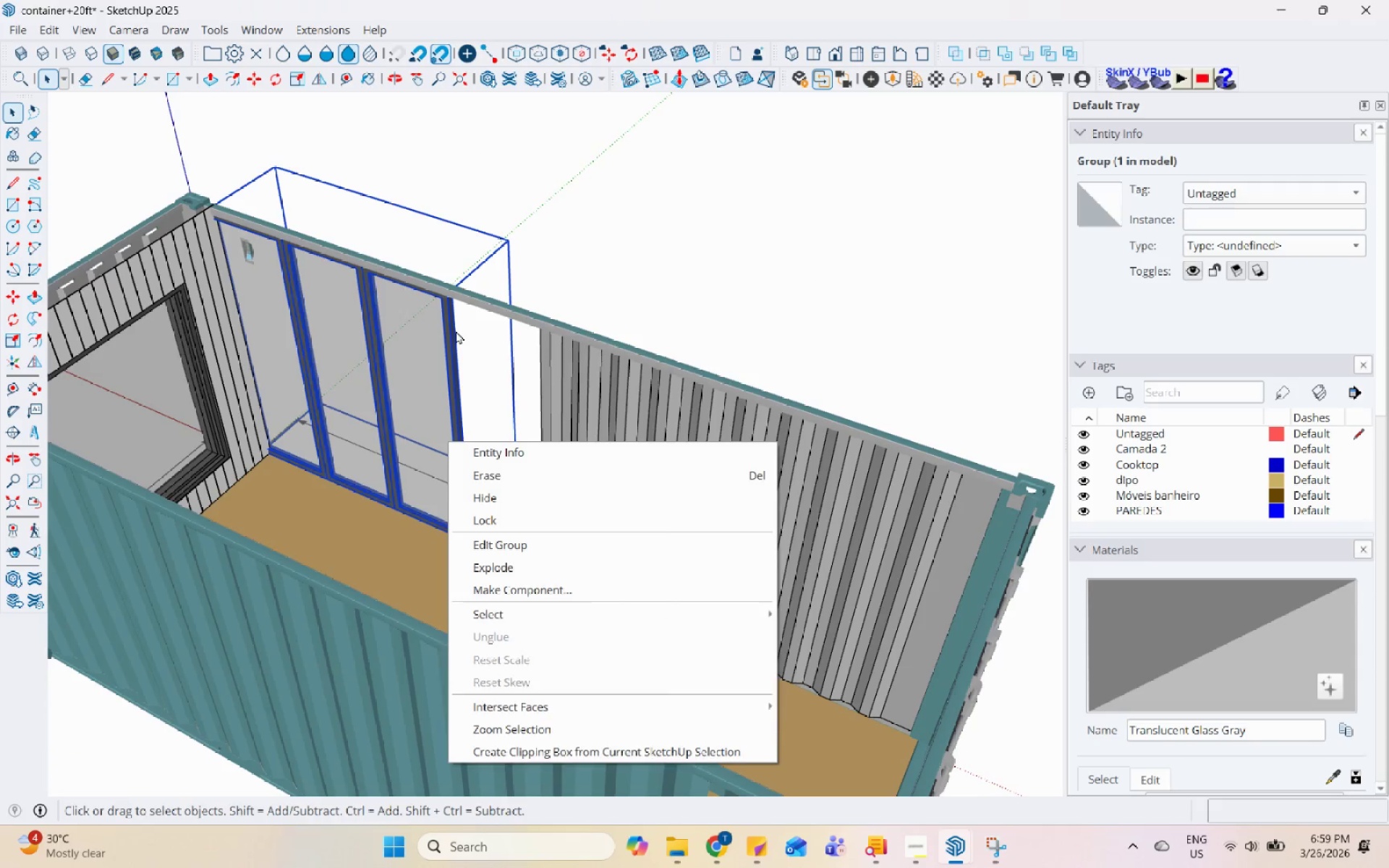 
double_click([456, 331])
 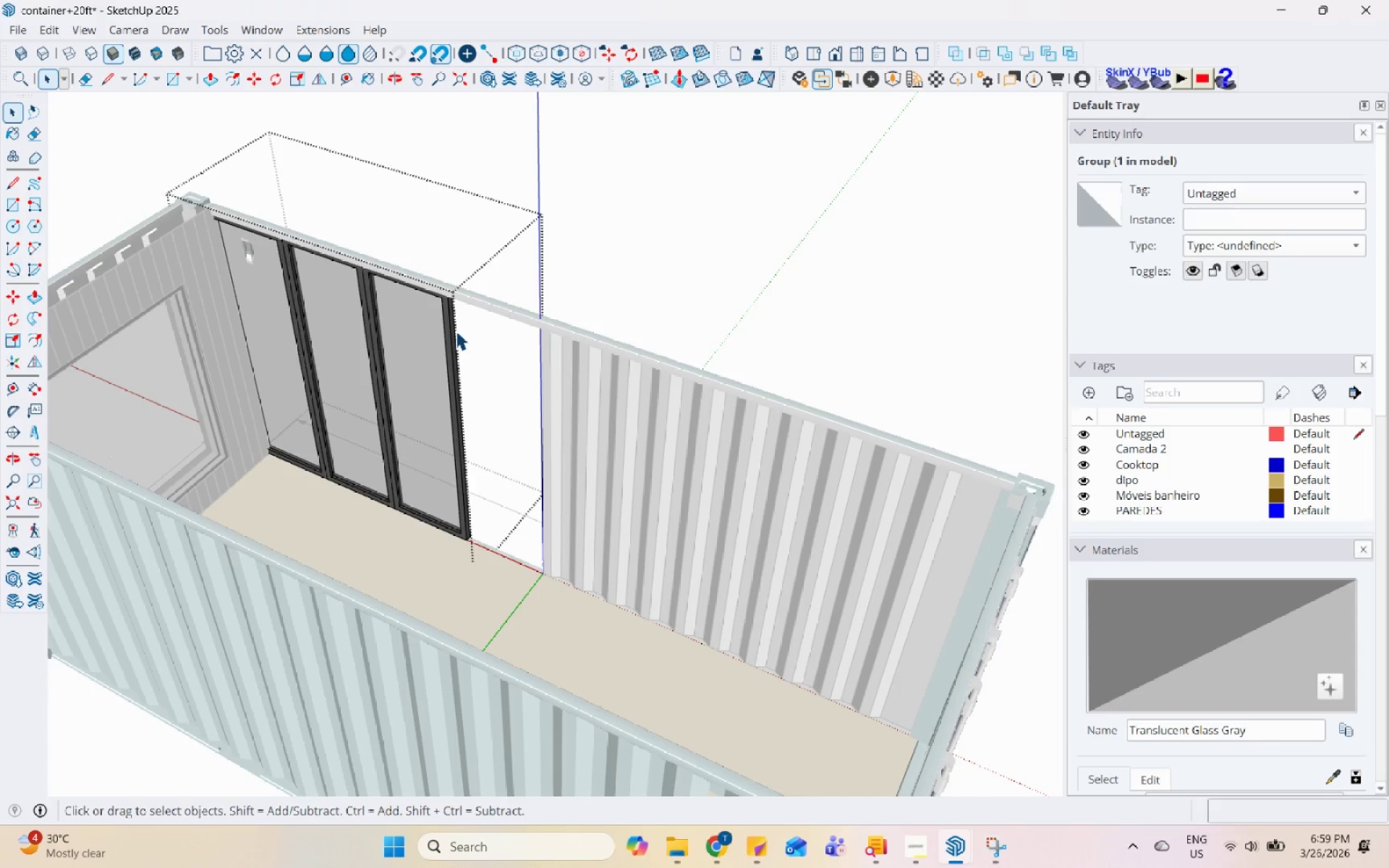 
triple_click([456, 331])
 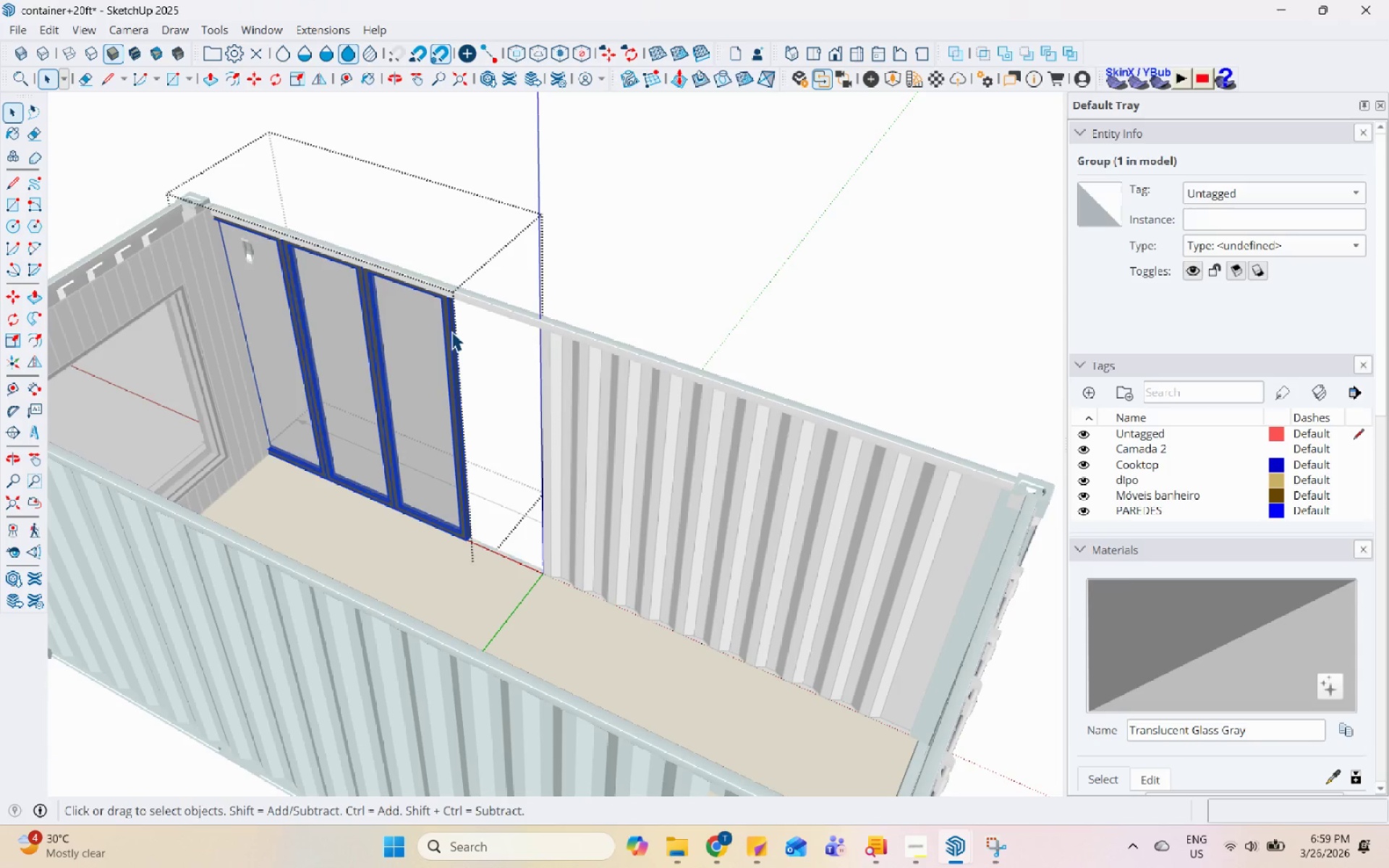 
double_click([451, 331])
 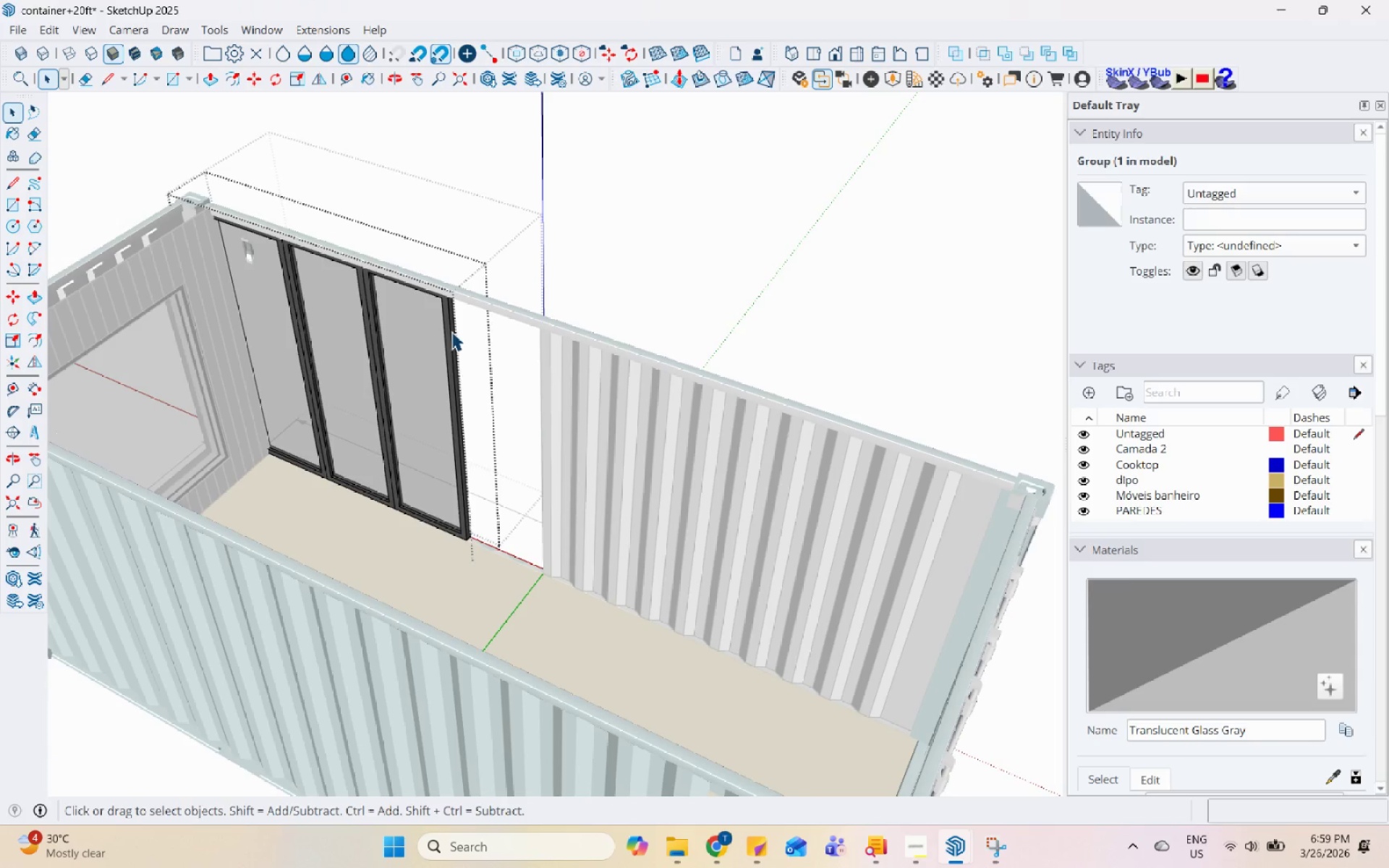 
triple_click([451, 331])
 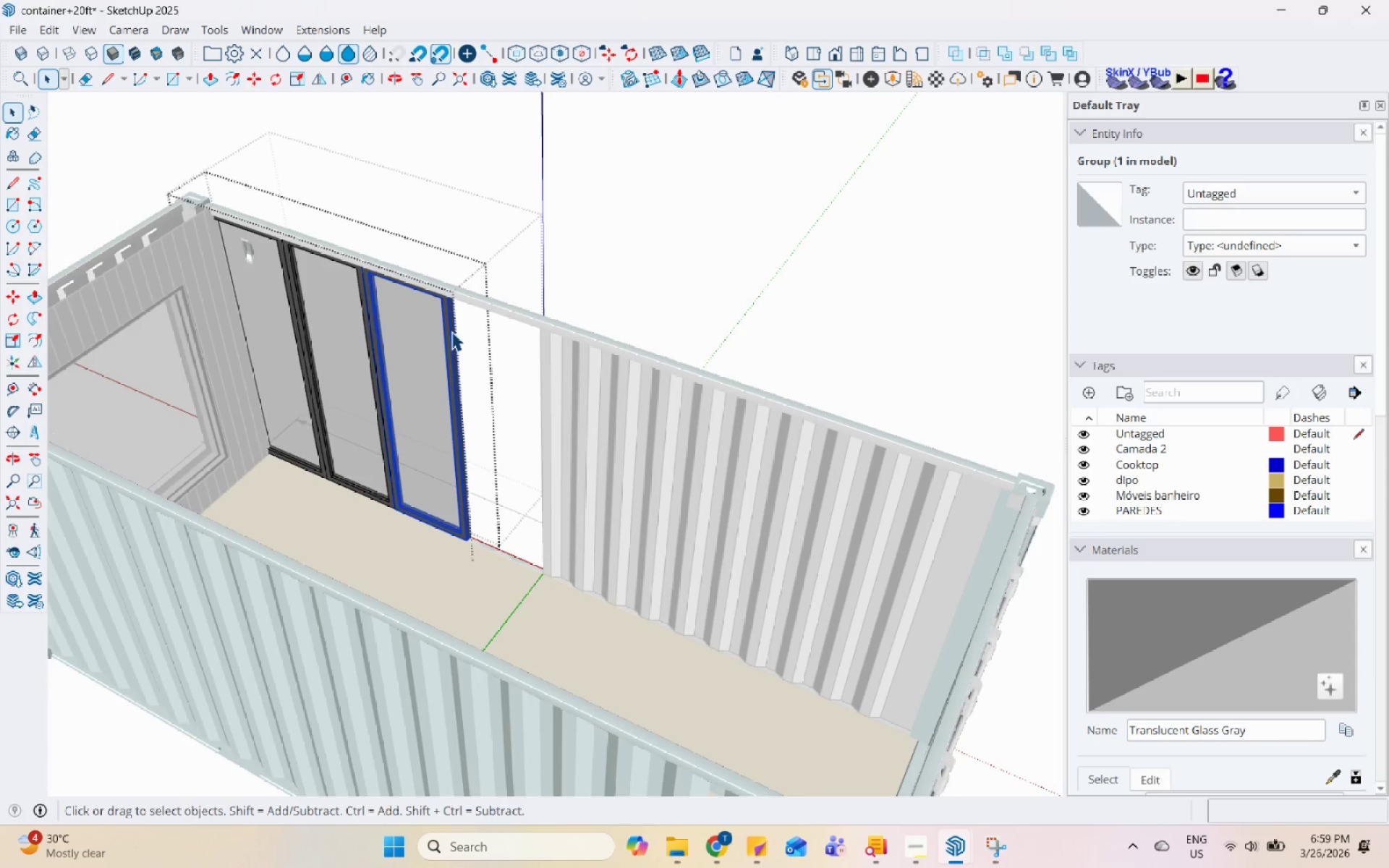 
right_click([451, 331])
 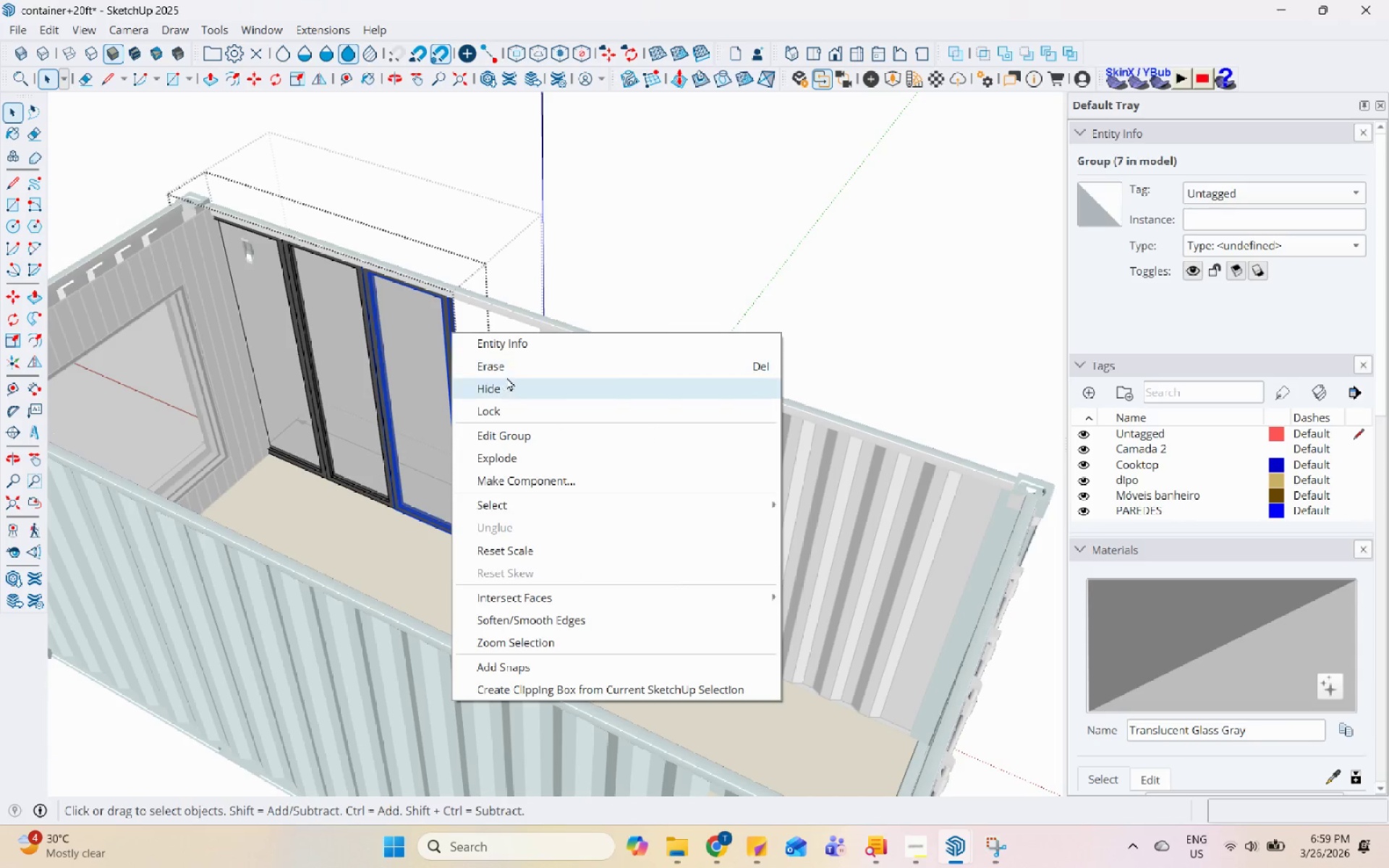 
left_click([516, 364])
 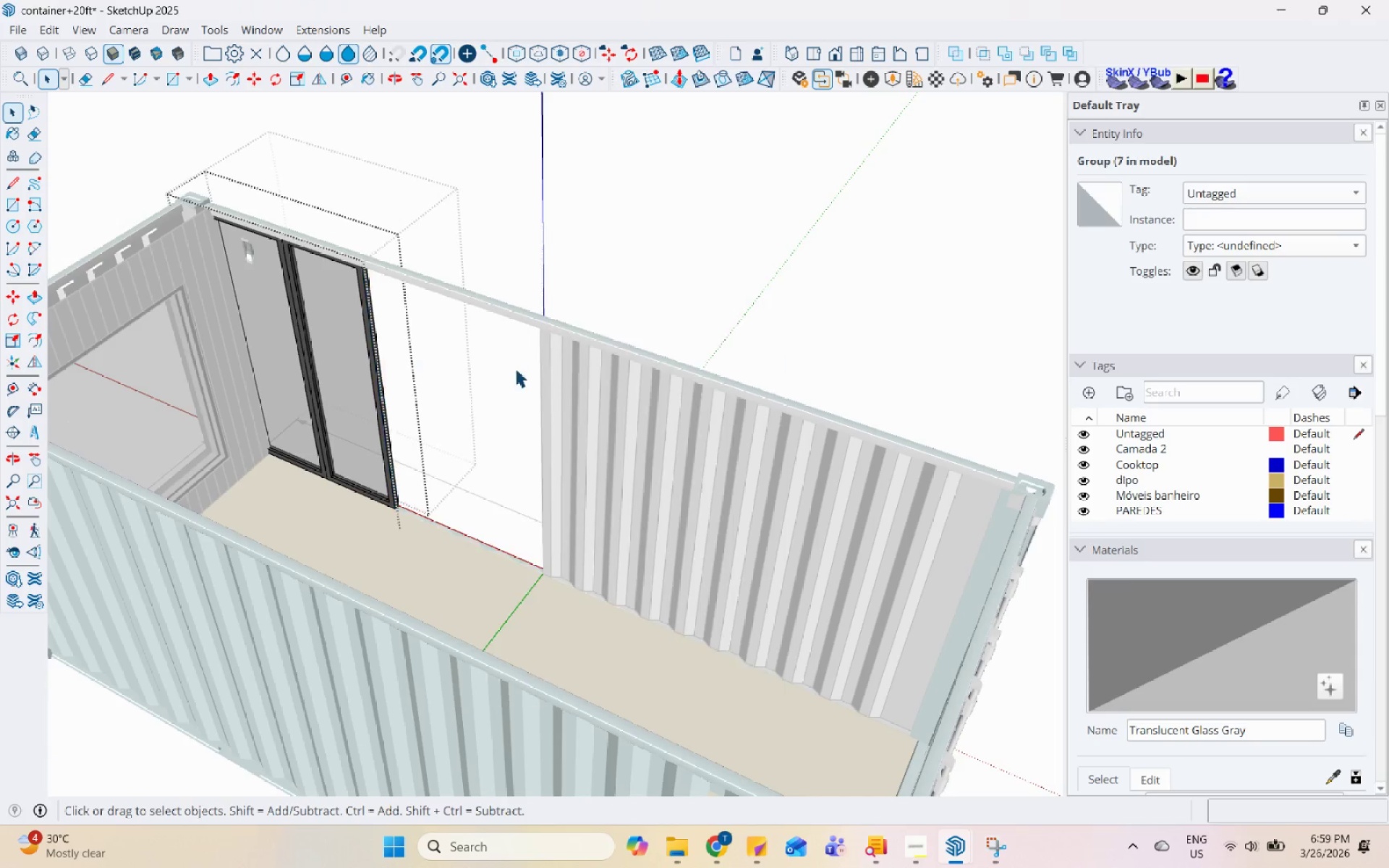 
key(Escape)
 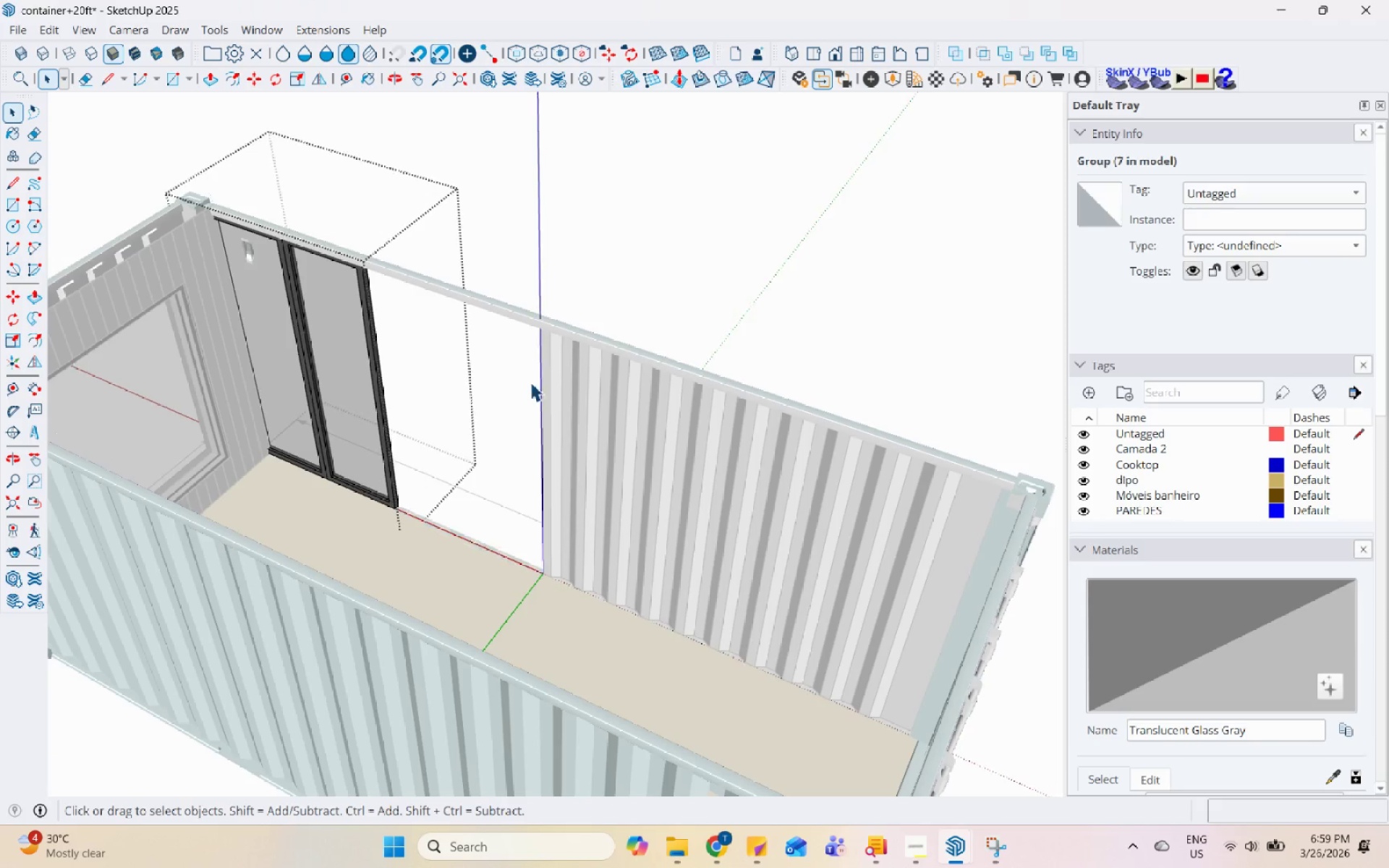 
key(Escape)
 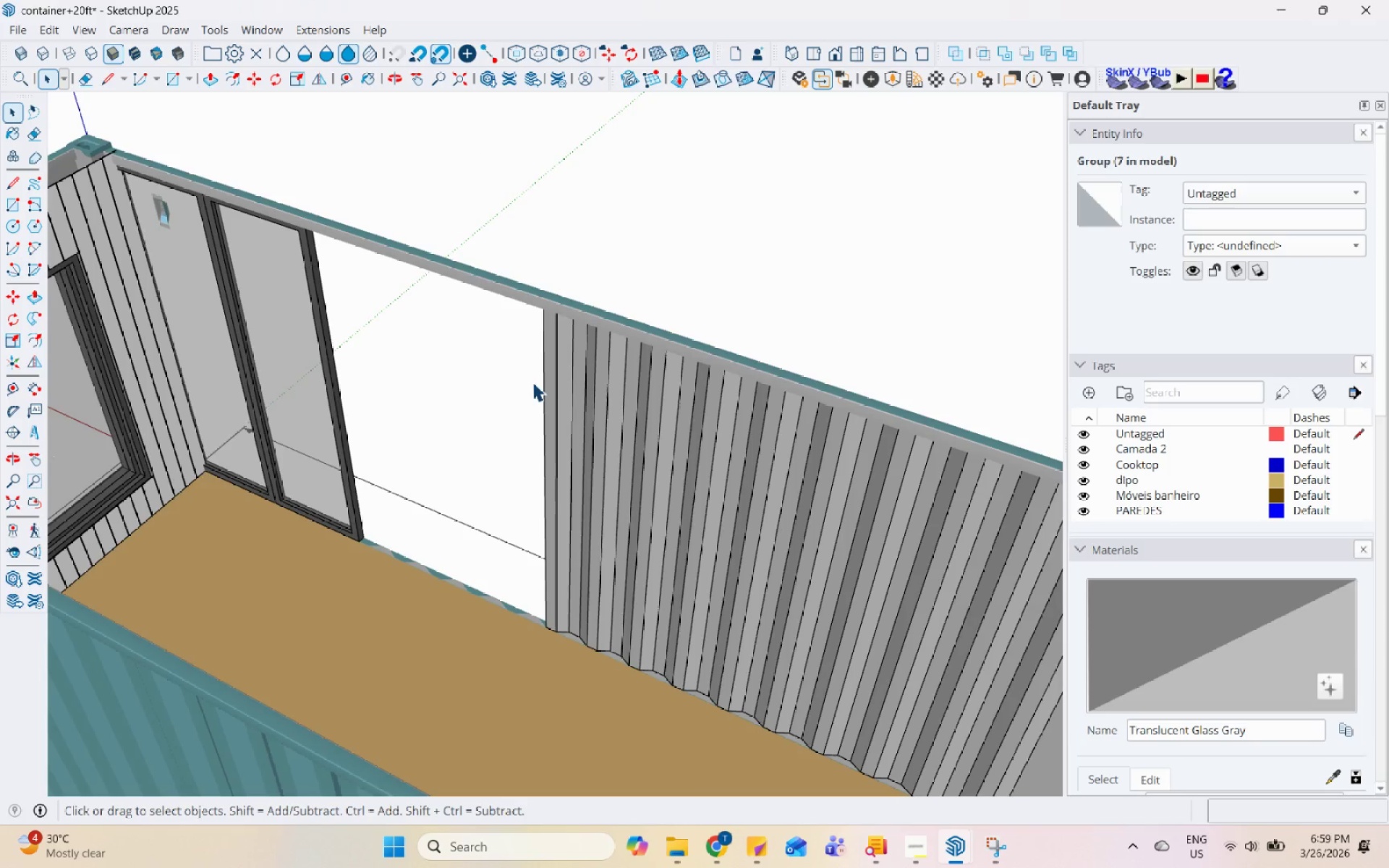 
key(Escape)
 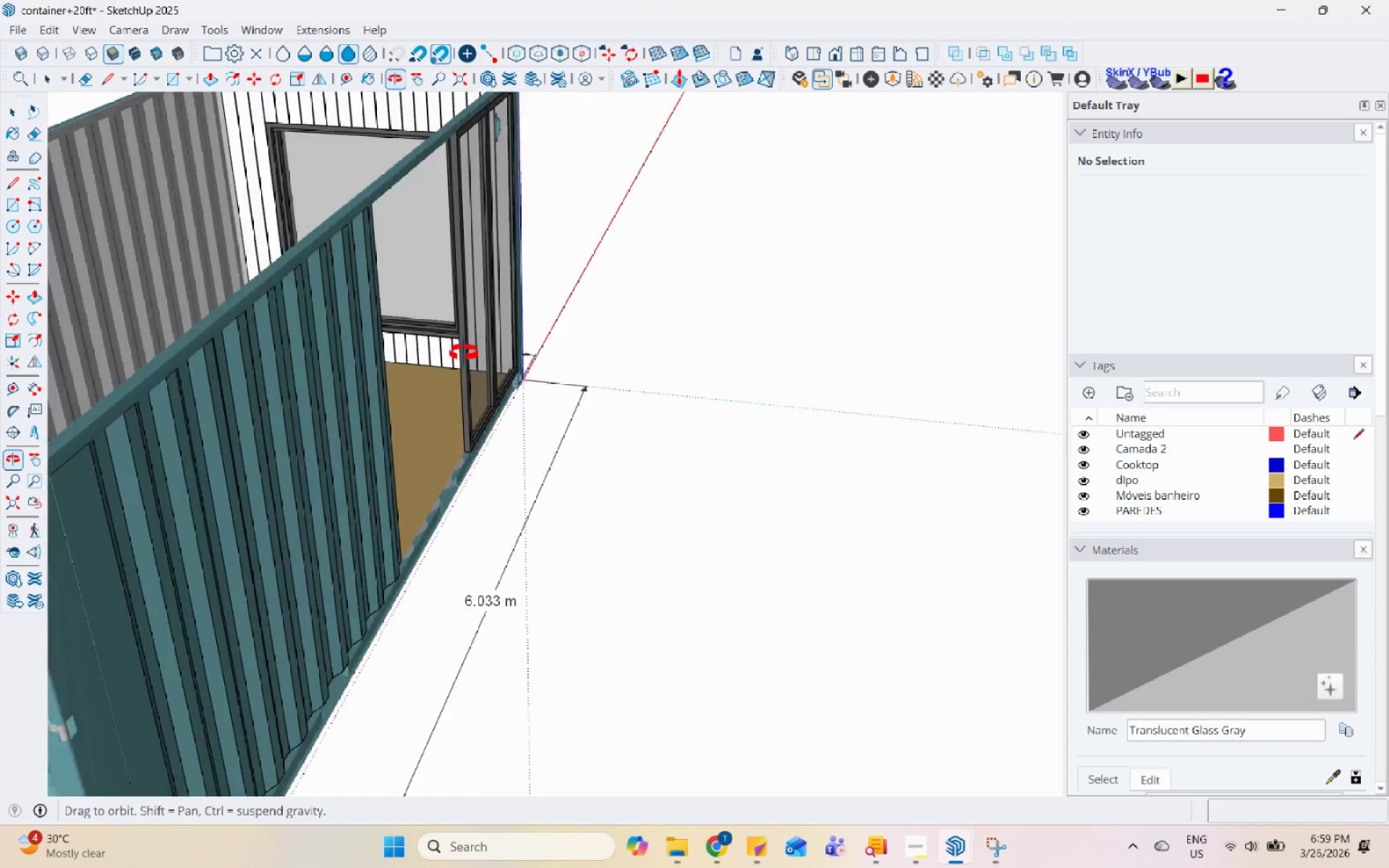 
scroll: coordinate [532, 382], scroll_direction: up, amount: 5.0
 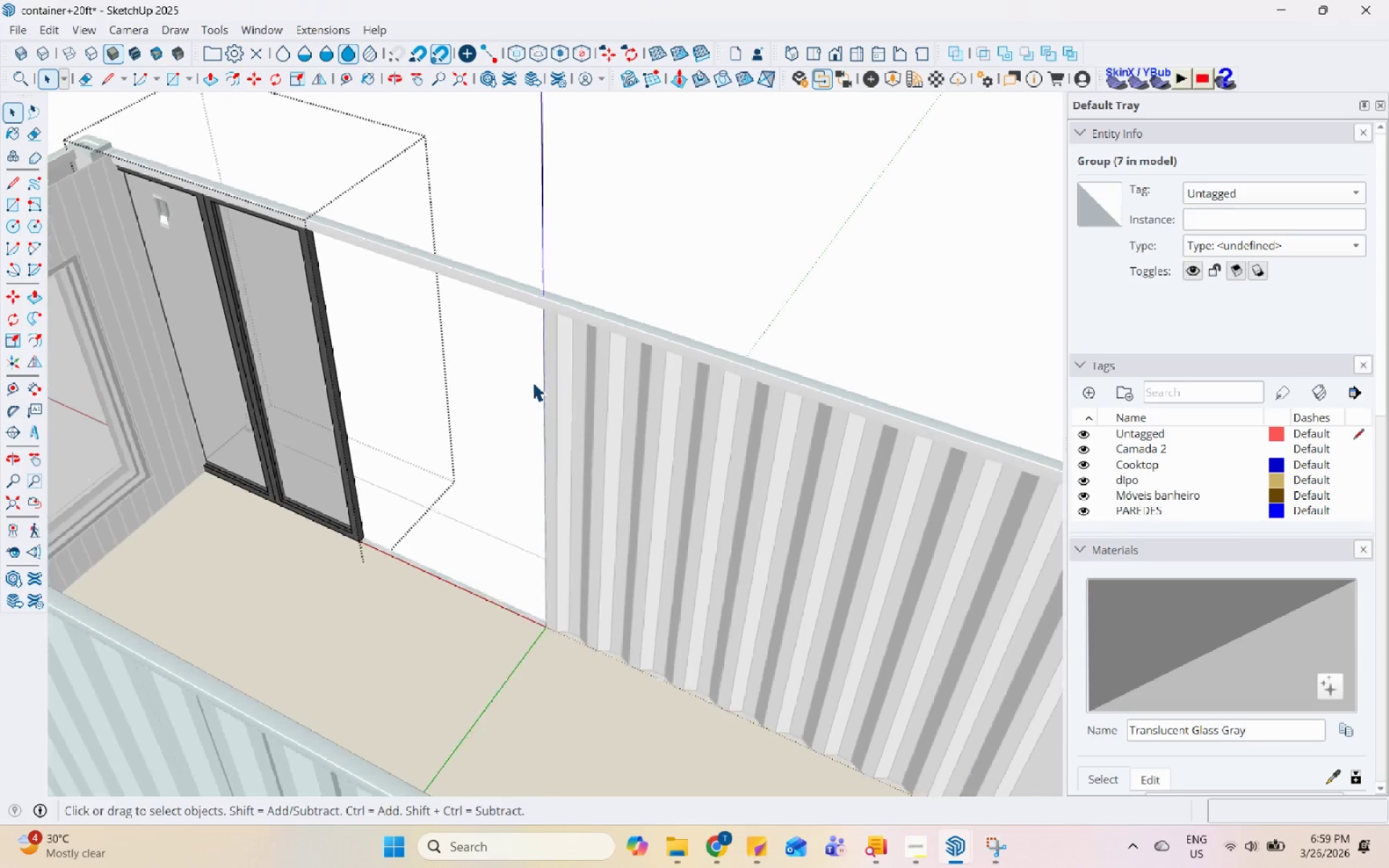 
scroll: coordinate [703, 666], scroll_direction: none, amount: 0.0
 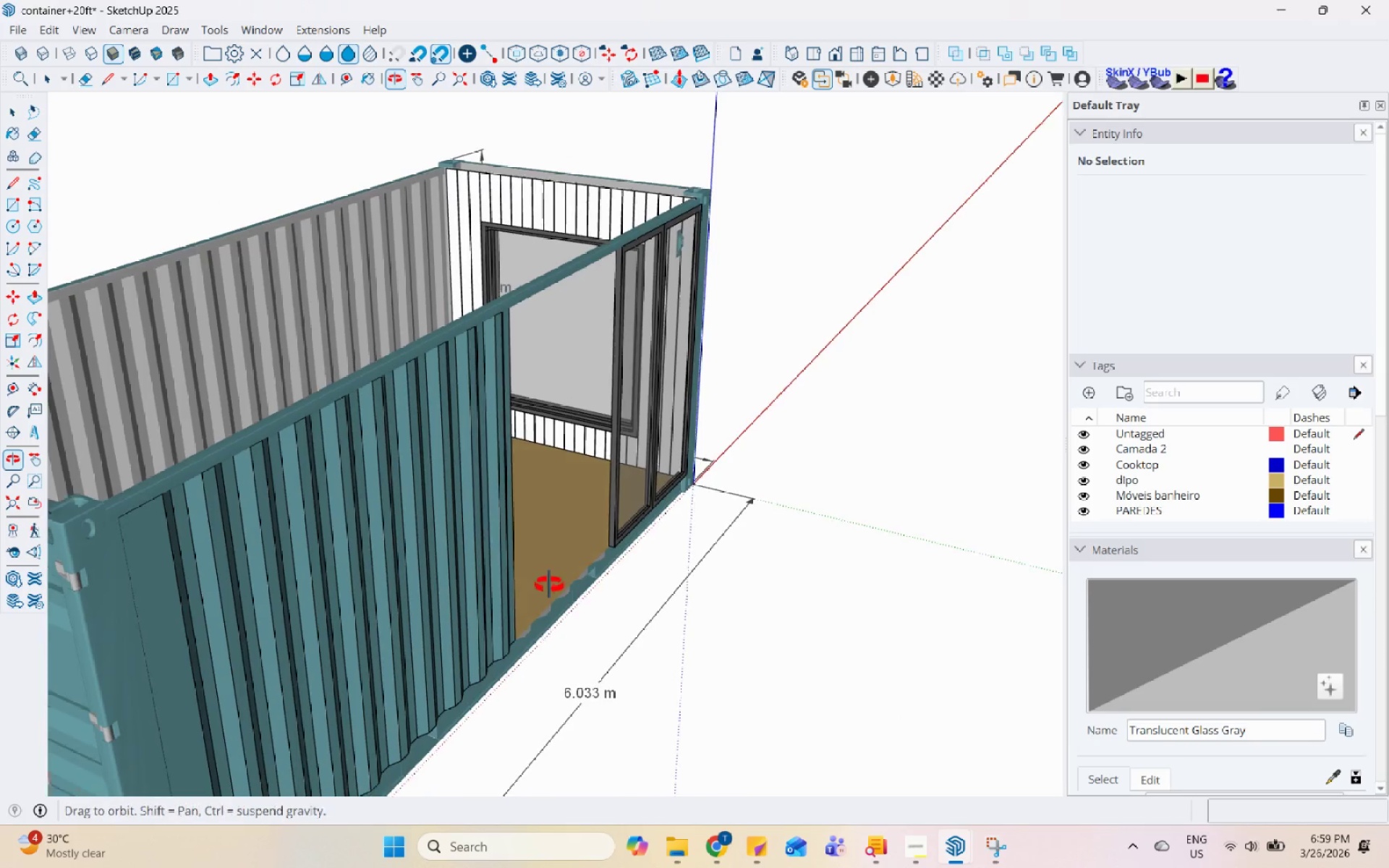 
left_click([651, 250])
 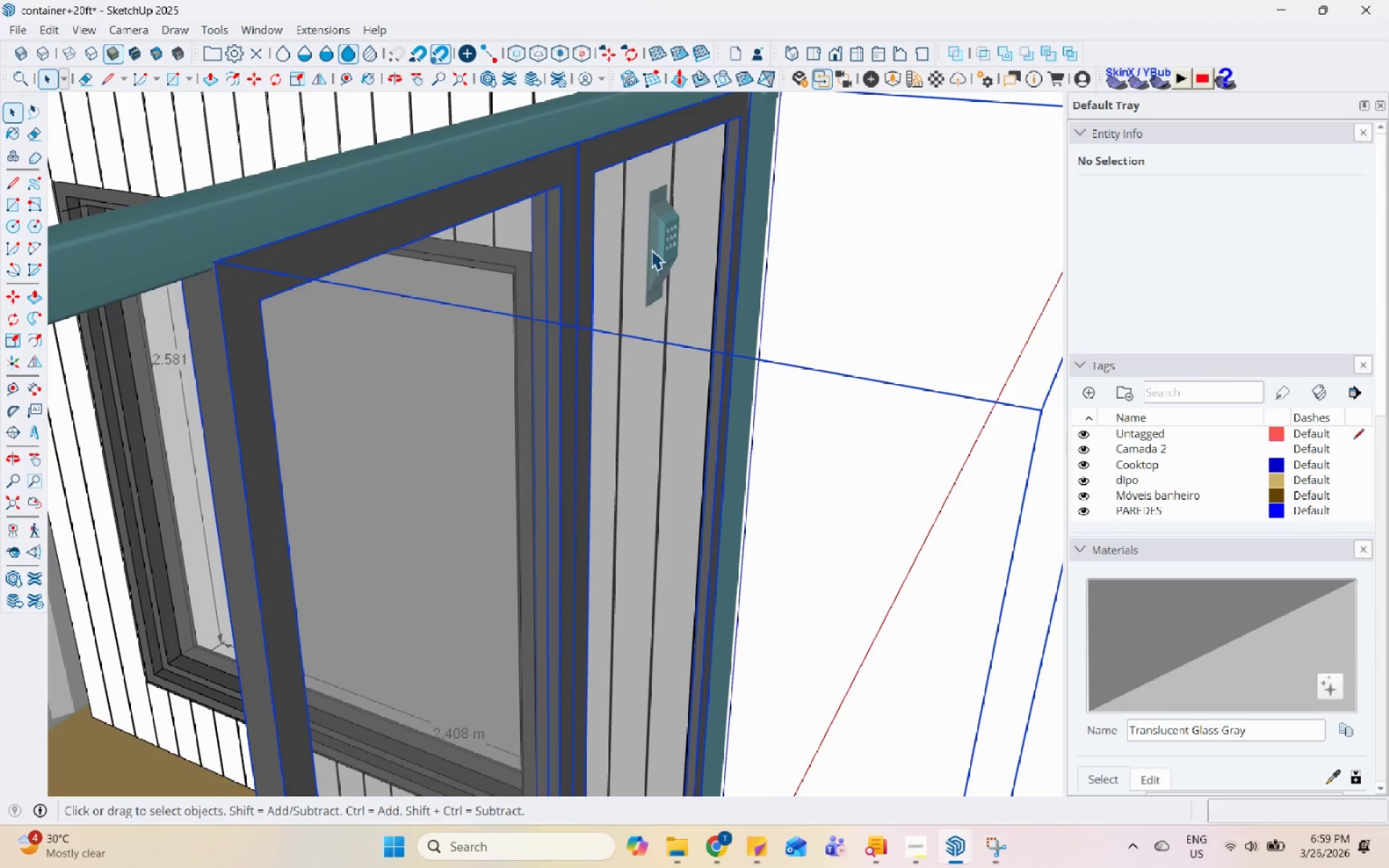 
scroll: coordinate [651, 249], scroll_direction: up, amount: 14.0
 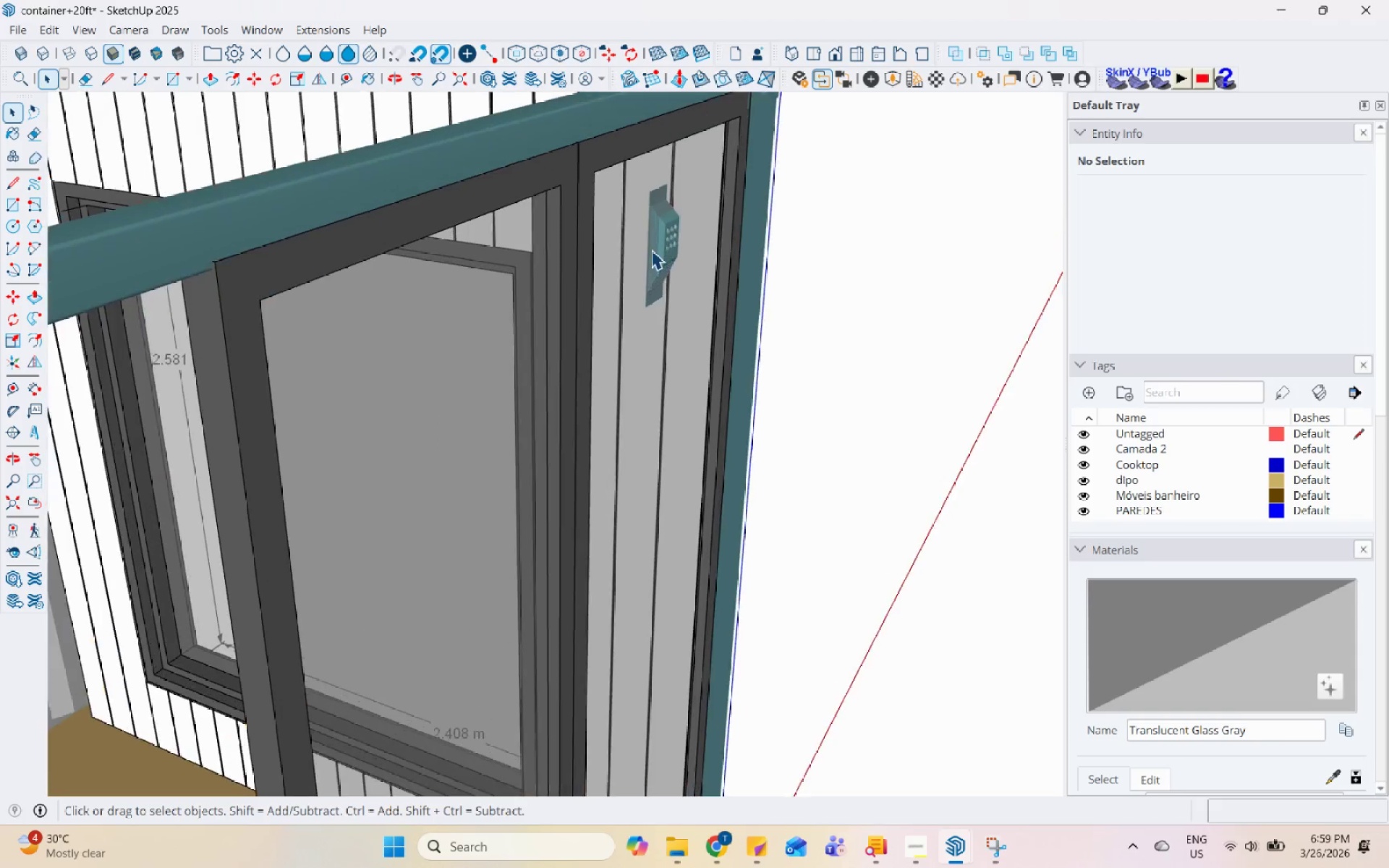 
double_click([651, 250])
 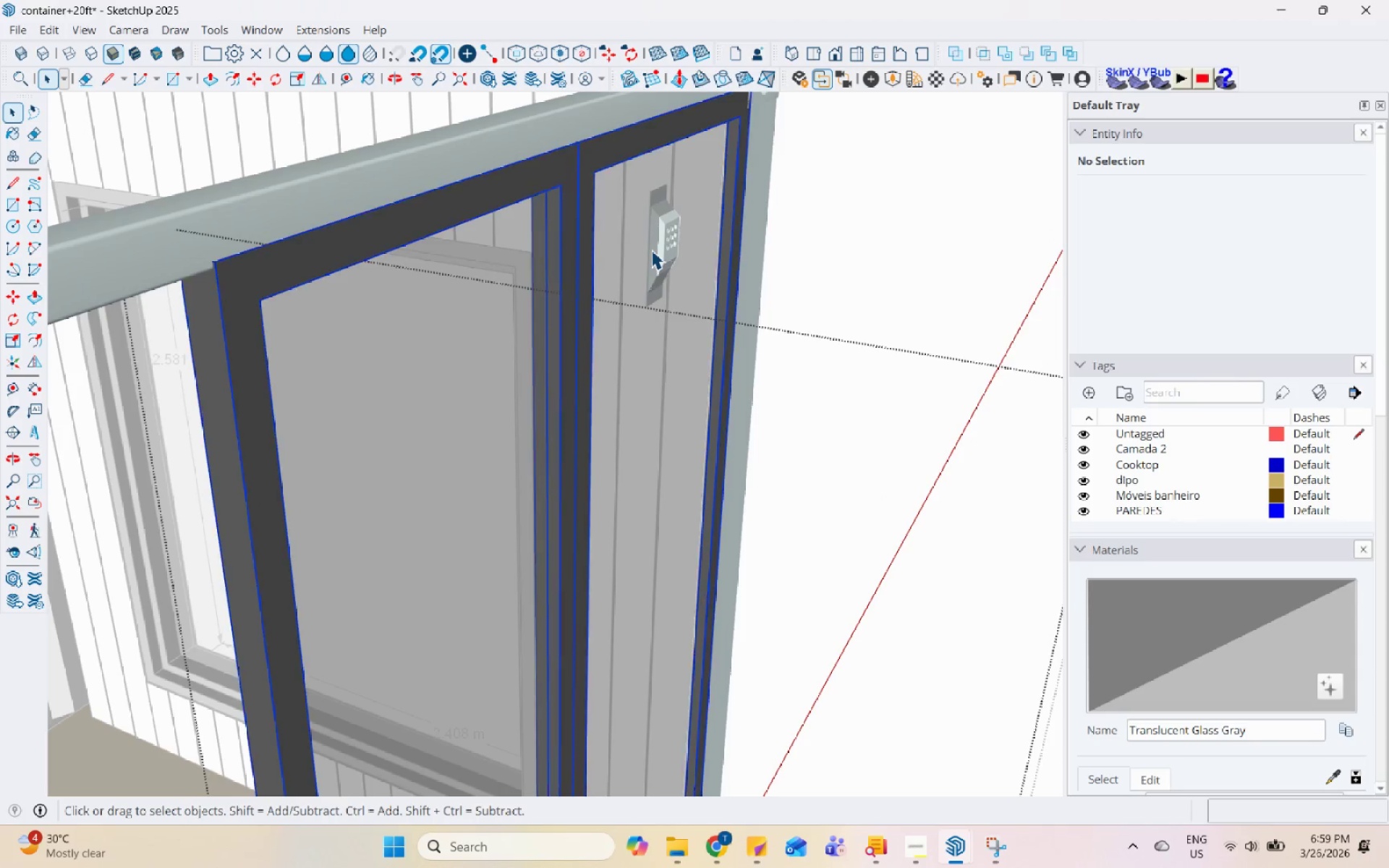 
triple_click([651, 250])
 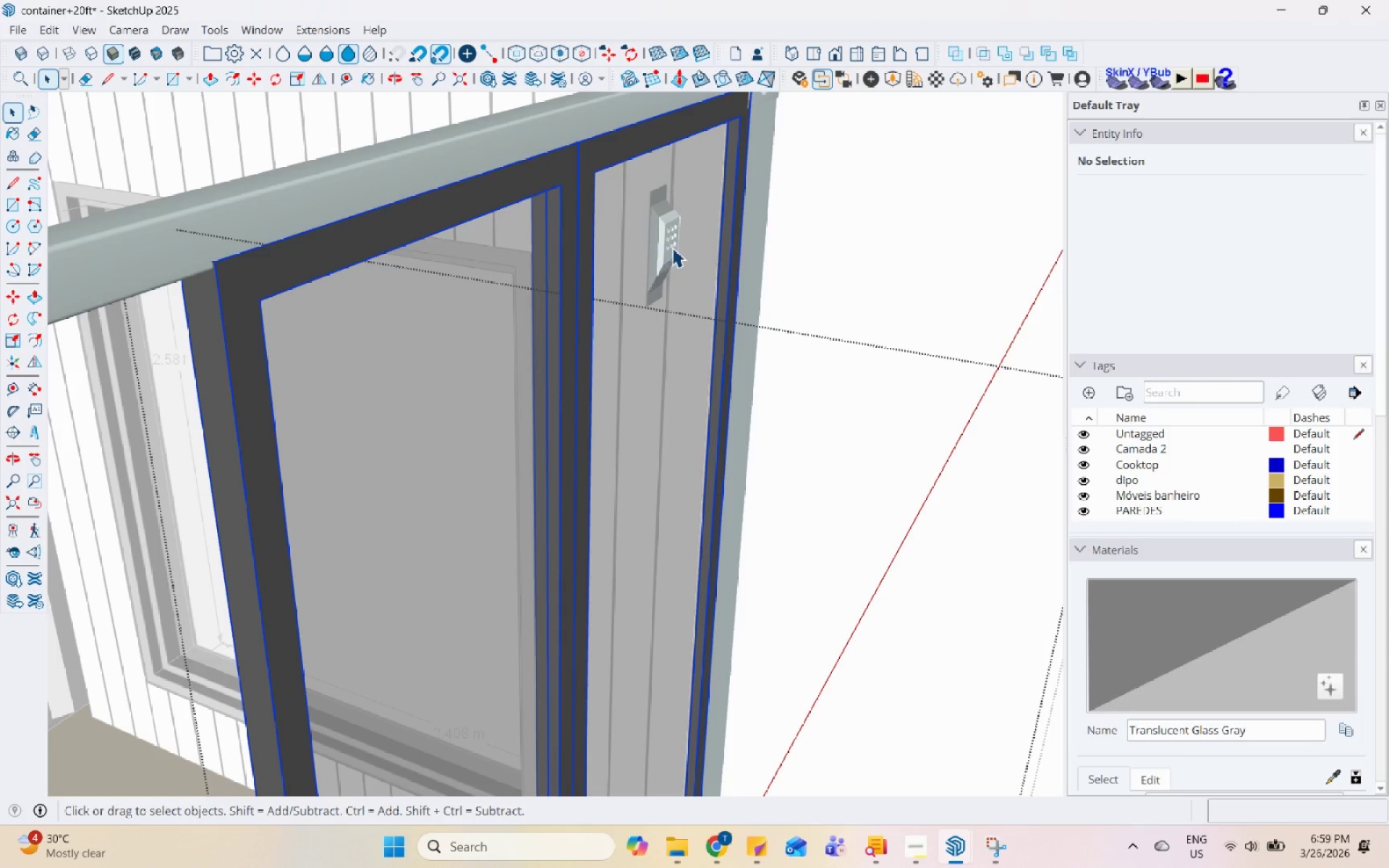 
triple_click([672, 247])
 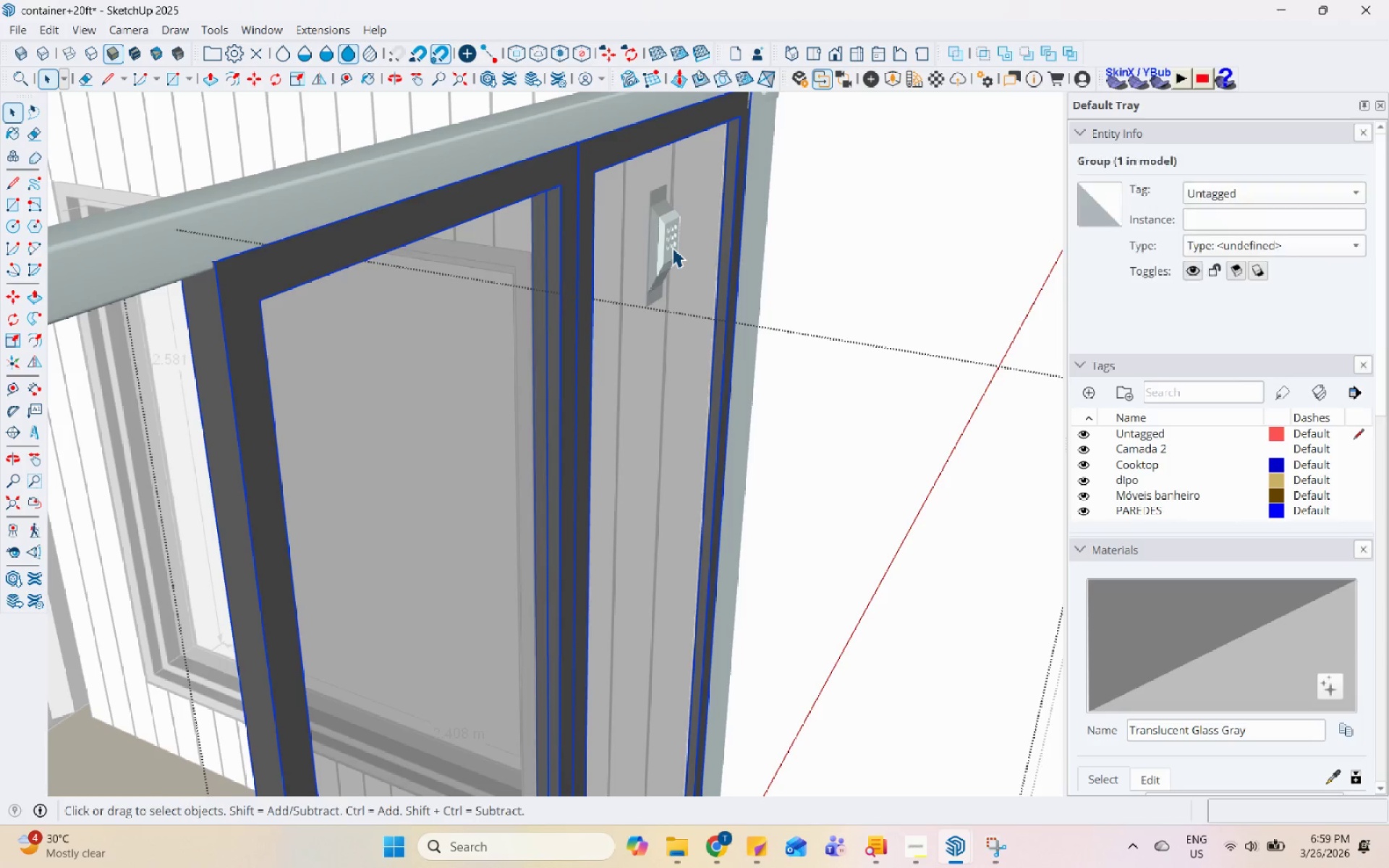 
triple_click([672, 247])
 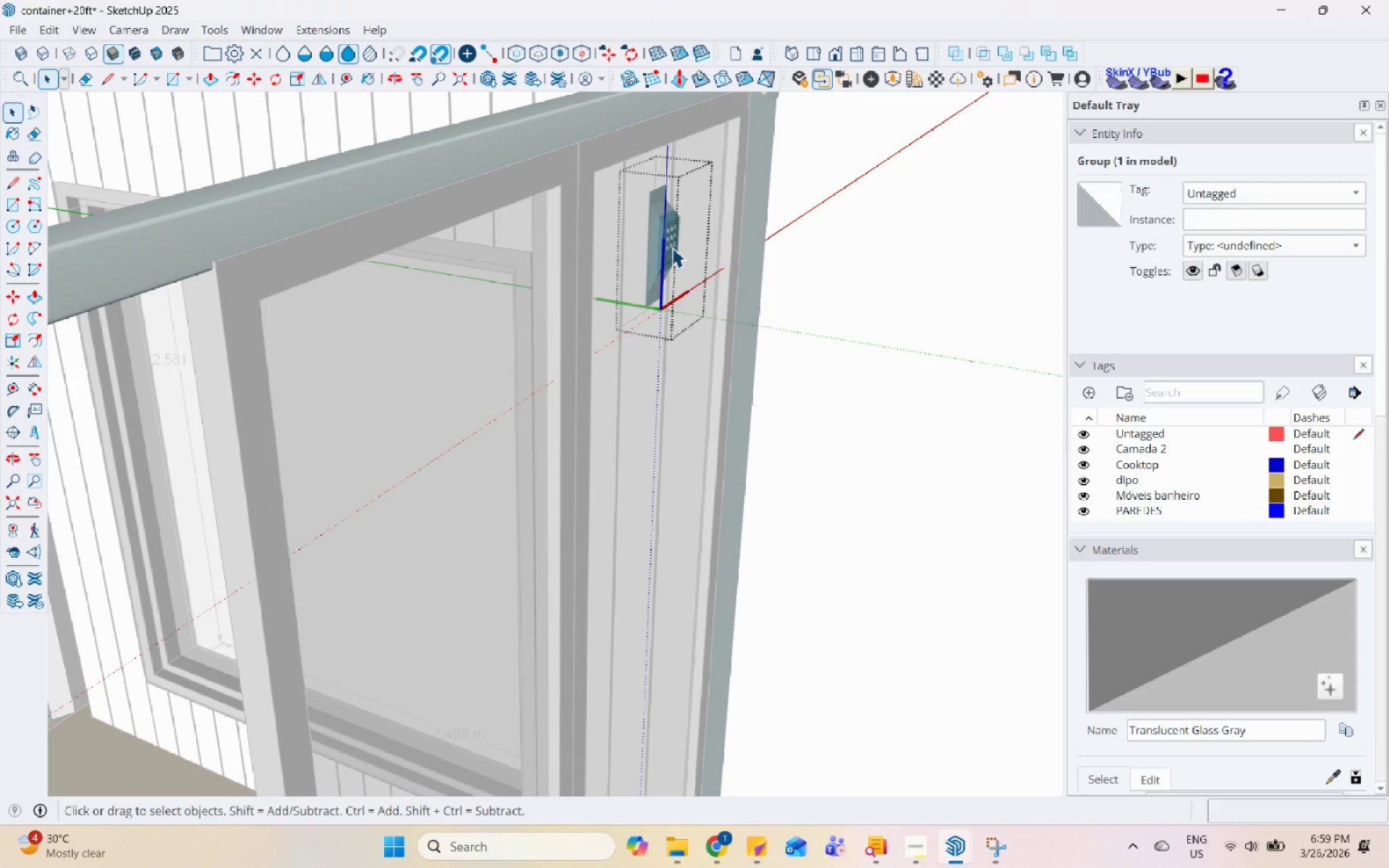 
triple_click([672, 247])
 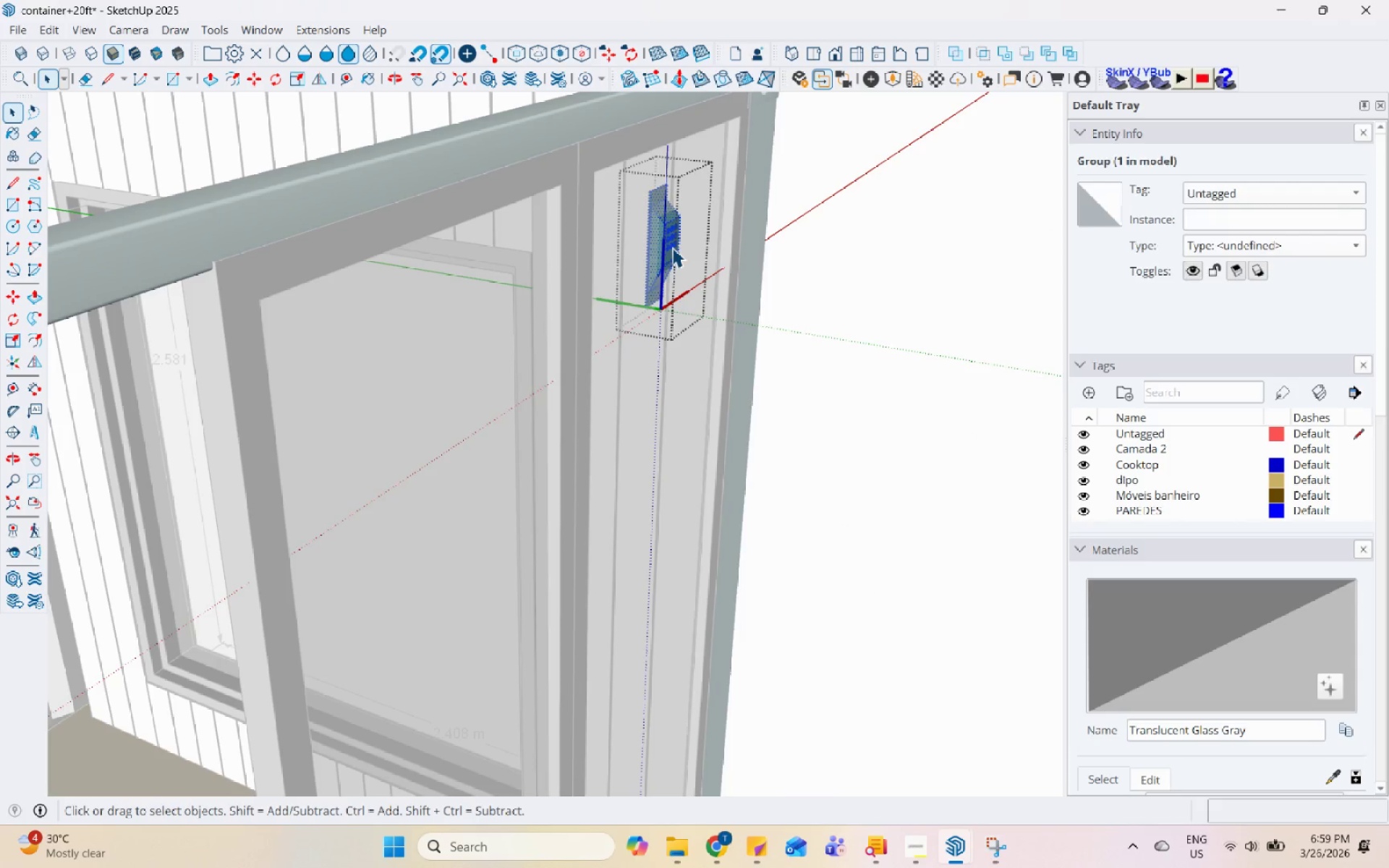 
right_click([672, 247])
 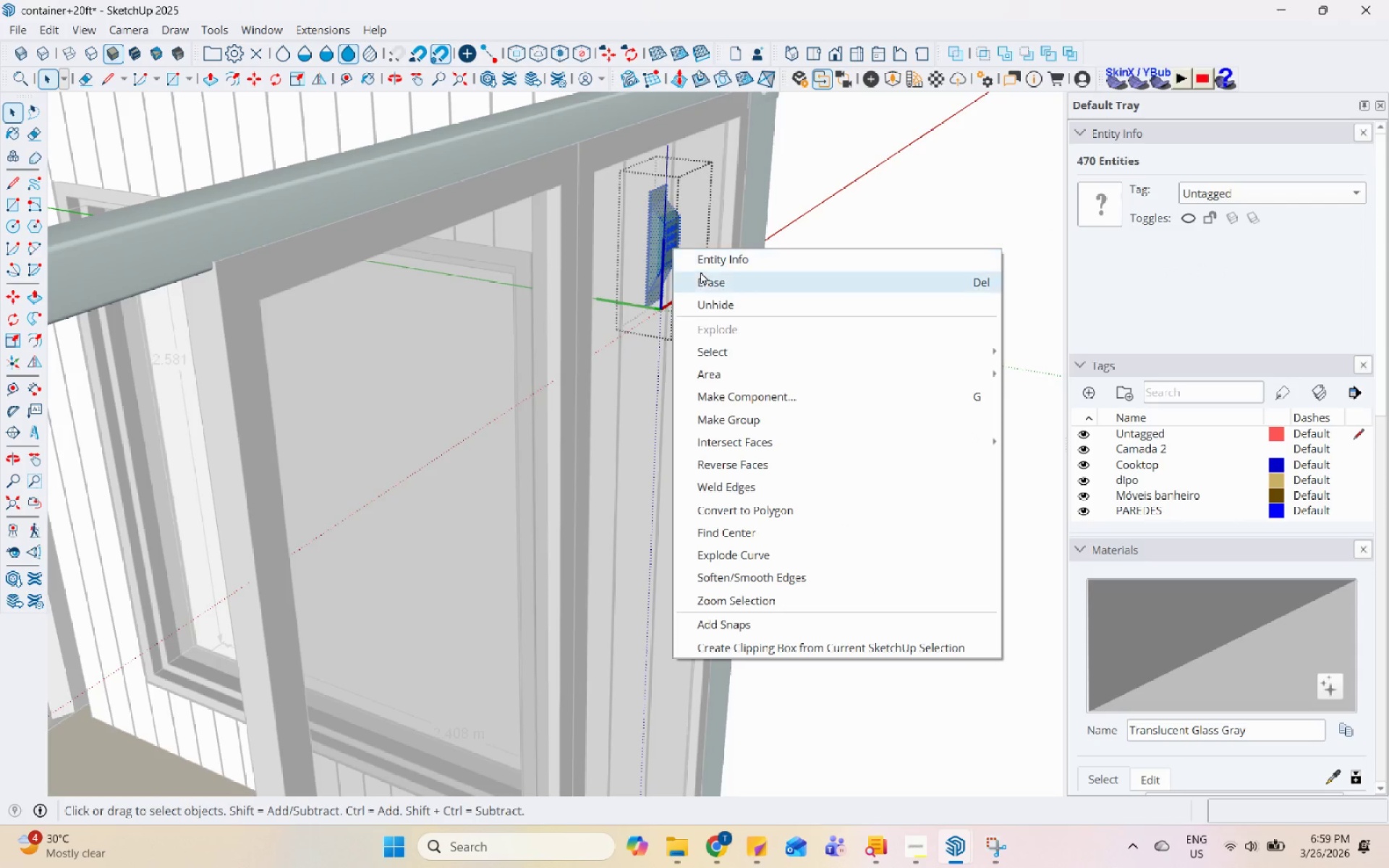 
left_click([700, 273])
 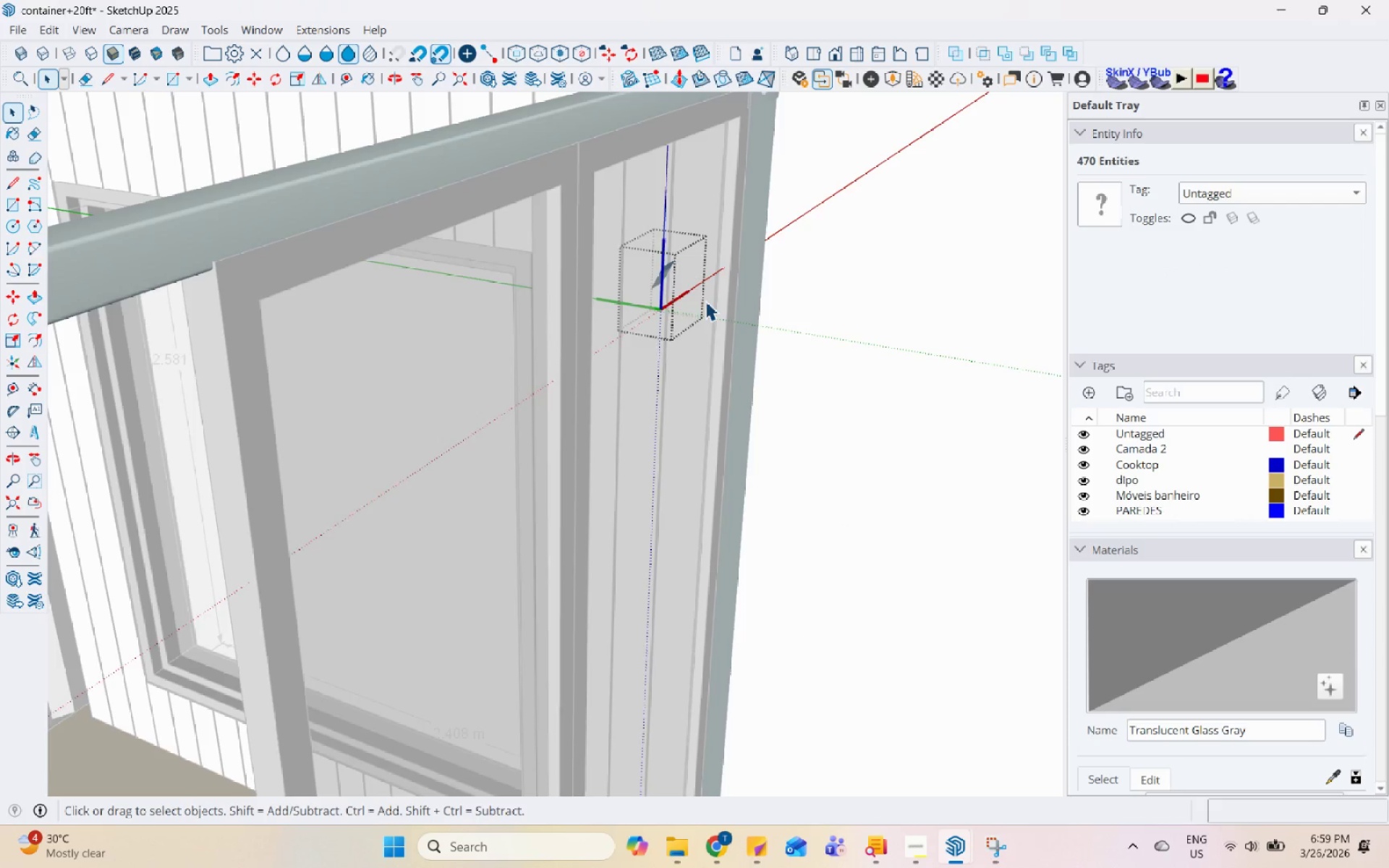 
key(Escape)
 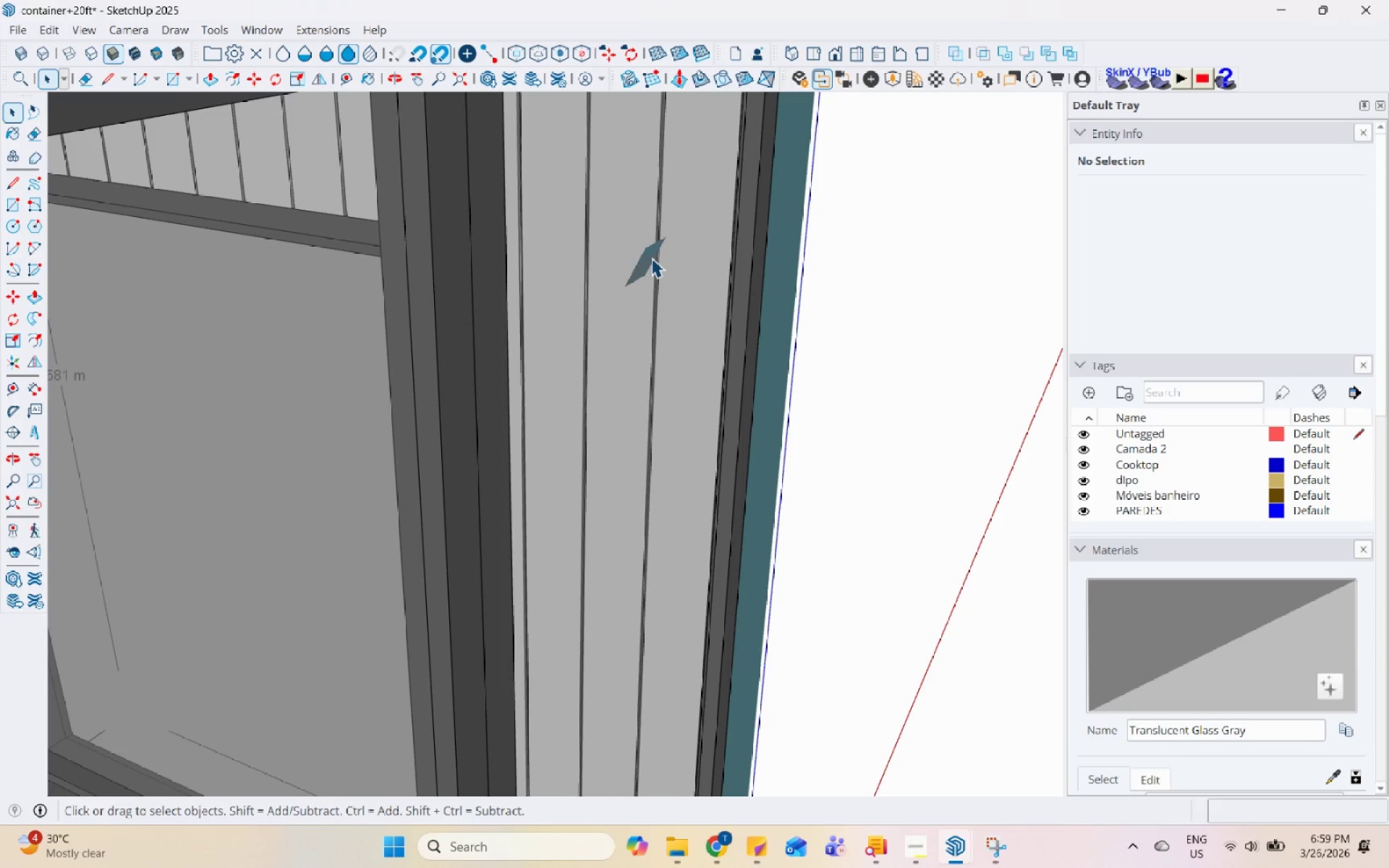 
scroll: coordinate [691, 287], scroll_direction: up, amount: 4.0
 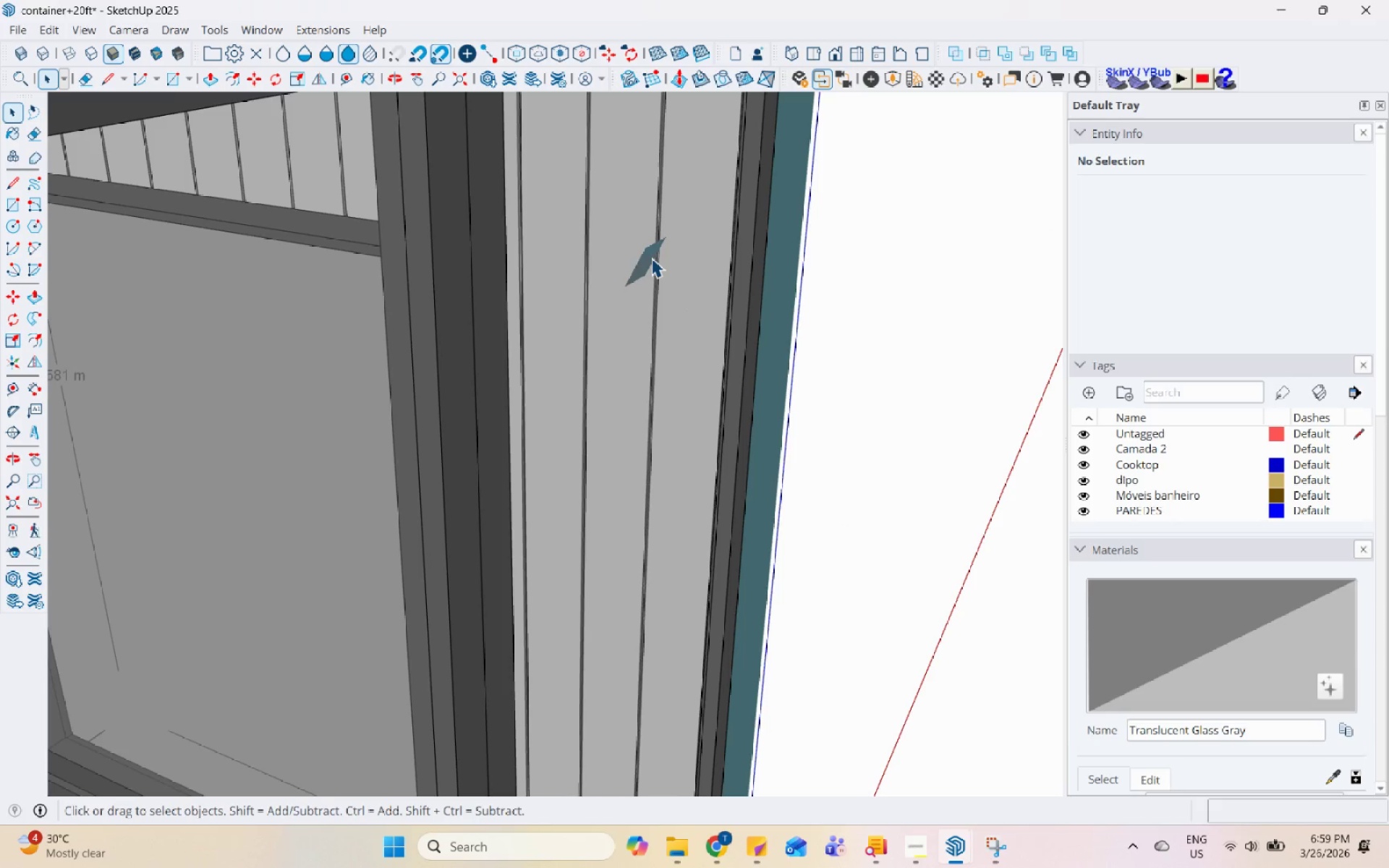 
double_click([651, 255])
 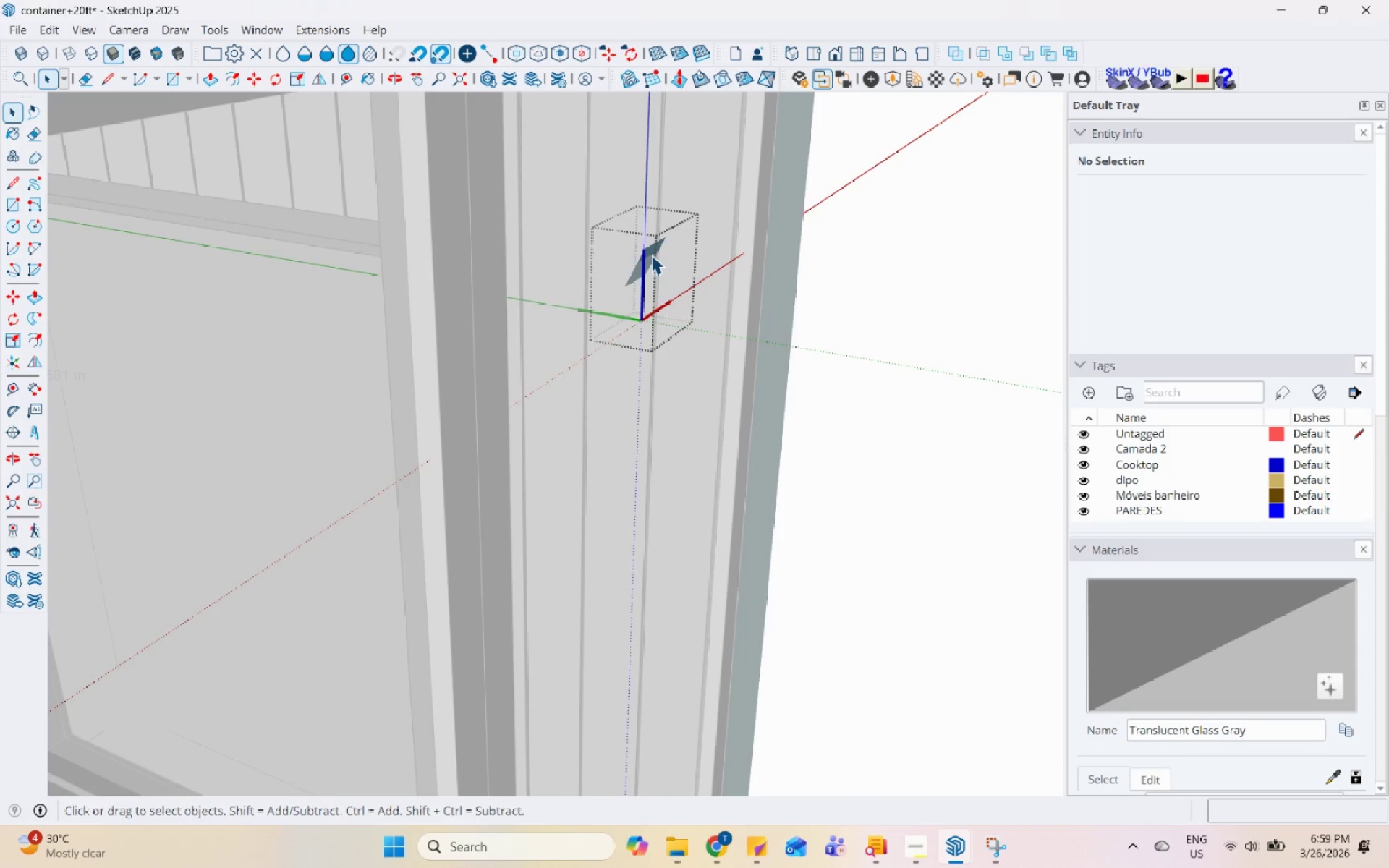 
triple_click([651, 255])
 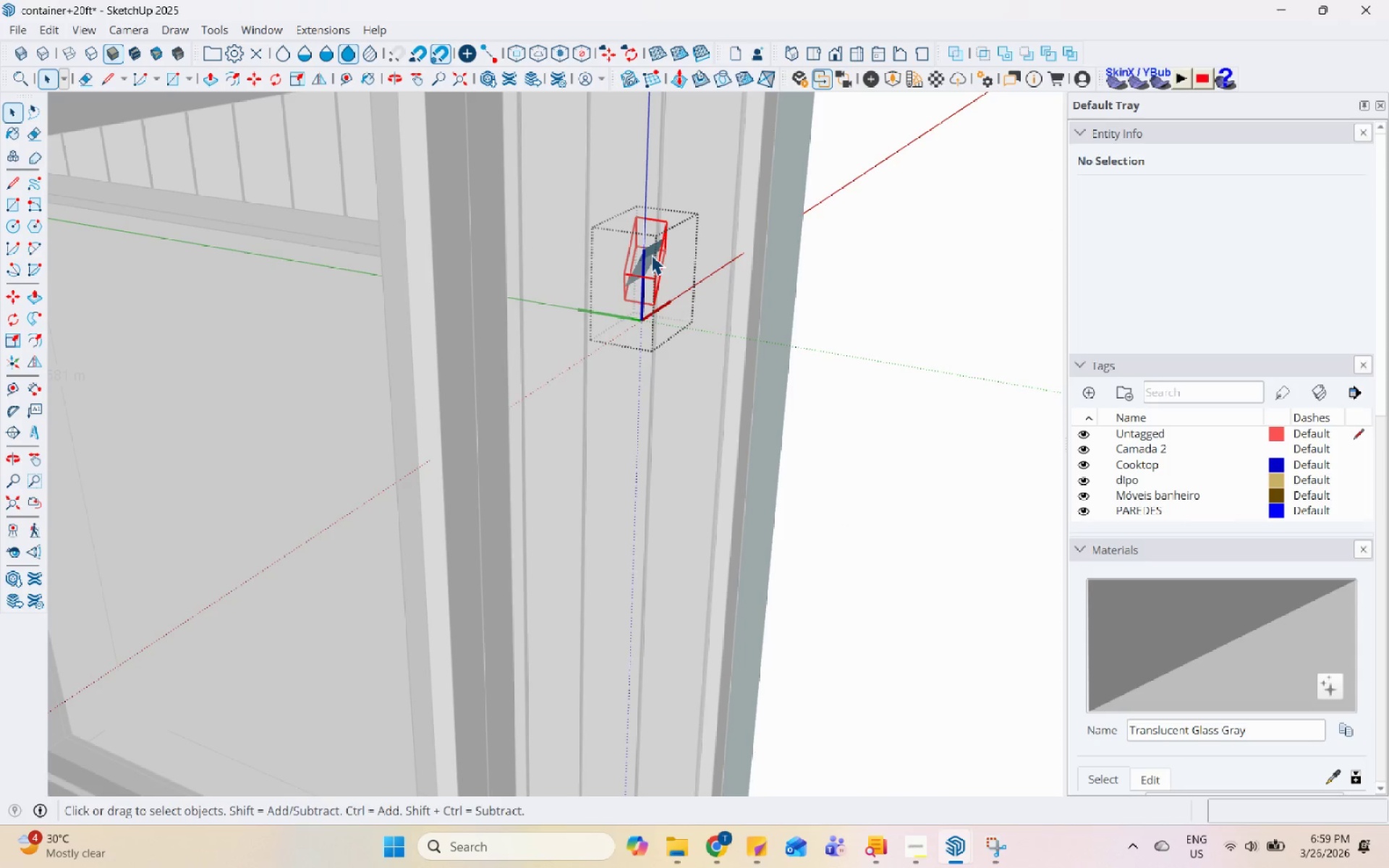 
right_click([651, 255])
 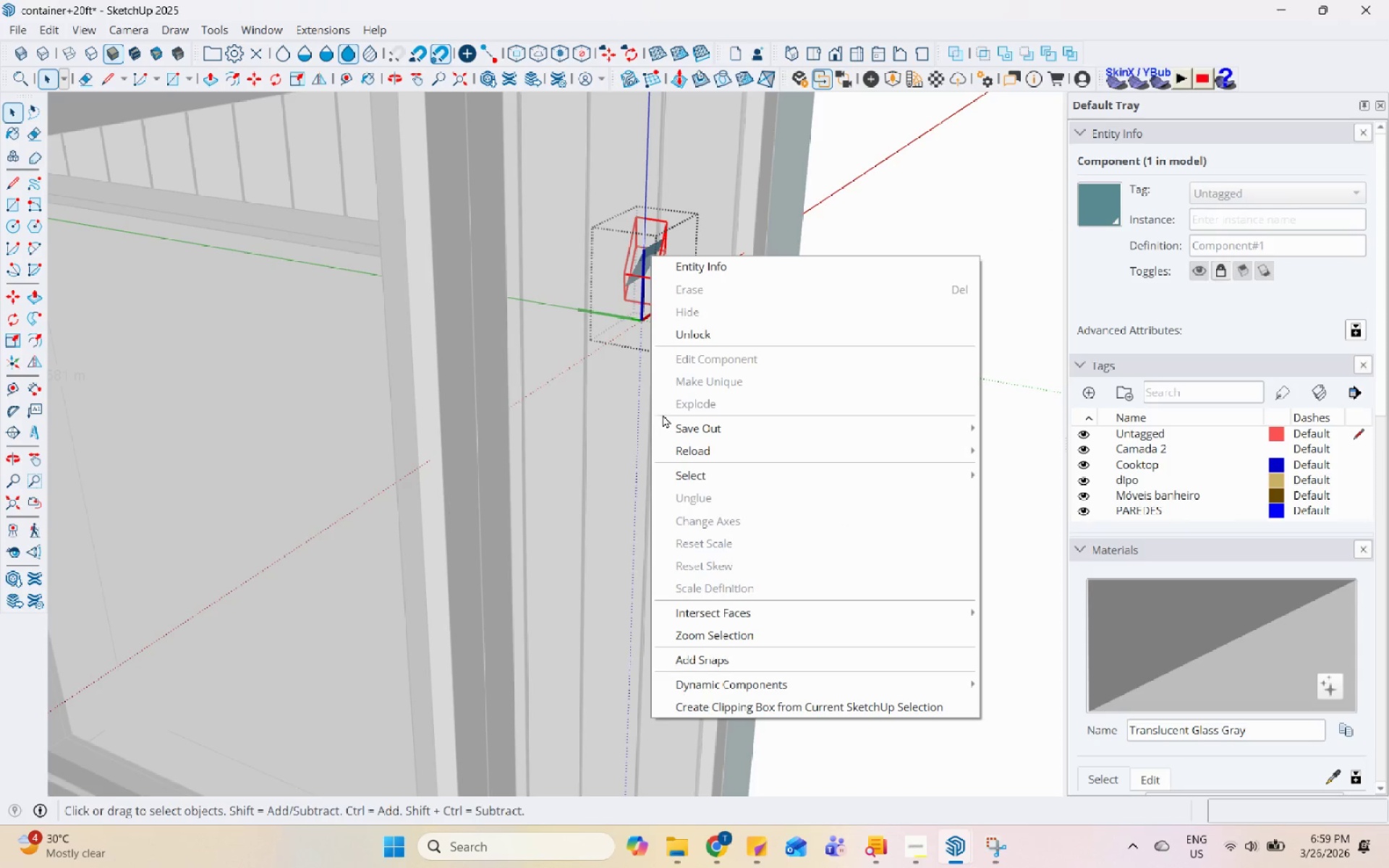 
left_click([700, 333])
 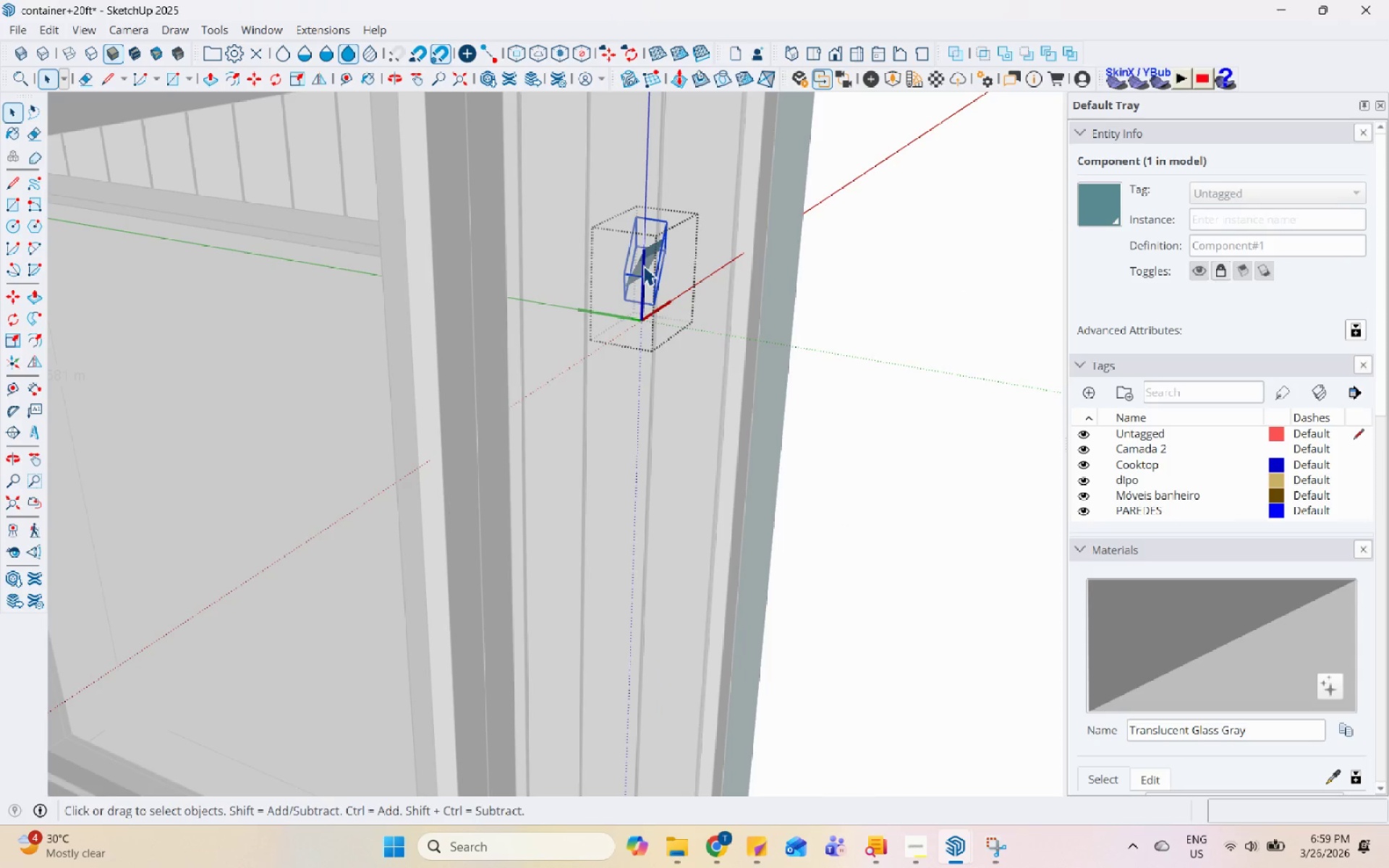 
right_click([643, 265])
 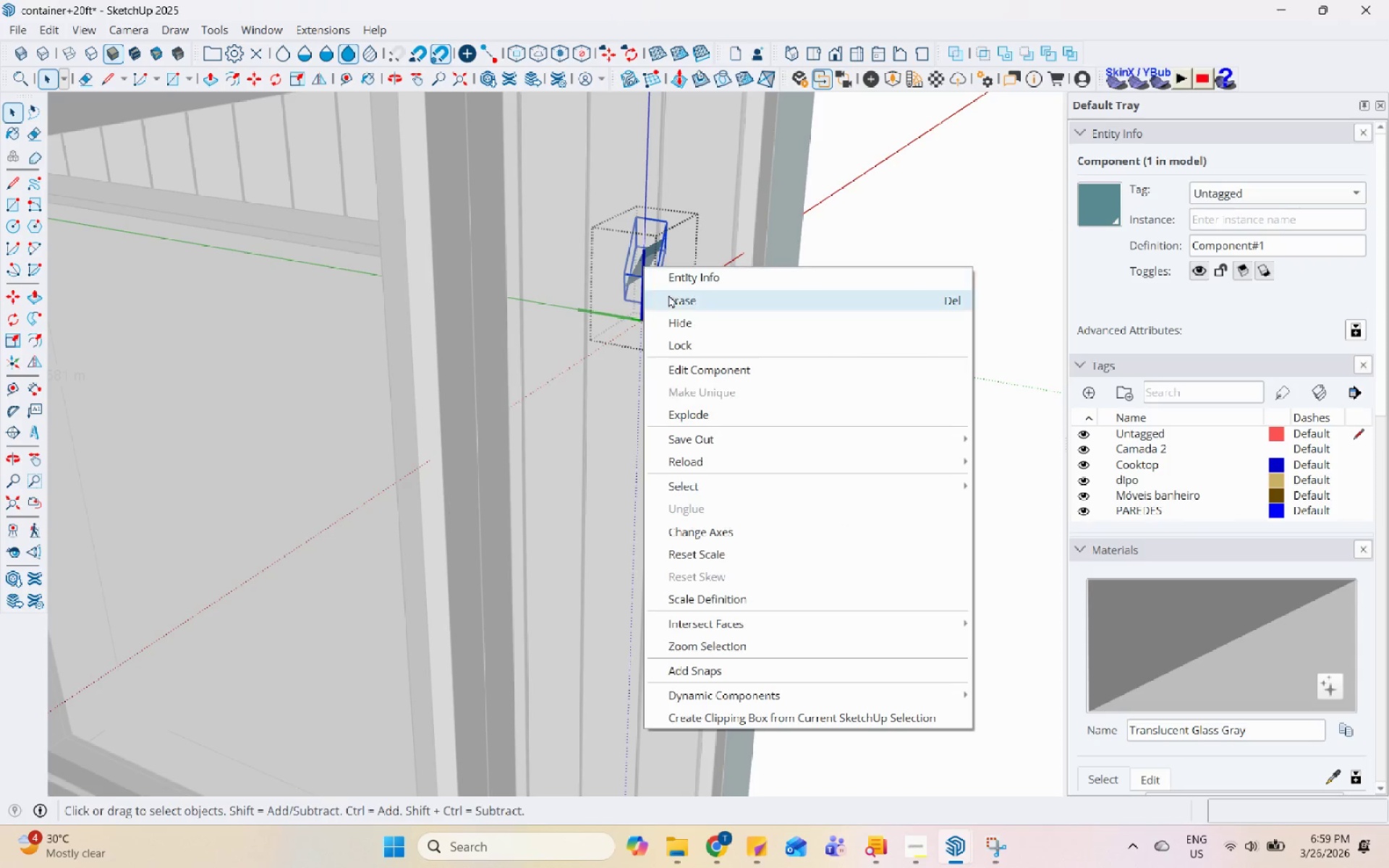 
left_click([670, 297])
 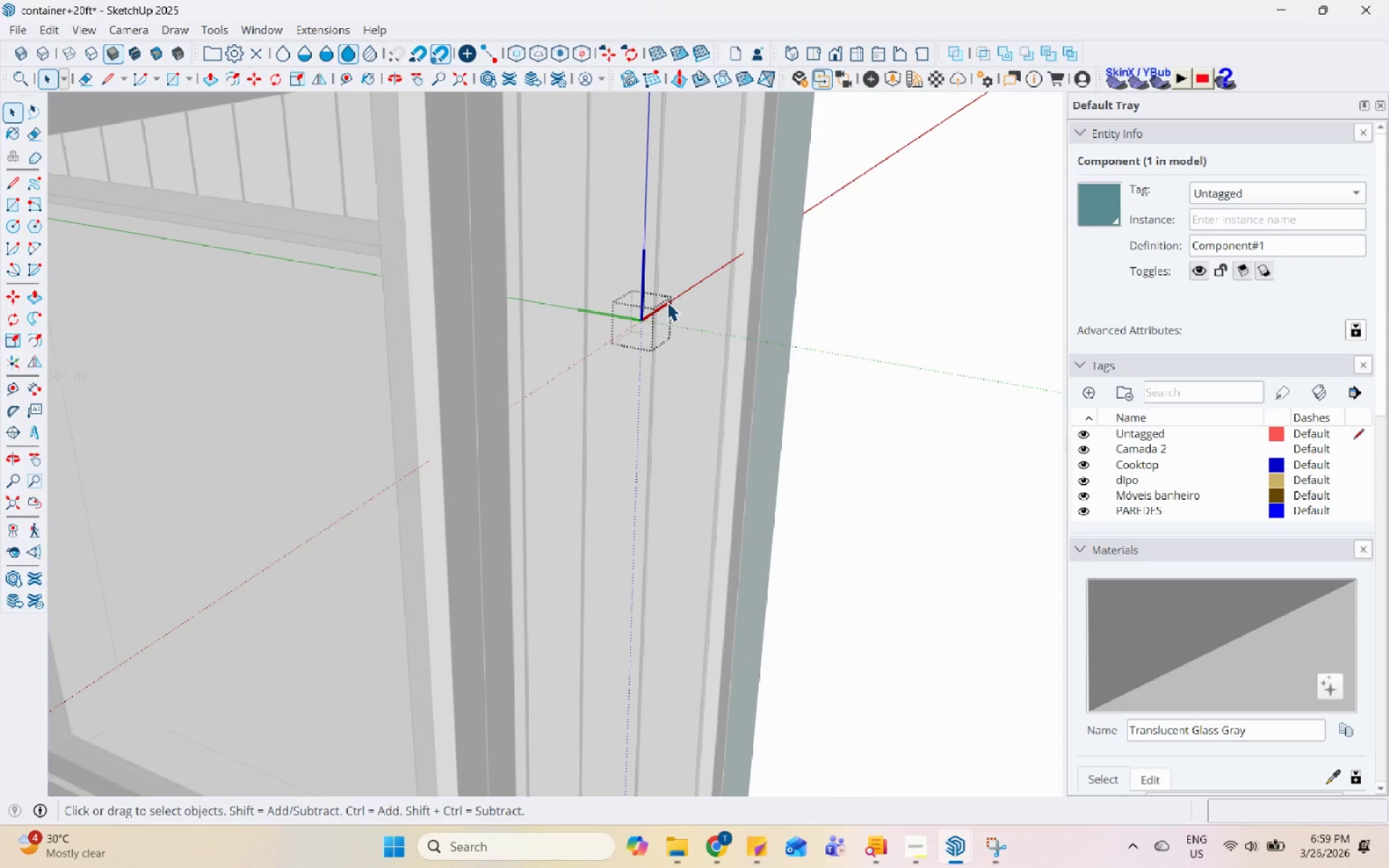 
key(Escape)
 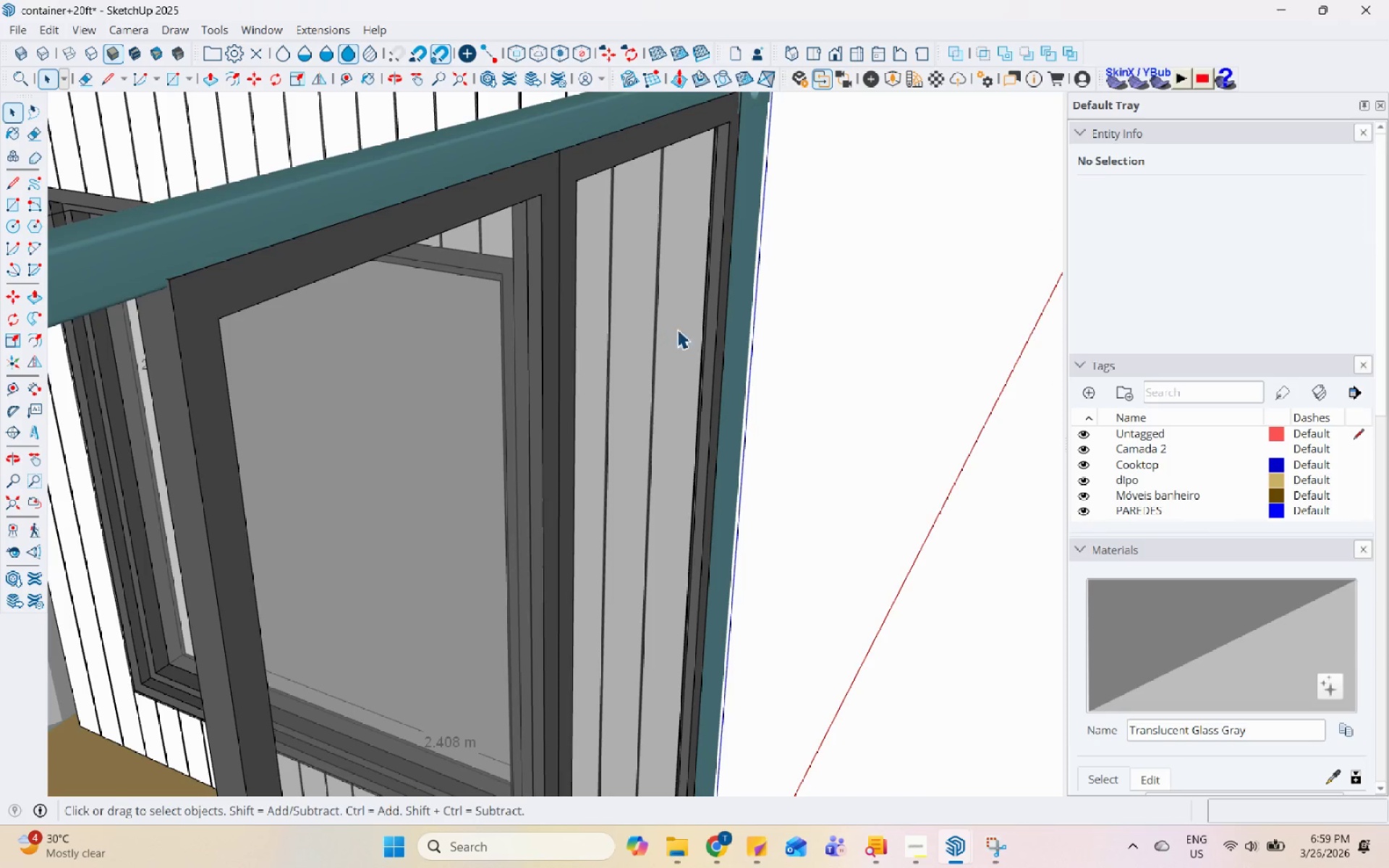 
scroll: coordinate [656, 320], scroll_direction: down, amount: 5.0
 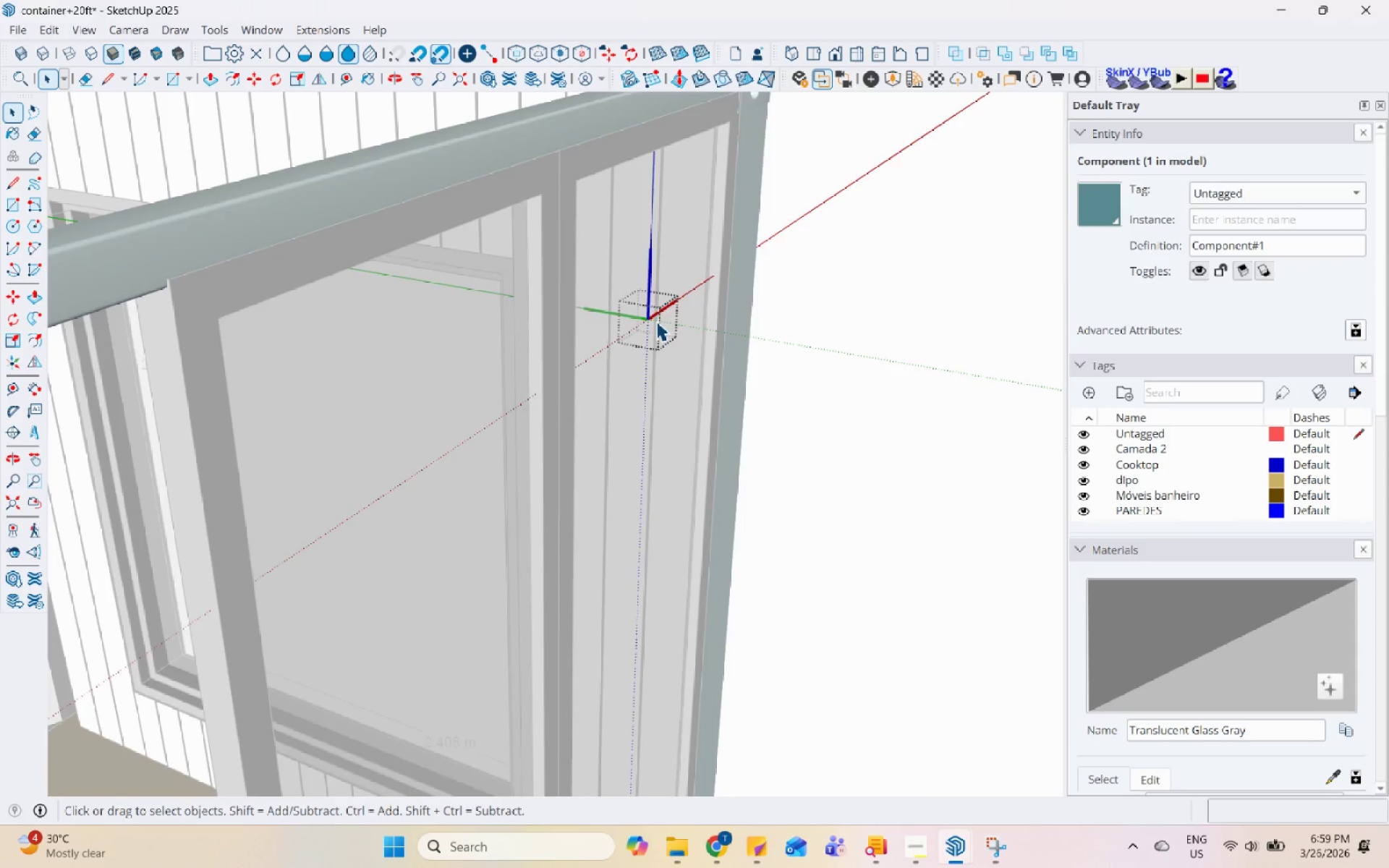 
key(Escape)
 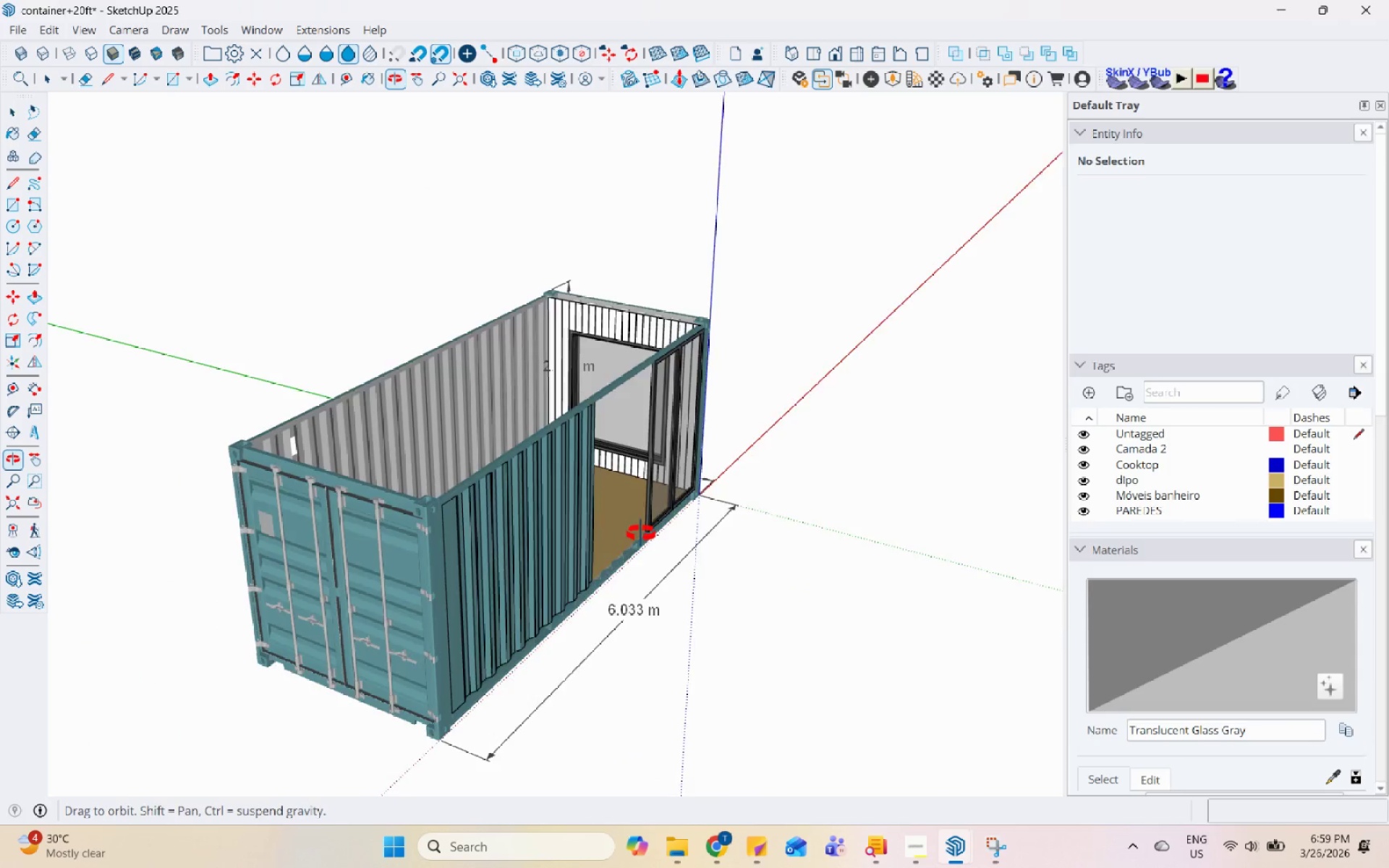 
scroll: coordinate [693, 368], scroll_direction: down, amount: 20.0
 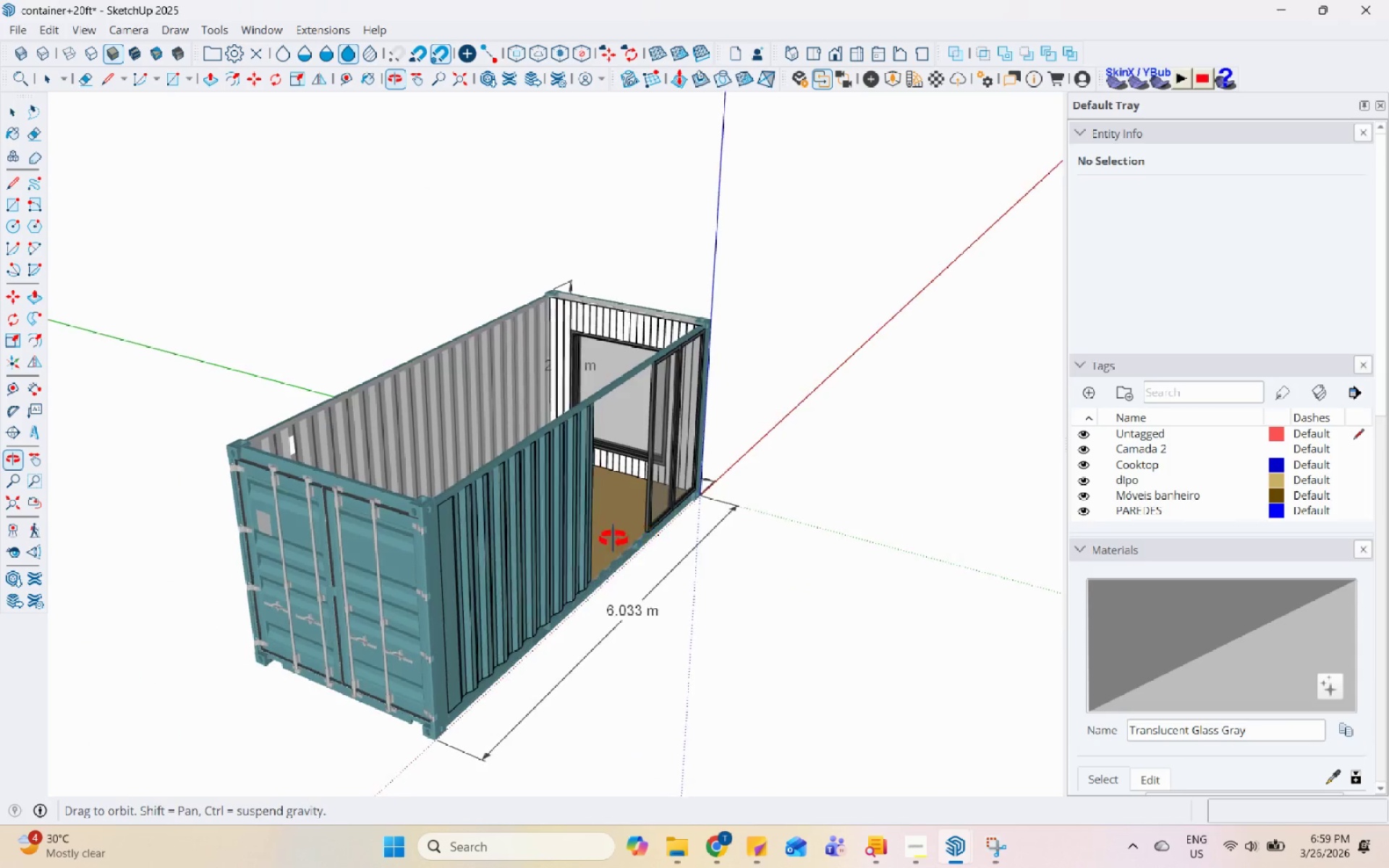 
scroll: coordinate [447, 559], scroll_direction: up, amount: 11.0
 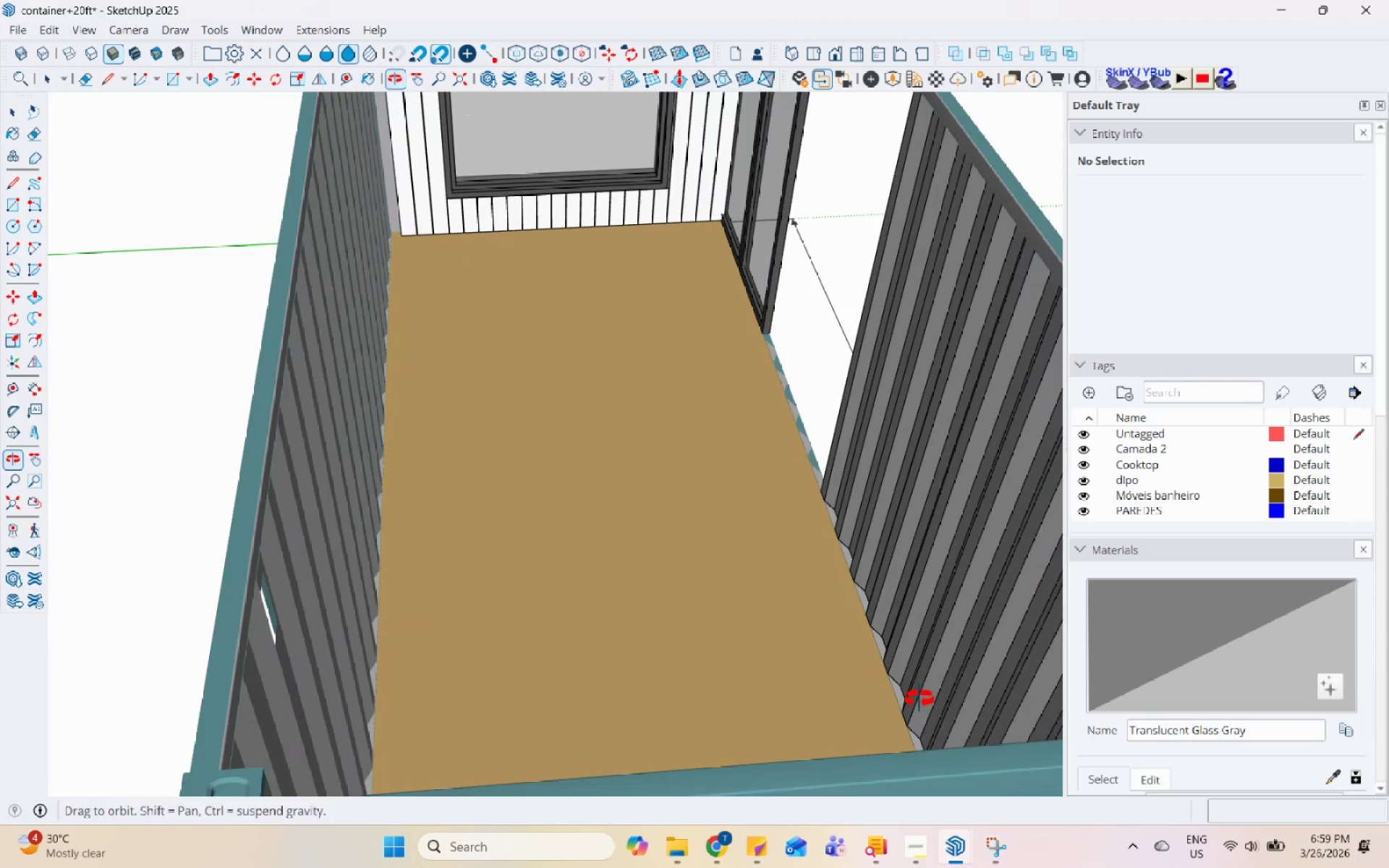 
scroll: coordinate [713, 433], scroll_direction: down, amount: 6.0
 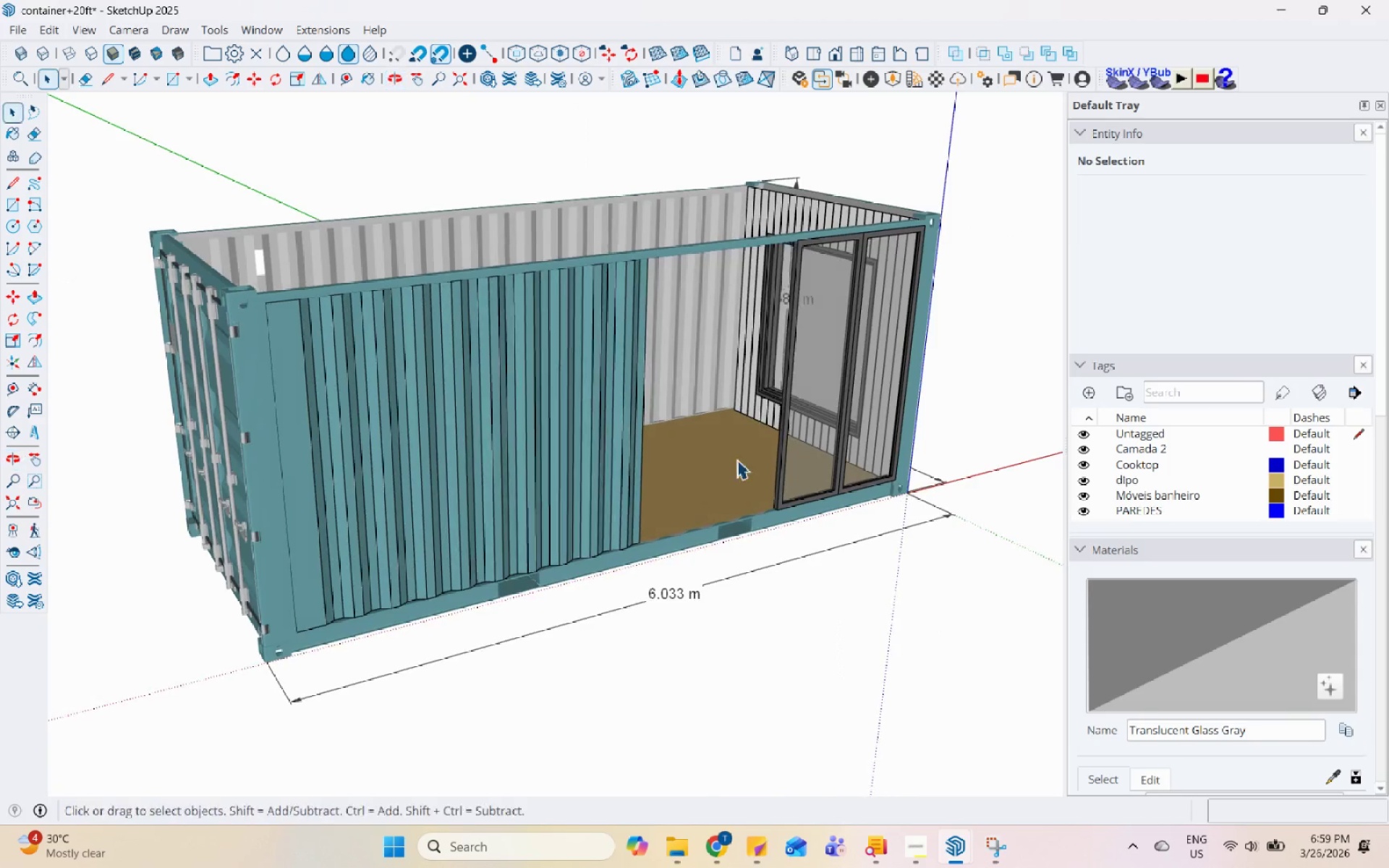 
left_click([548, 514])
 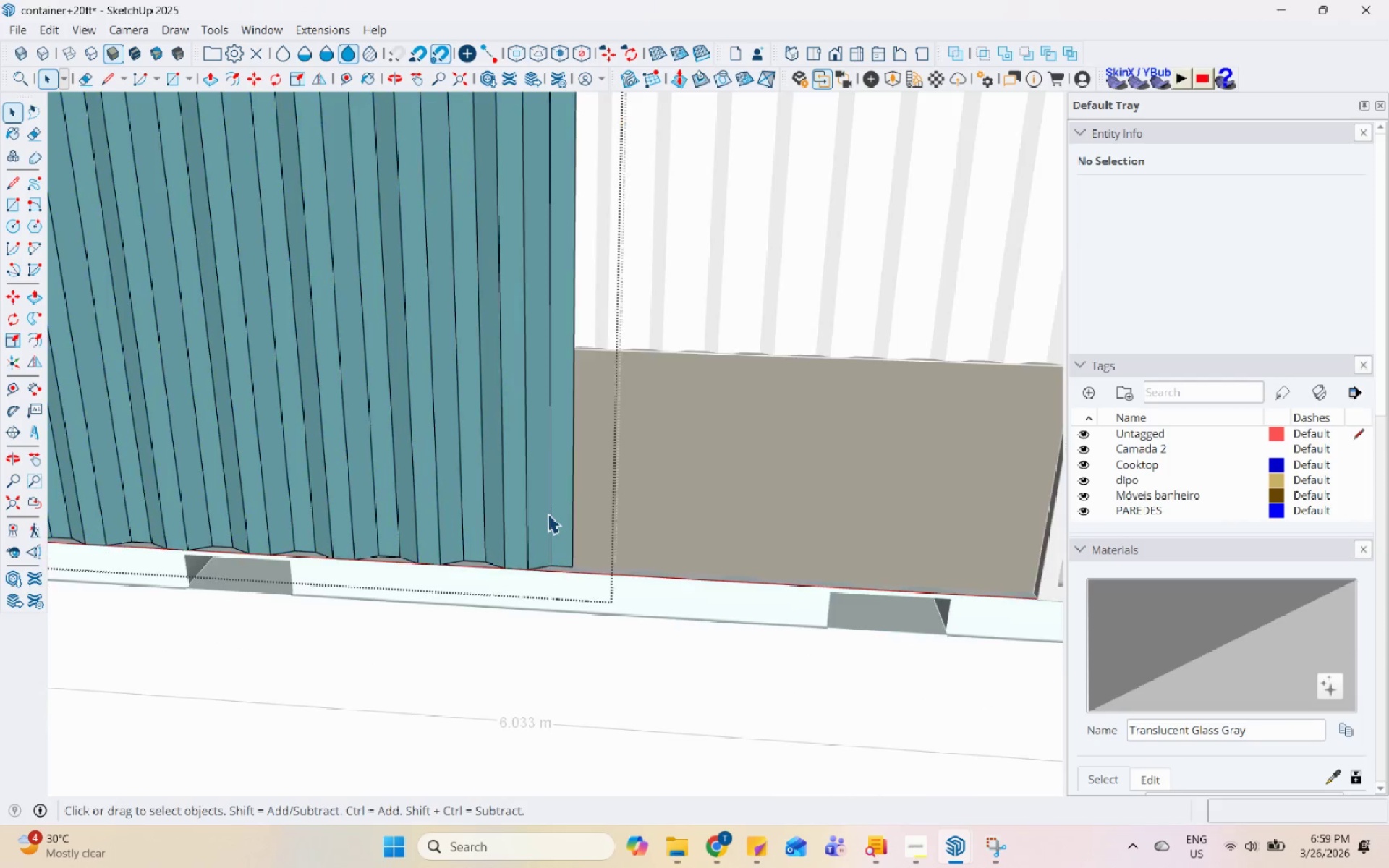 
scroll: coordinate [585, 615], scroll_direction: up, amount: 9.0
 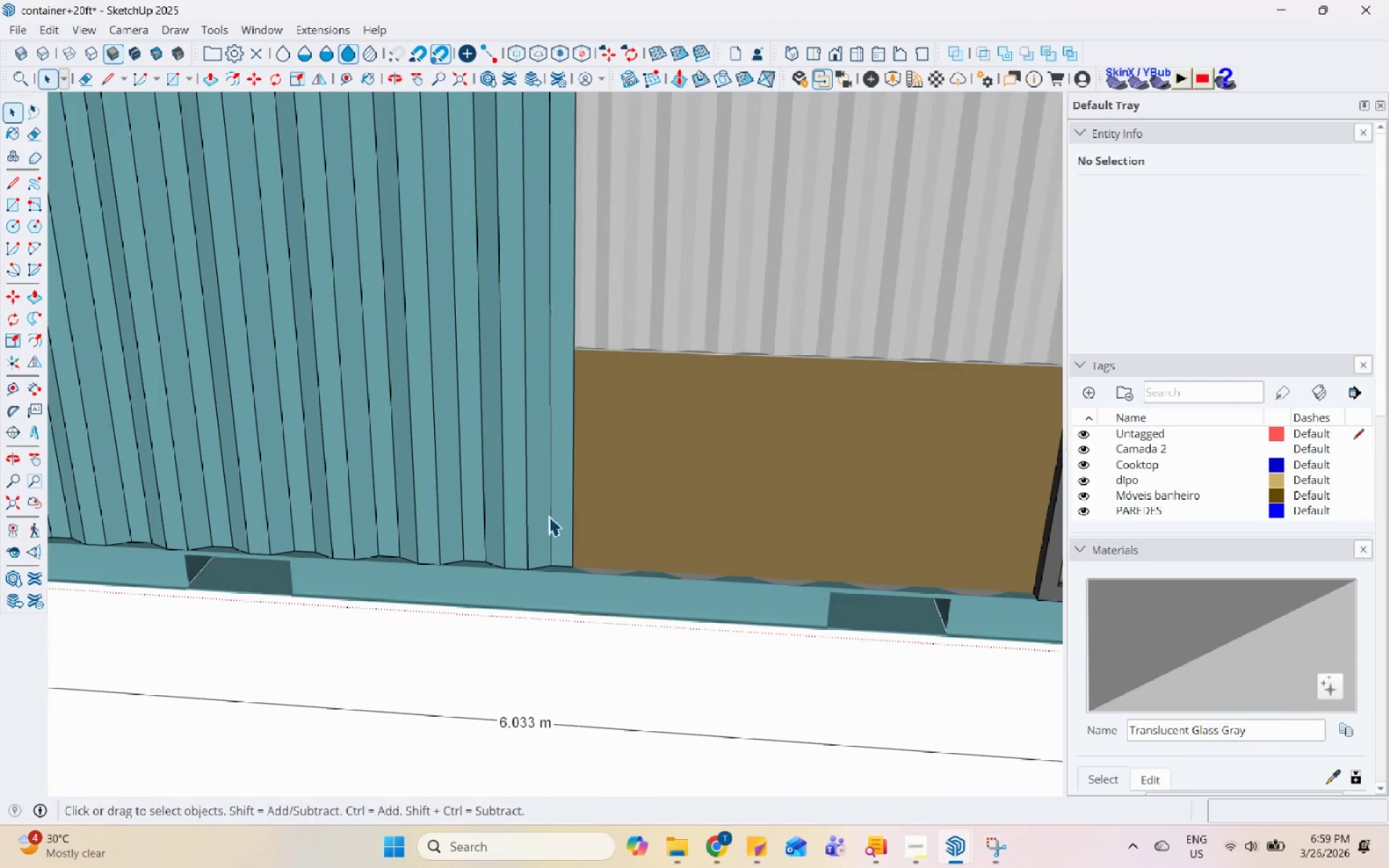 
double_click([548, 514])
 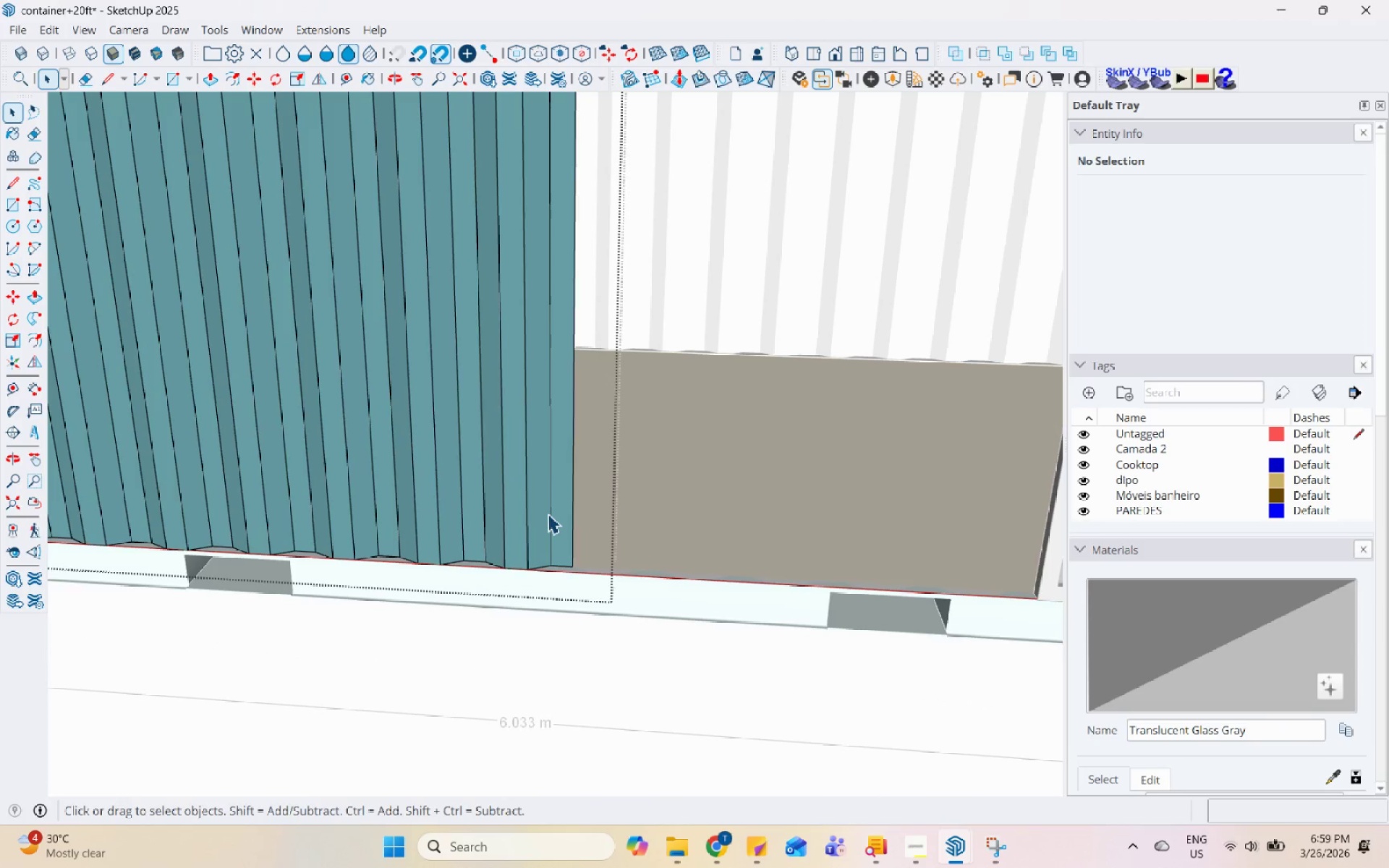 
triple_click([548, 514])
 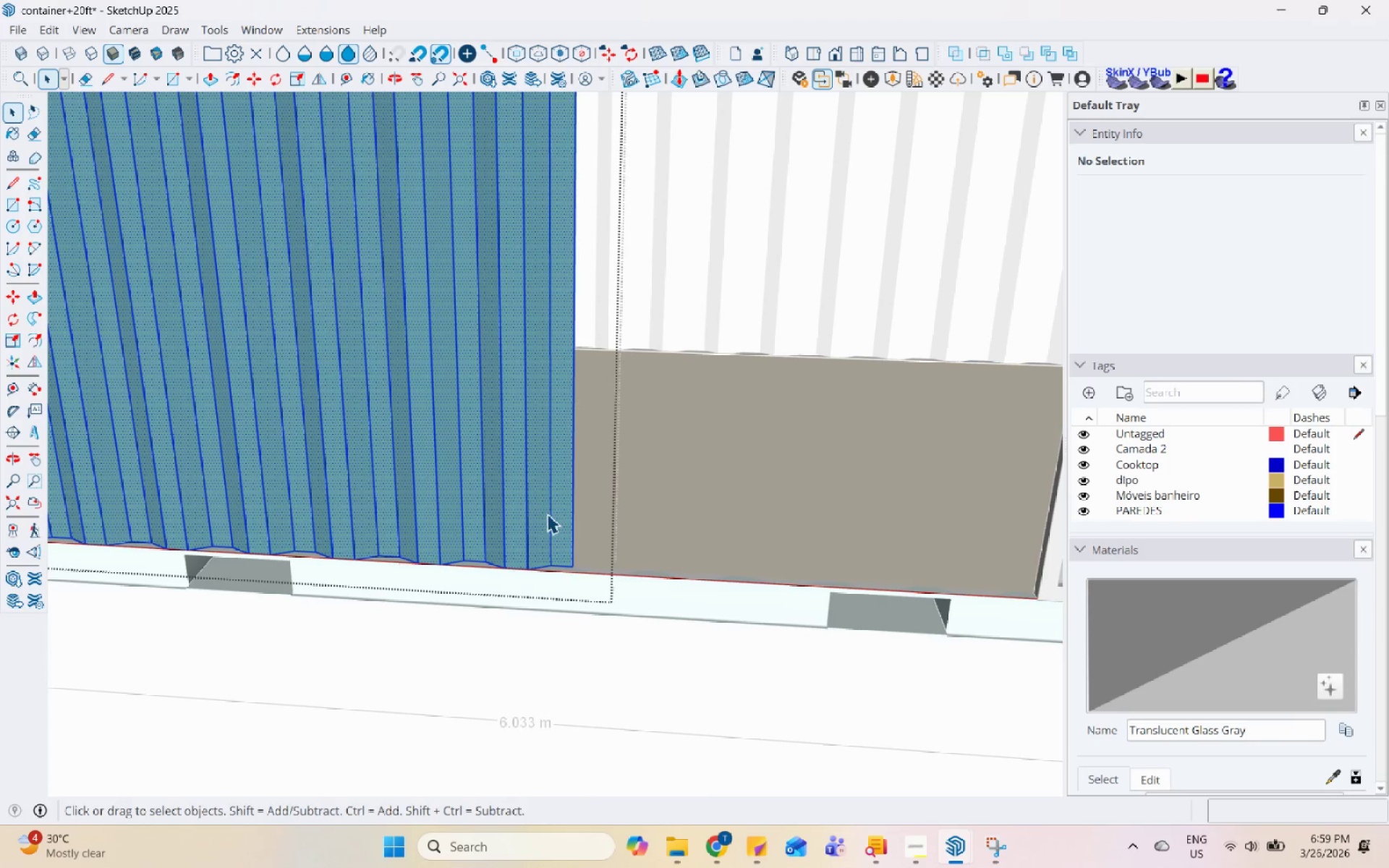 
triple_click([547, 514])
 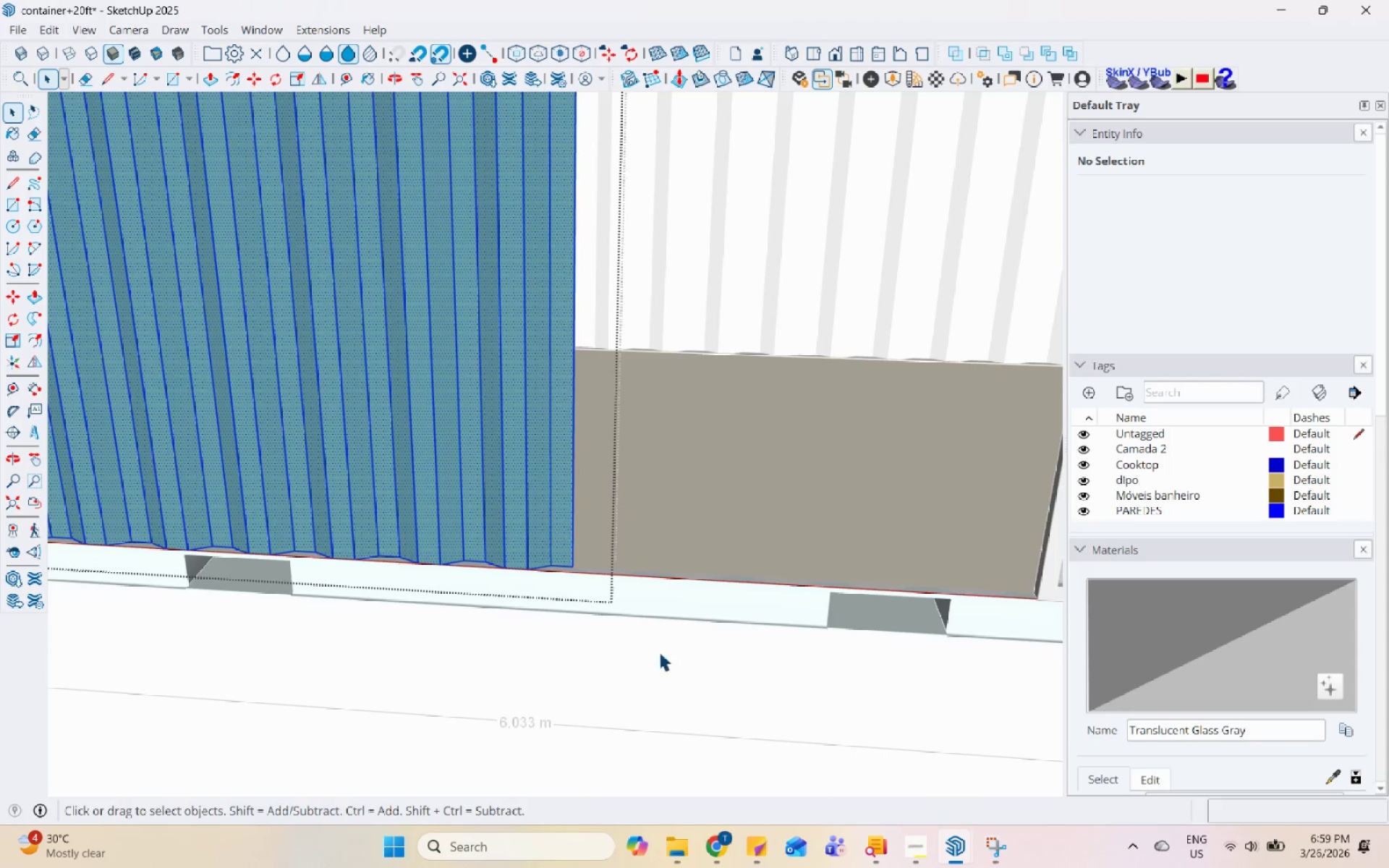 
scroll: coordinate [677, 679], scroll_direction: down, amount: 5.0
 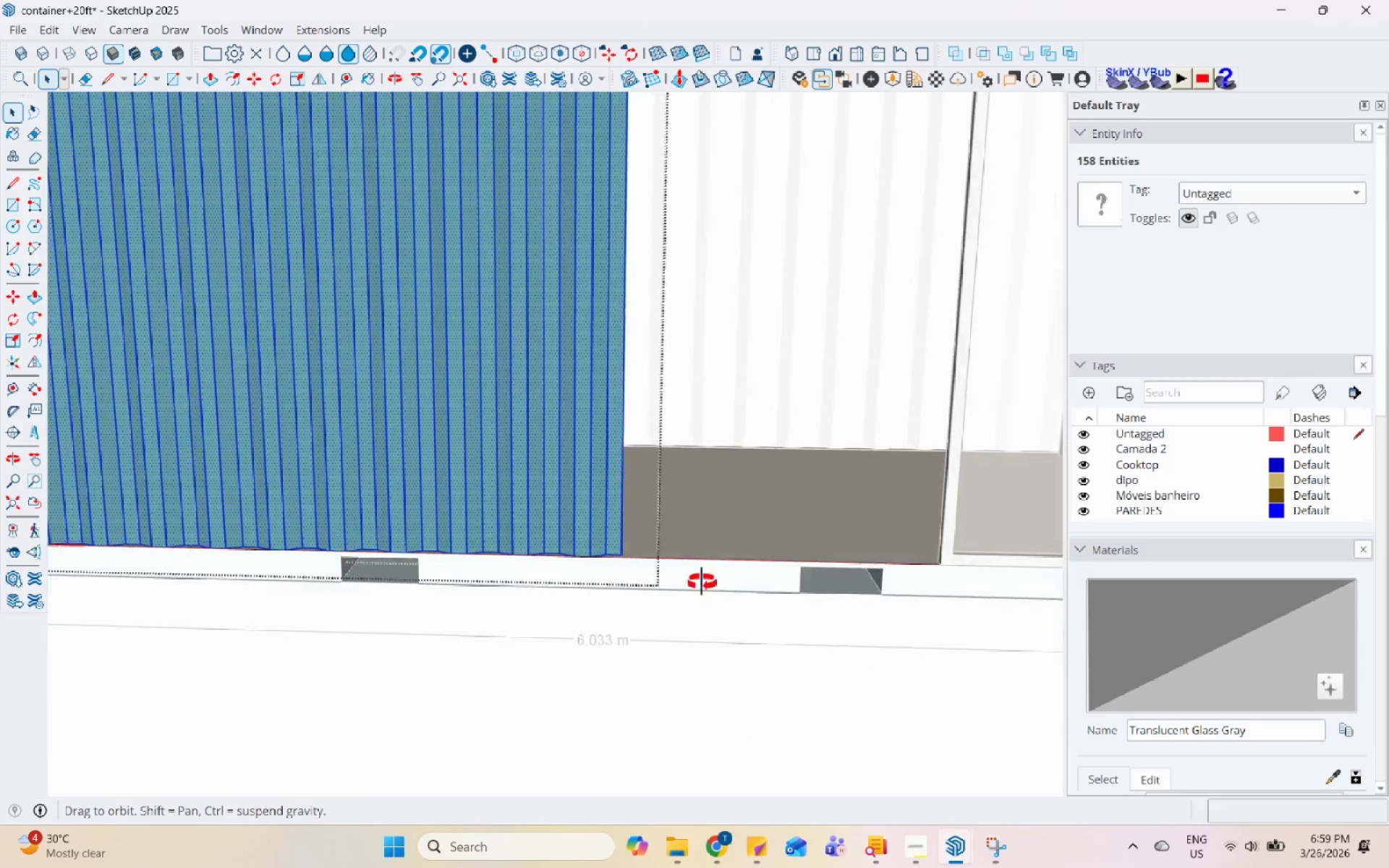 
left_click_drag(start_coordinate=[747, 634], to_coordinate=[516, 73])
 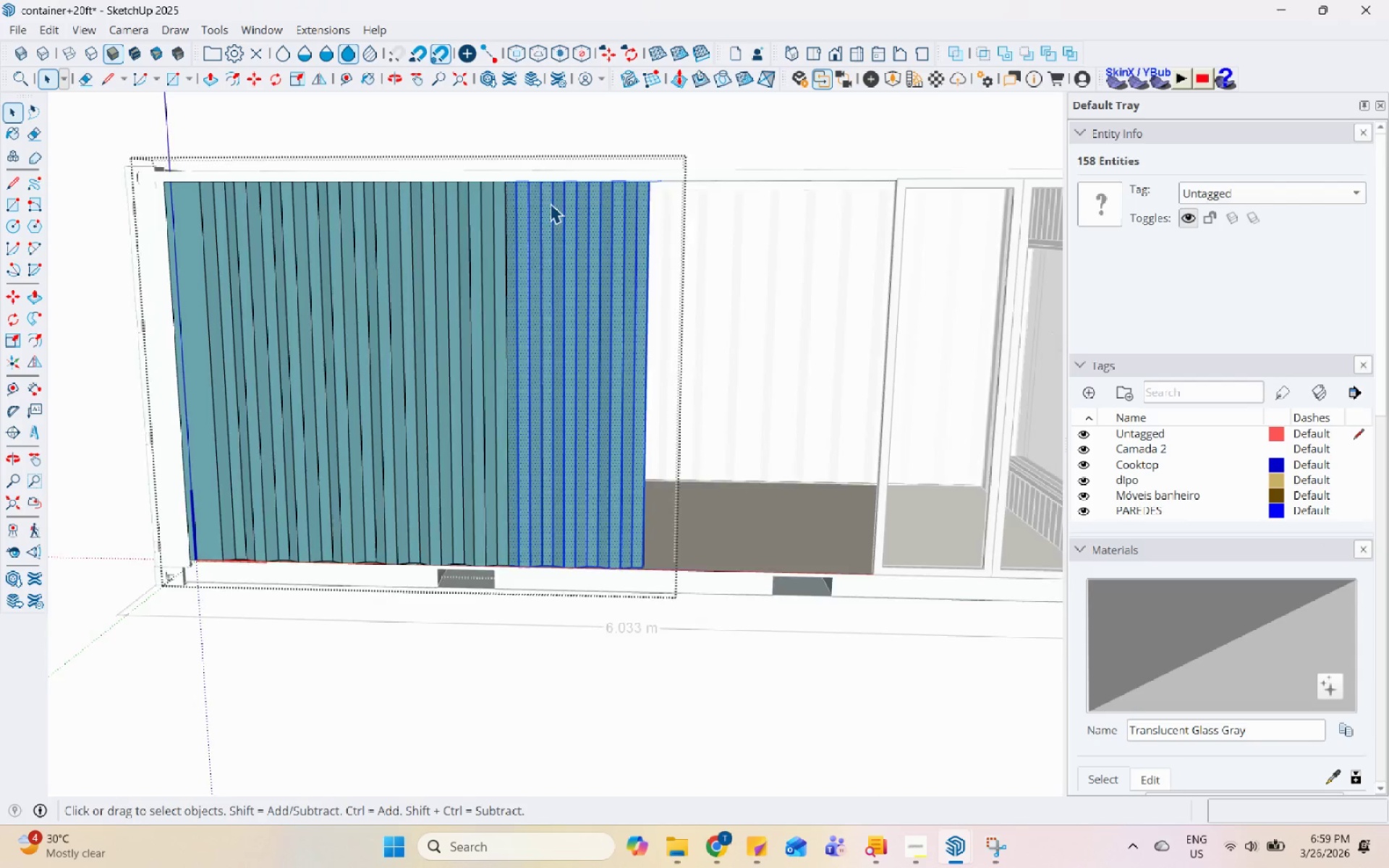 
scroll: coordinate [695, 614], scroll_direction: down, amount: 4.0
 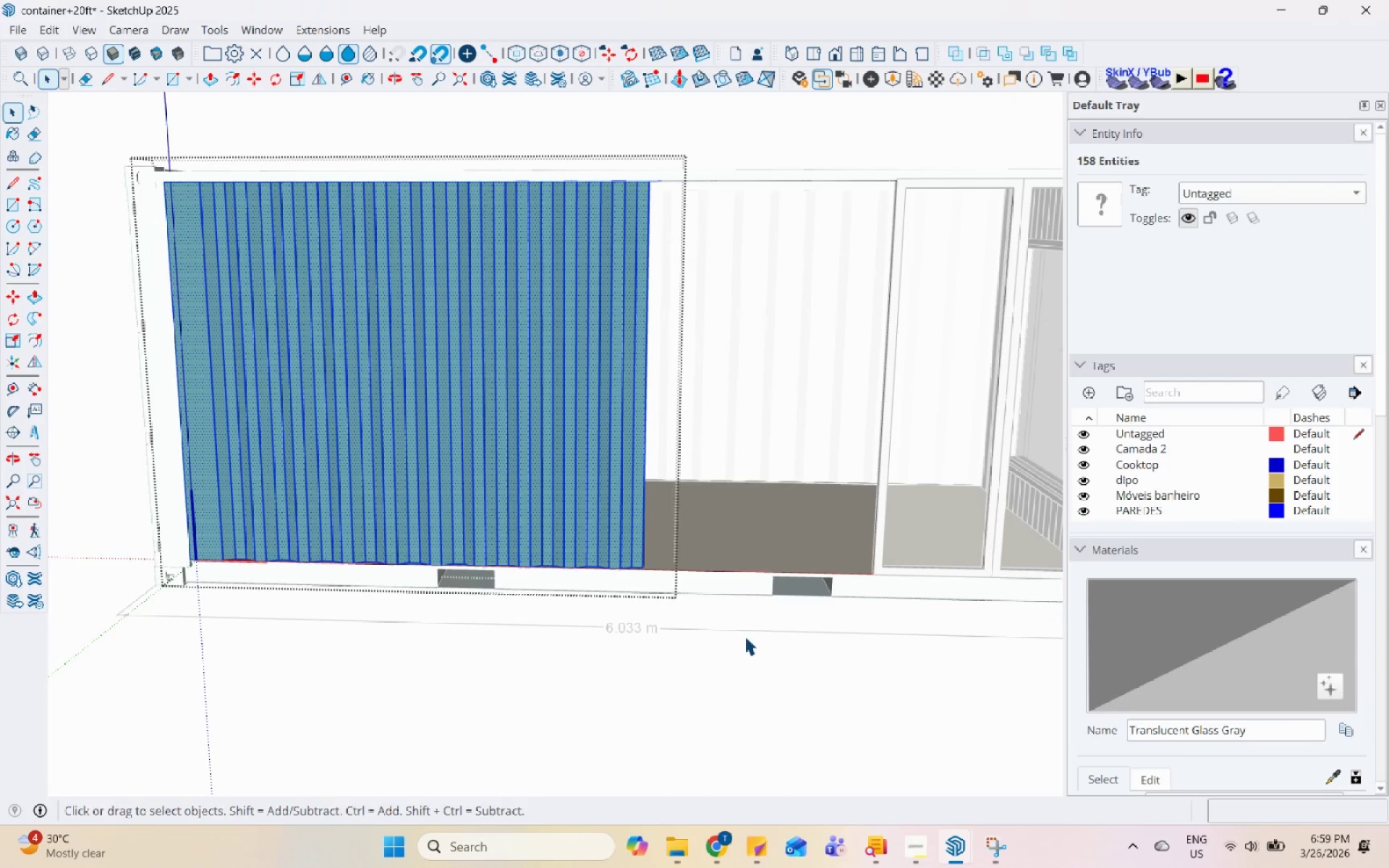 
scroll: coordinate [487, 80], scroll_direction: up, amount: 4.0
 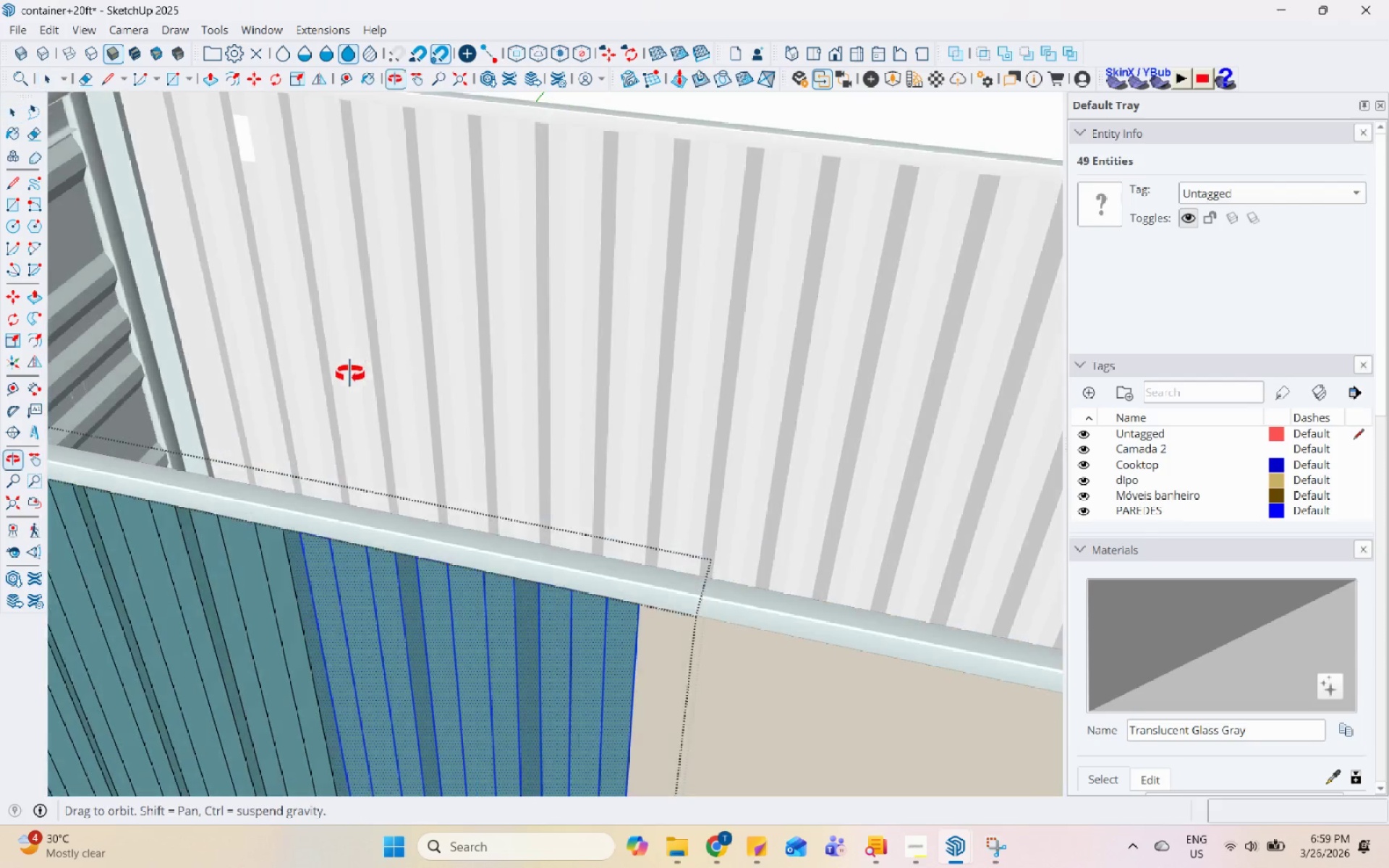 
scroll: coordinate [538, 579], scroll_direction: down, amount: 13.0
 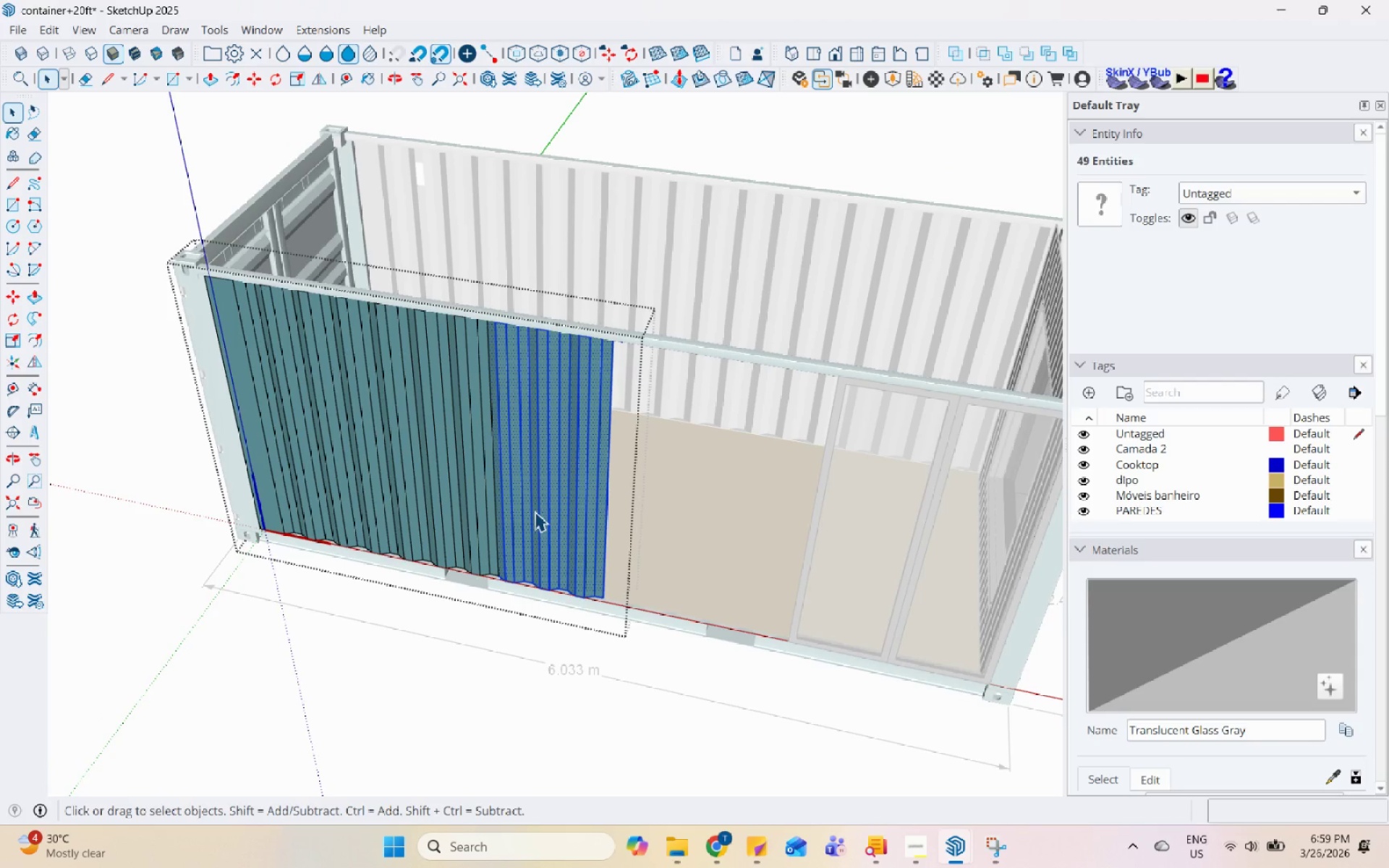 
key(M)
 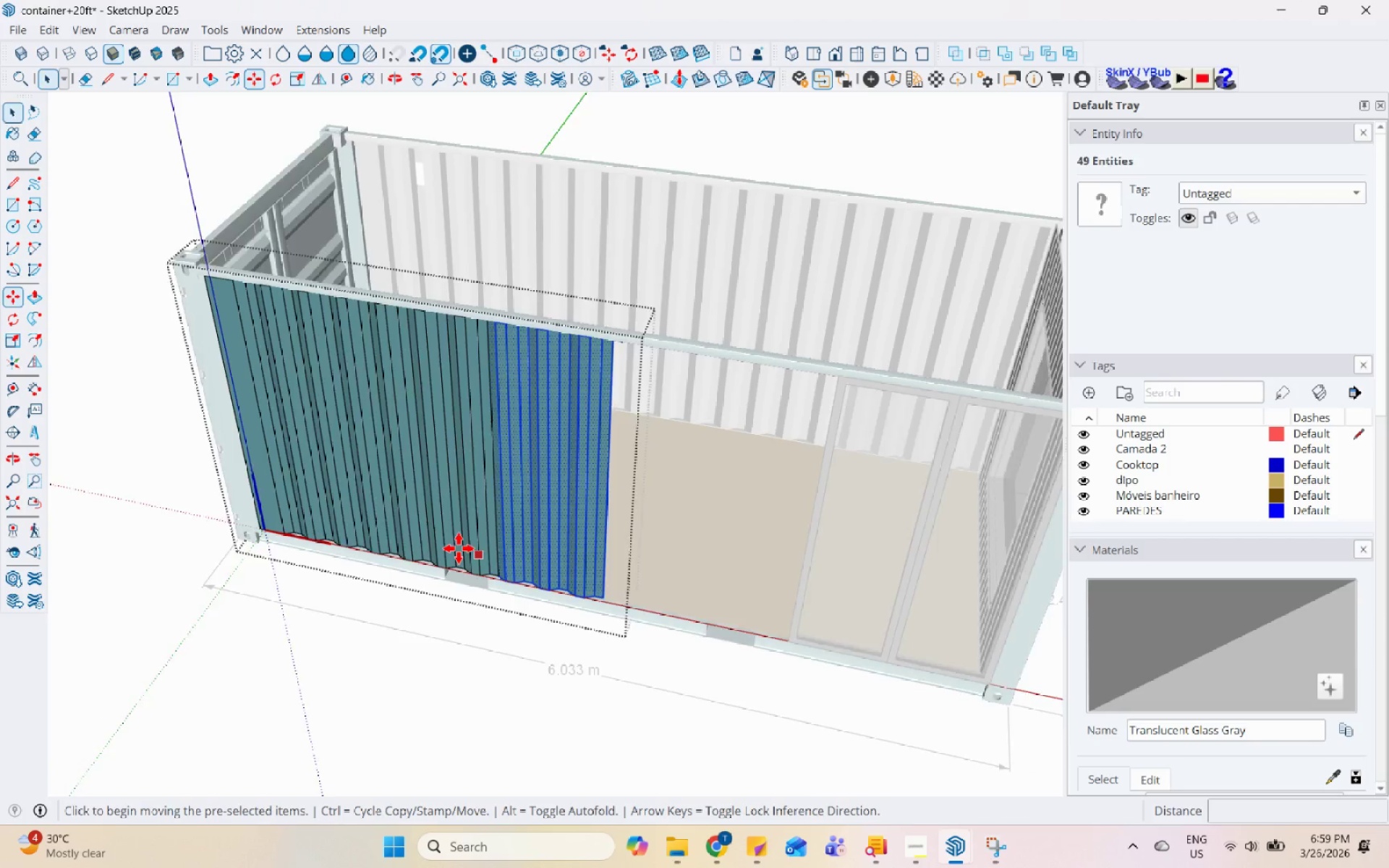 
scroll: coordinate [513, 594], scroll_direction: up, amount: 15.0
 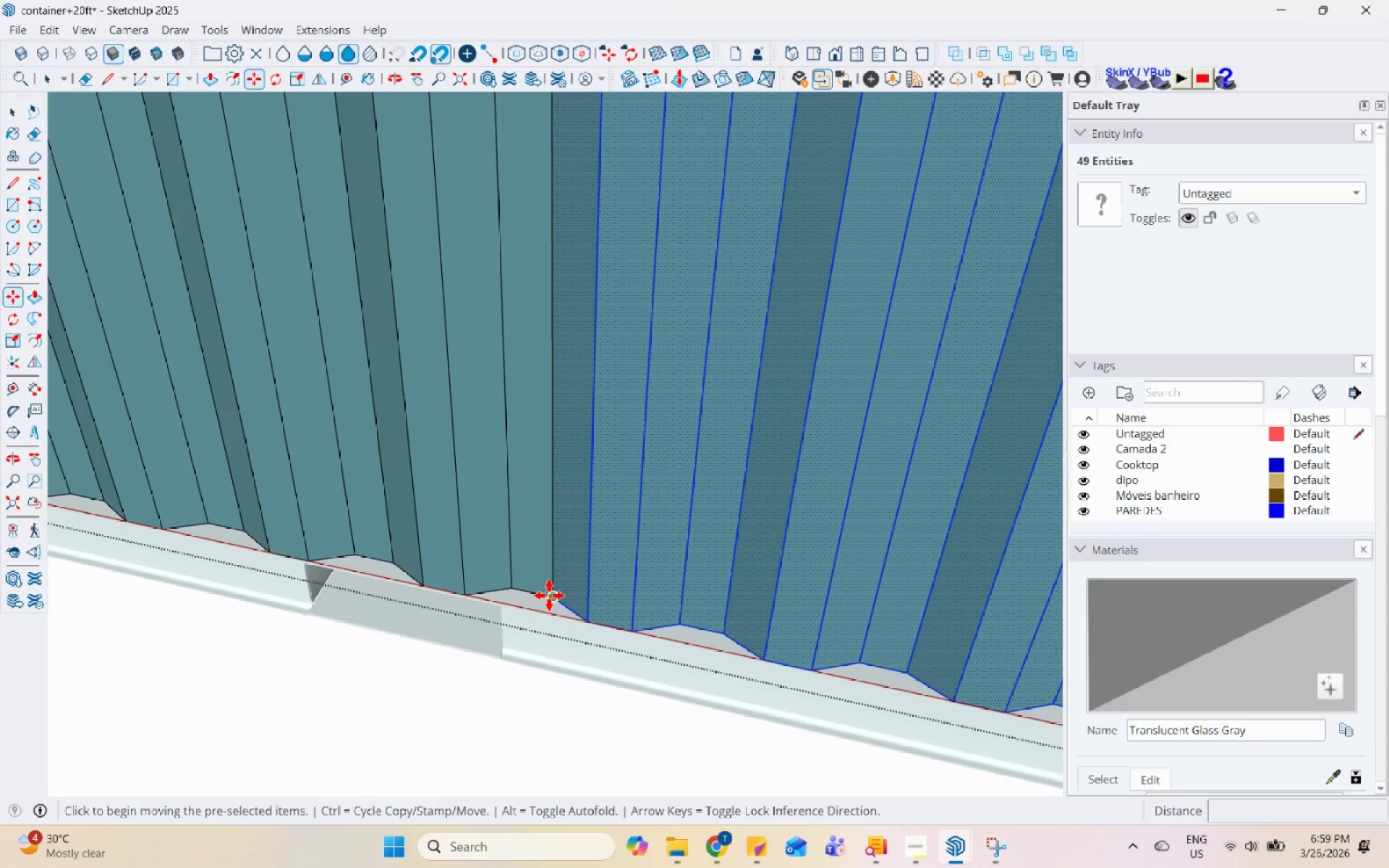 
left_click([549, 595])
 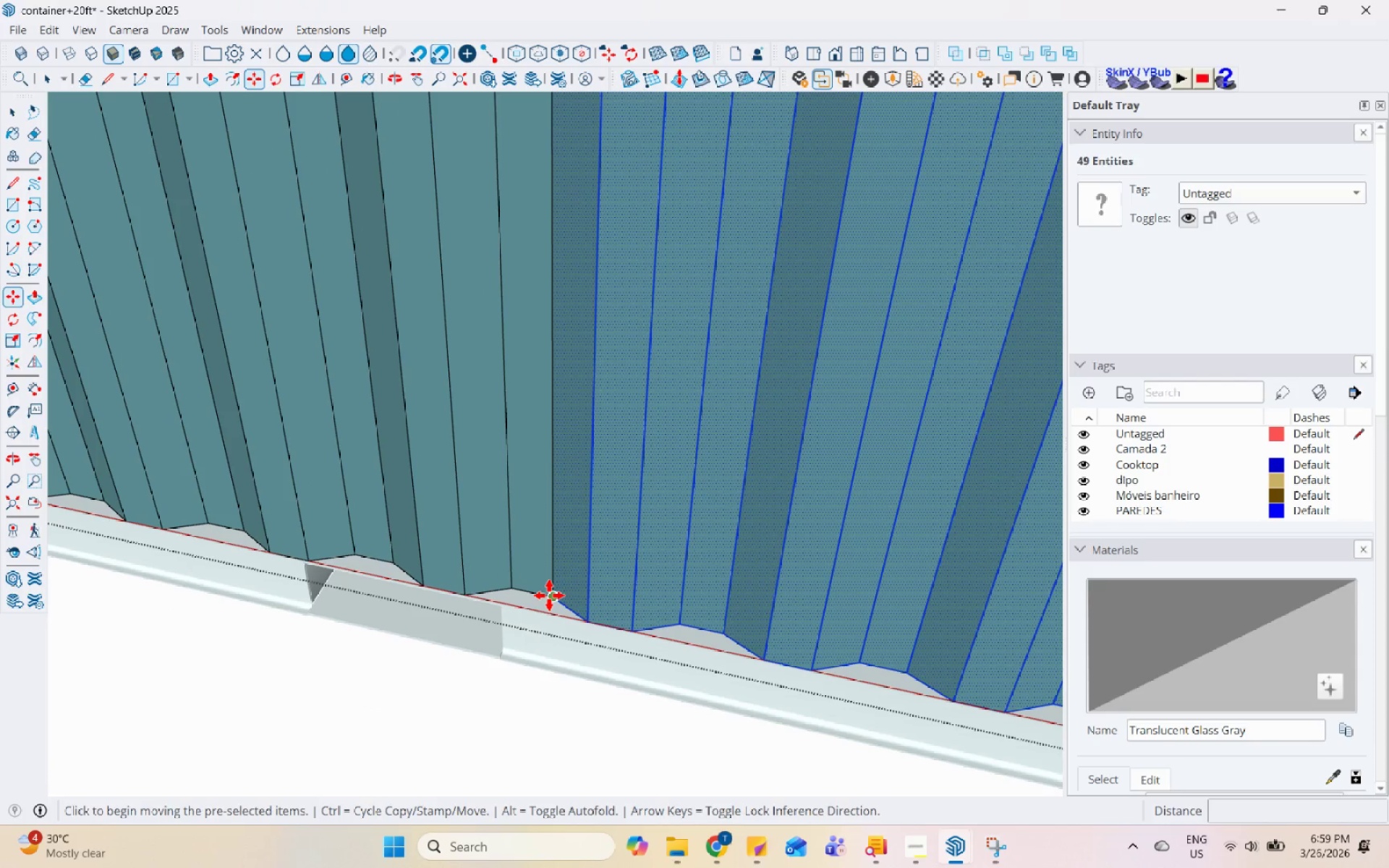 
key(Control+ControlLeft)
 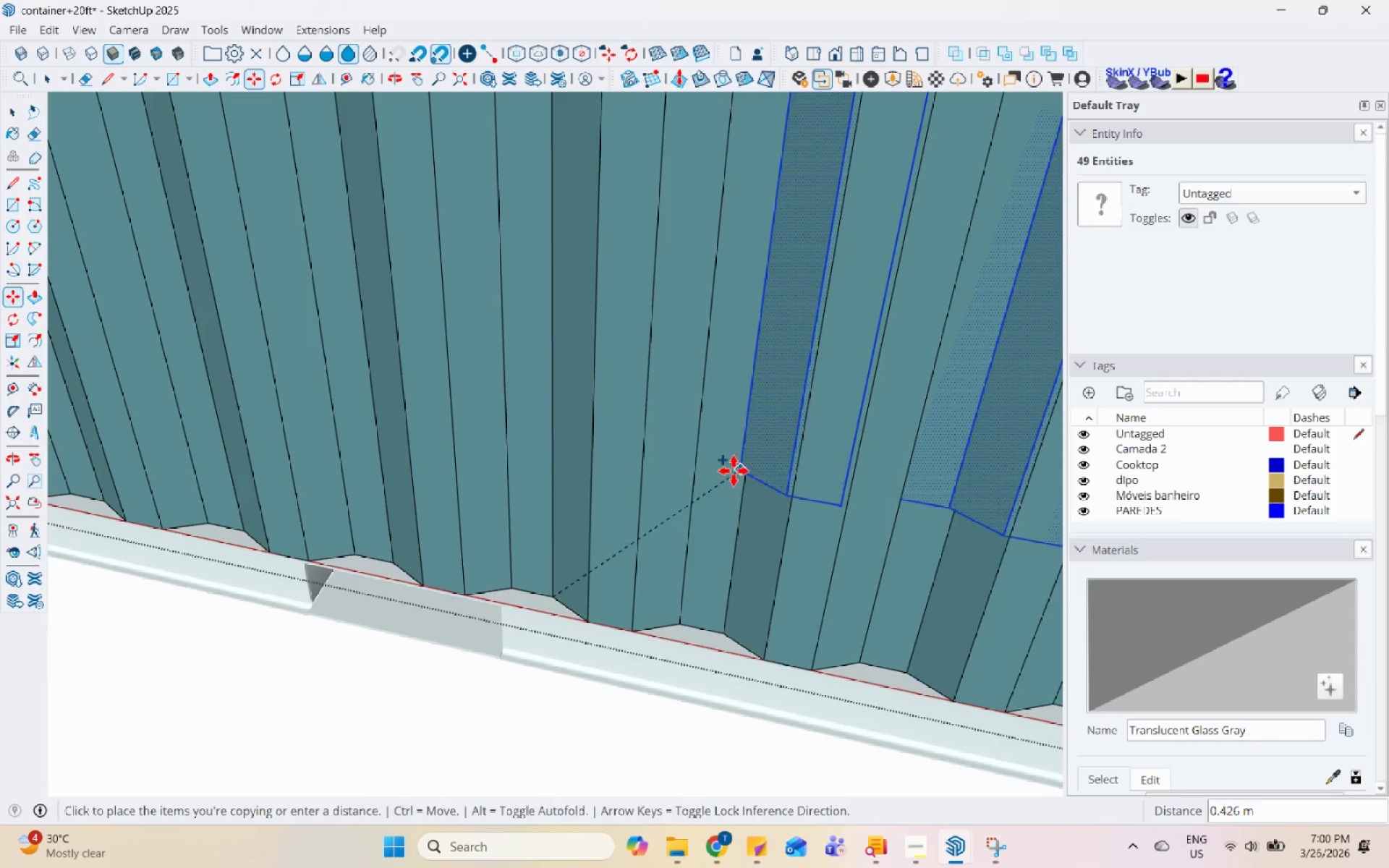 
scroll: coordinate [799, 584], scroll_direction: up, amount: 5.0
 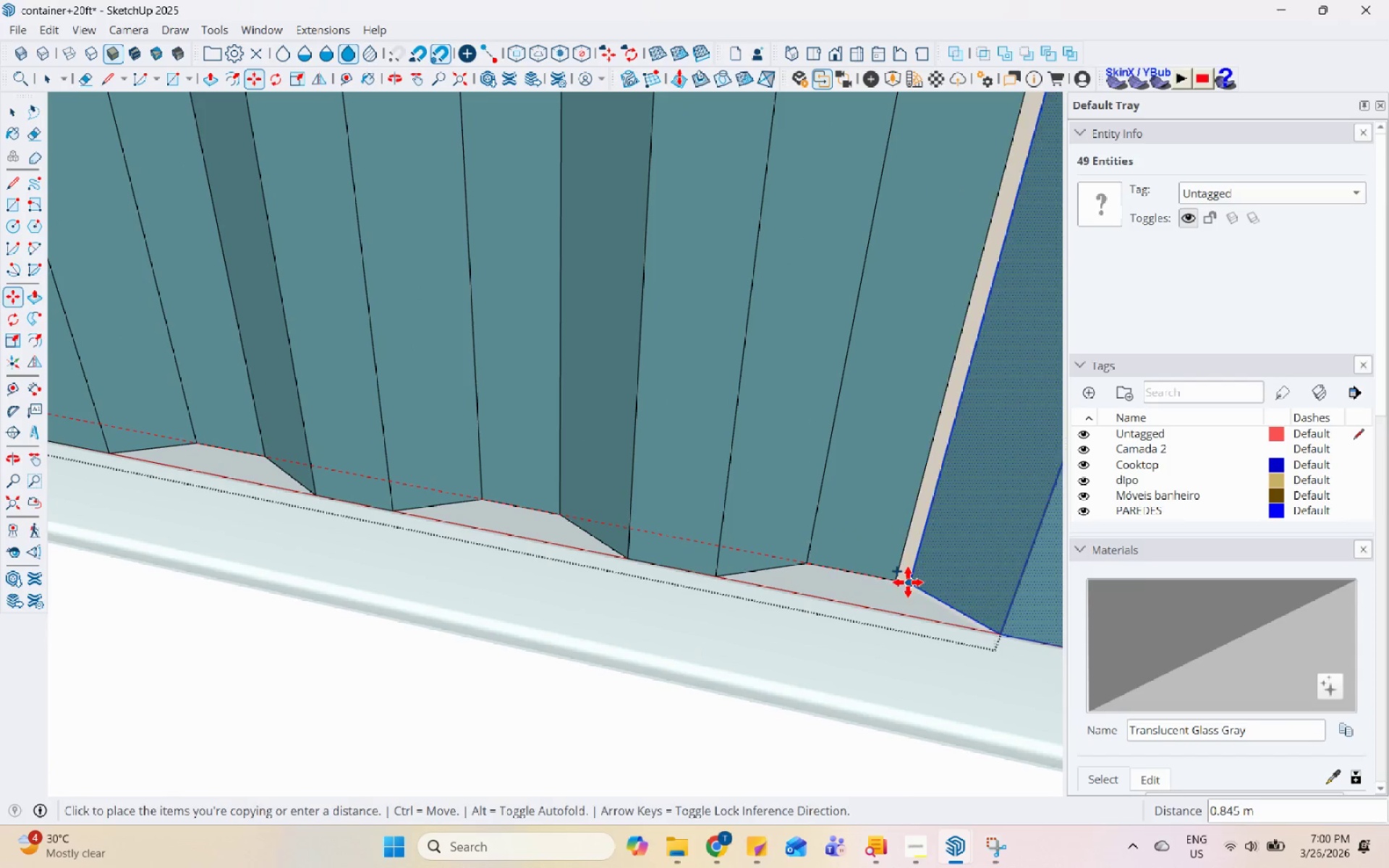 
left_click([896, 582])
 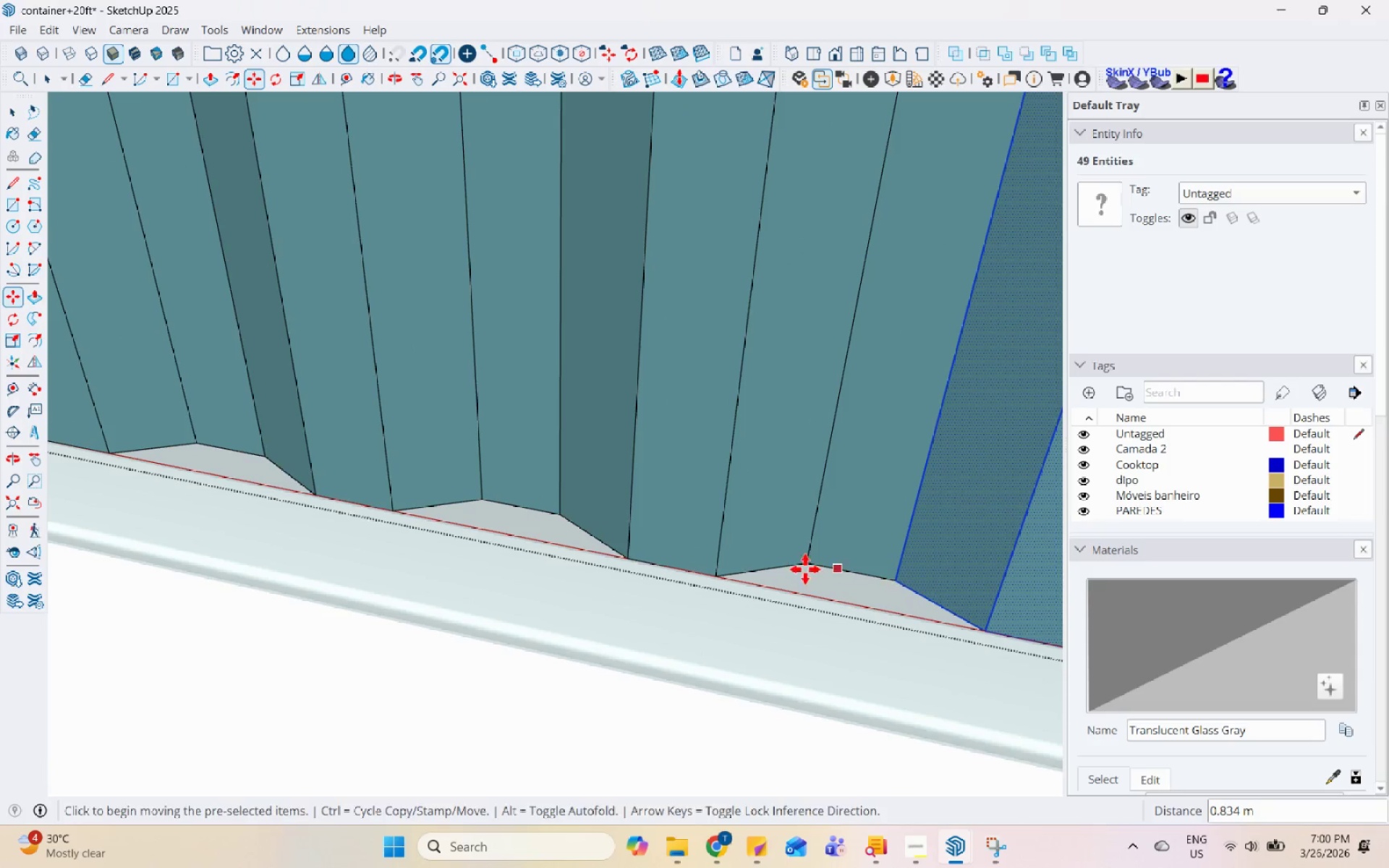 
scroll: coordinate [557, 550], scroll_direction: down, amount: 19.0
 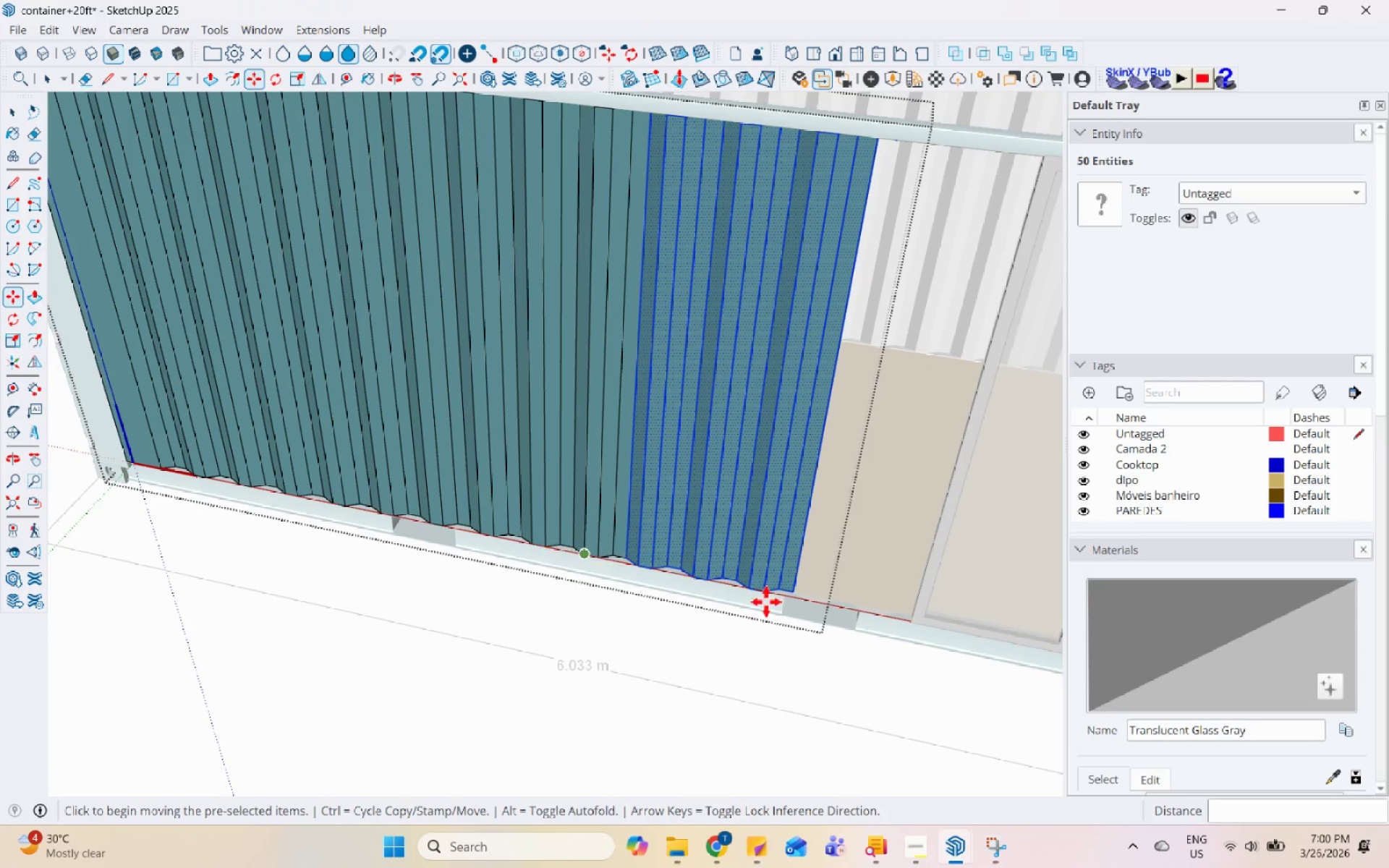 
key(Space)
 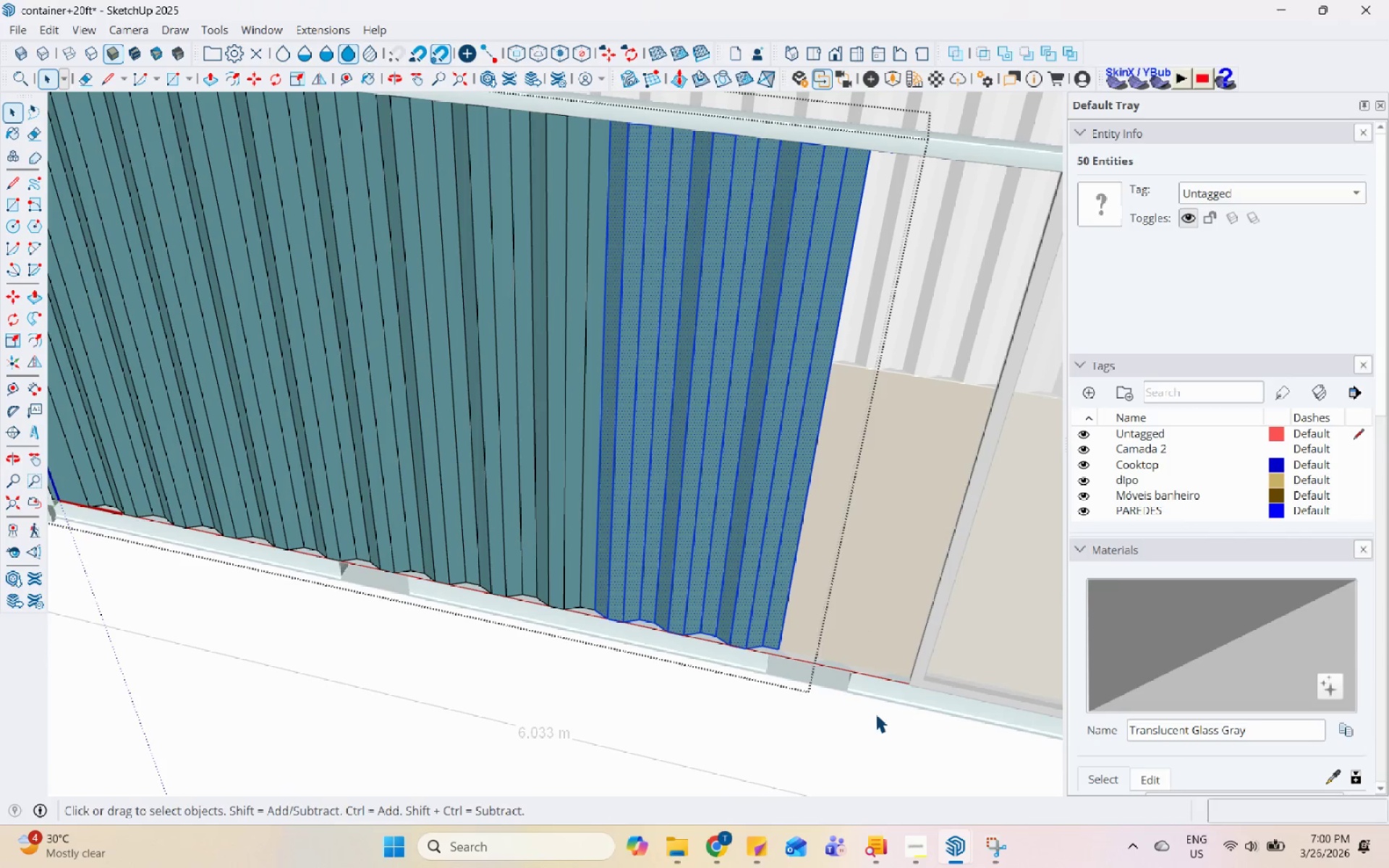 
scroll: coordinate [762, 682], scroll_direction: down, amount: 2.0
 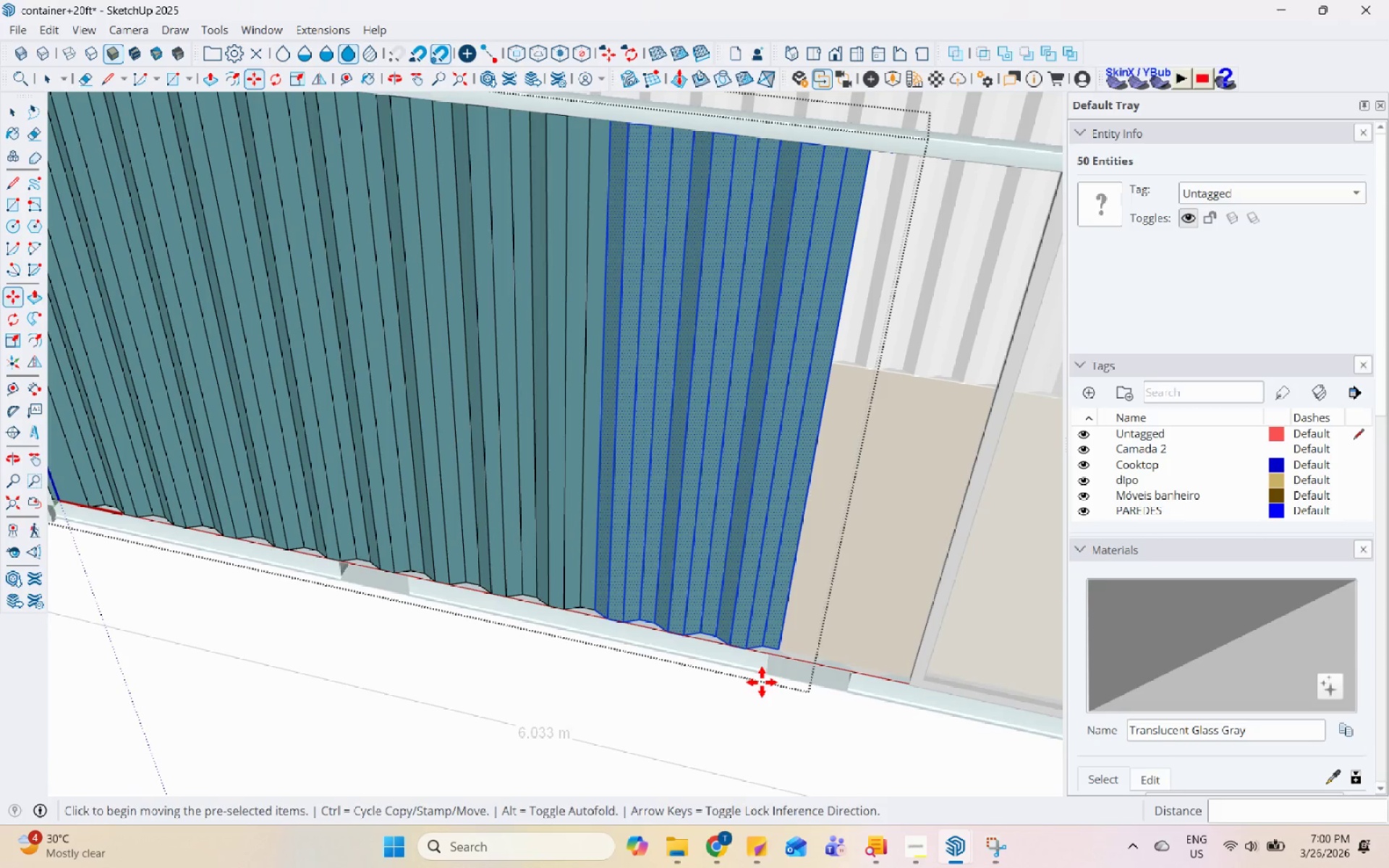 
left_click_drag(start_coordinate=[867, 712], to_coordinate=[709, 80])
 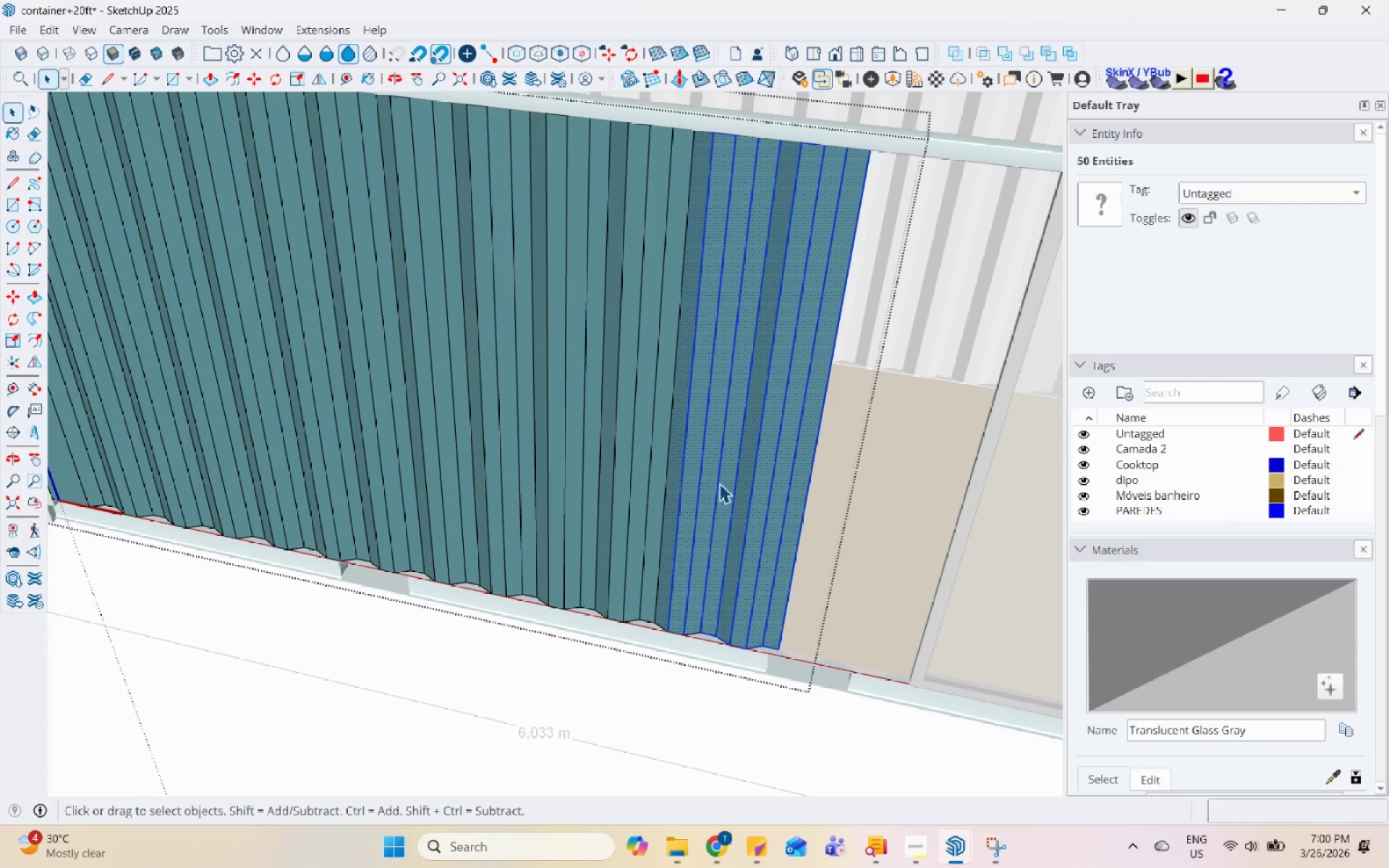 
scroll: coordinate [653, 636], scroll_direction: up, amount: 15.0
 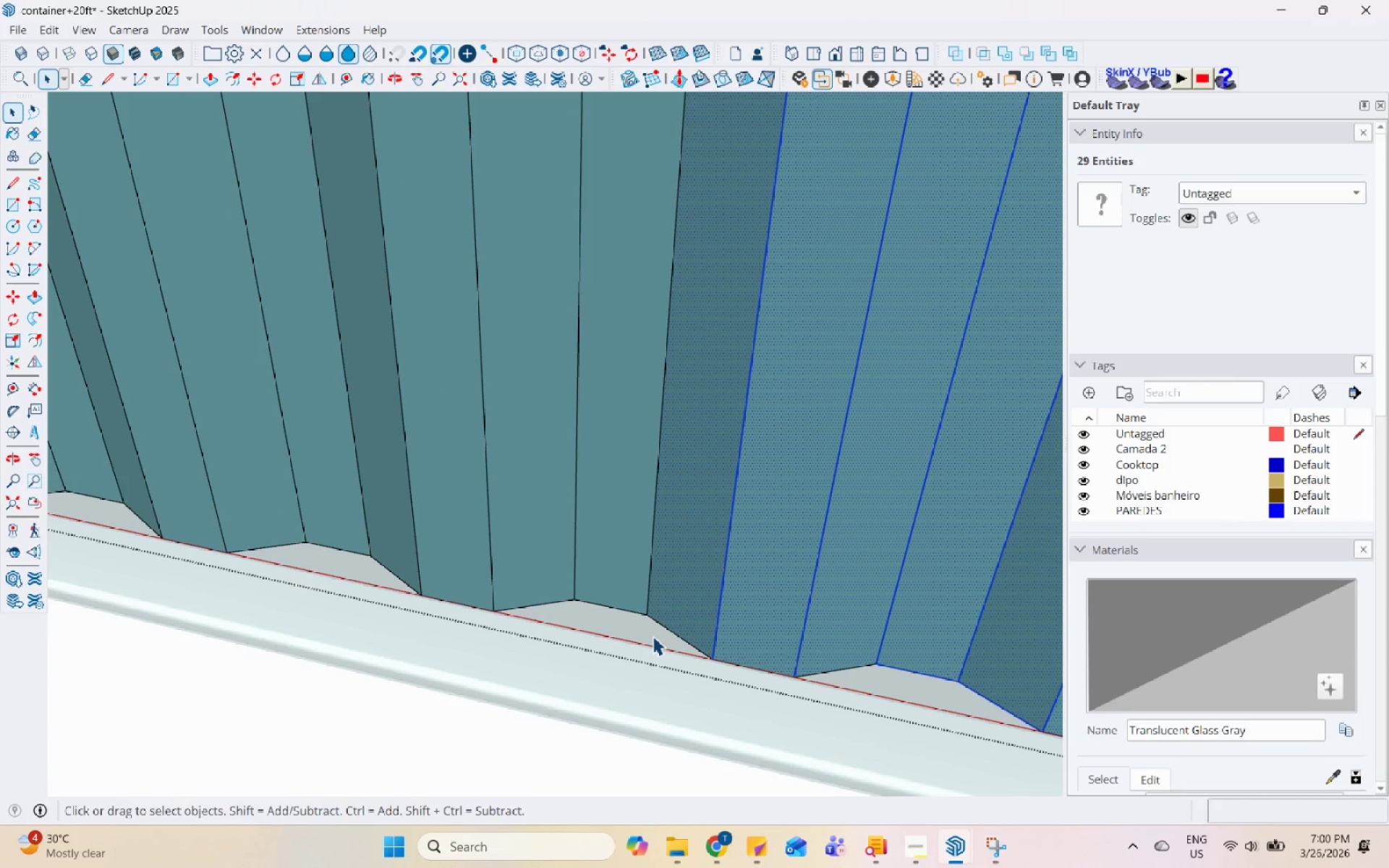 
key(M)
 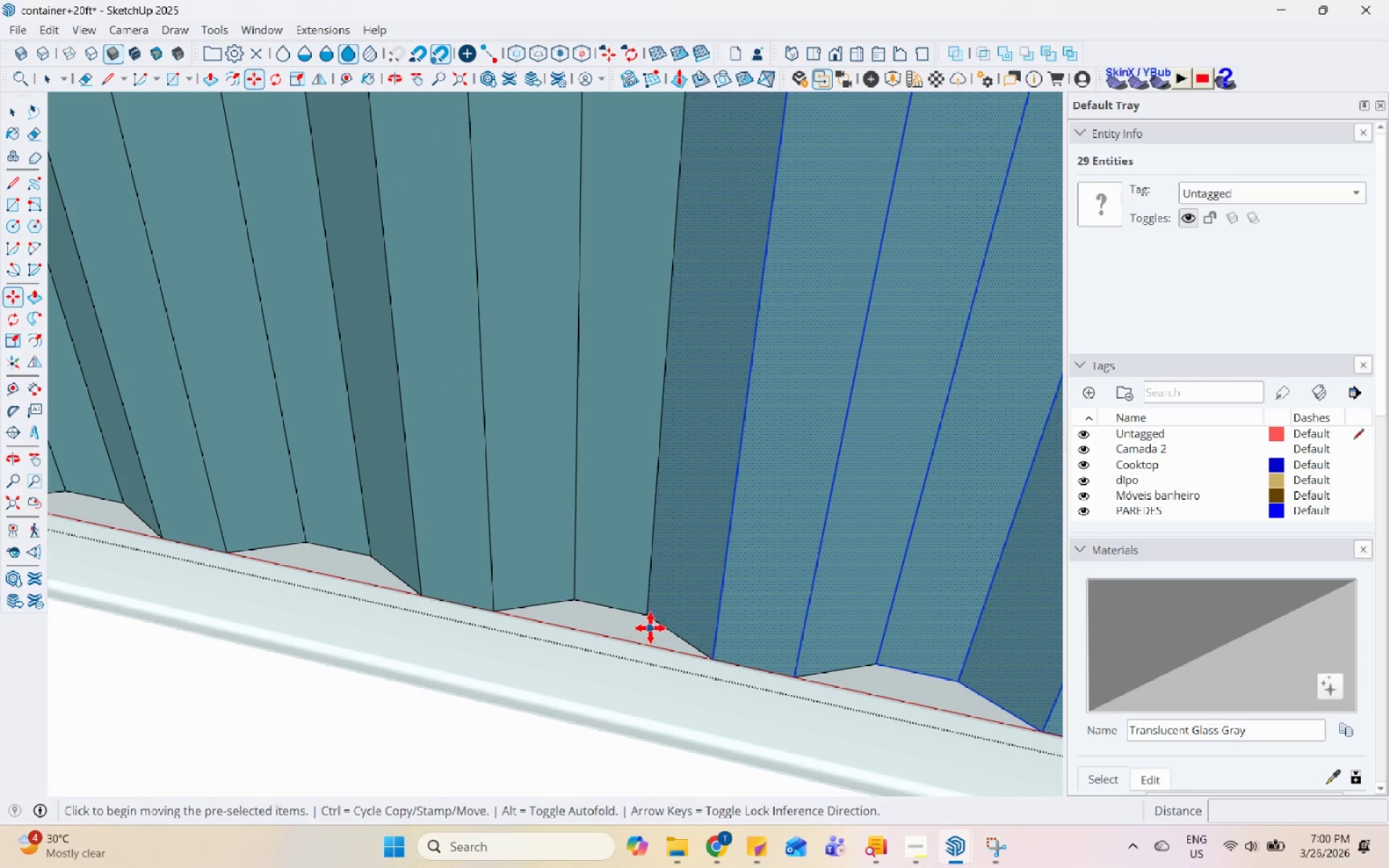 
key(Control+ControlLeft)
 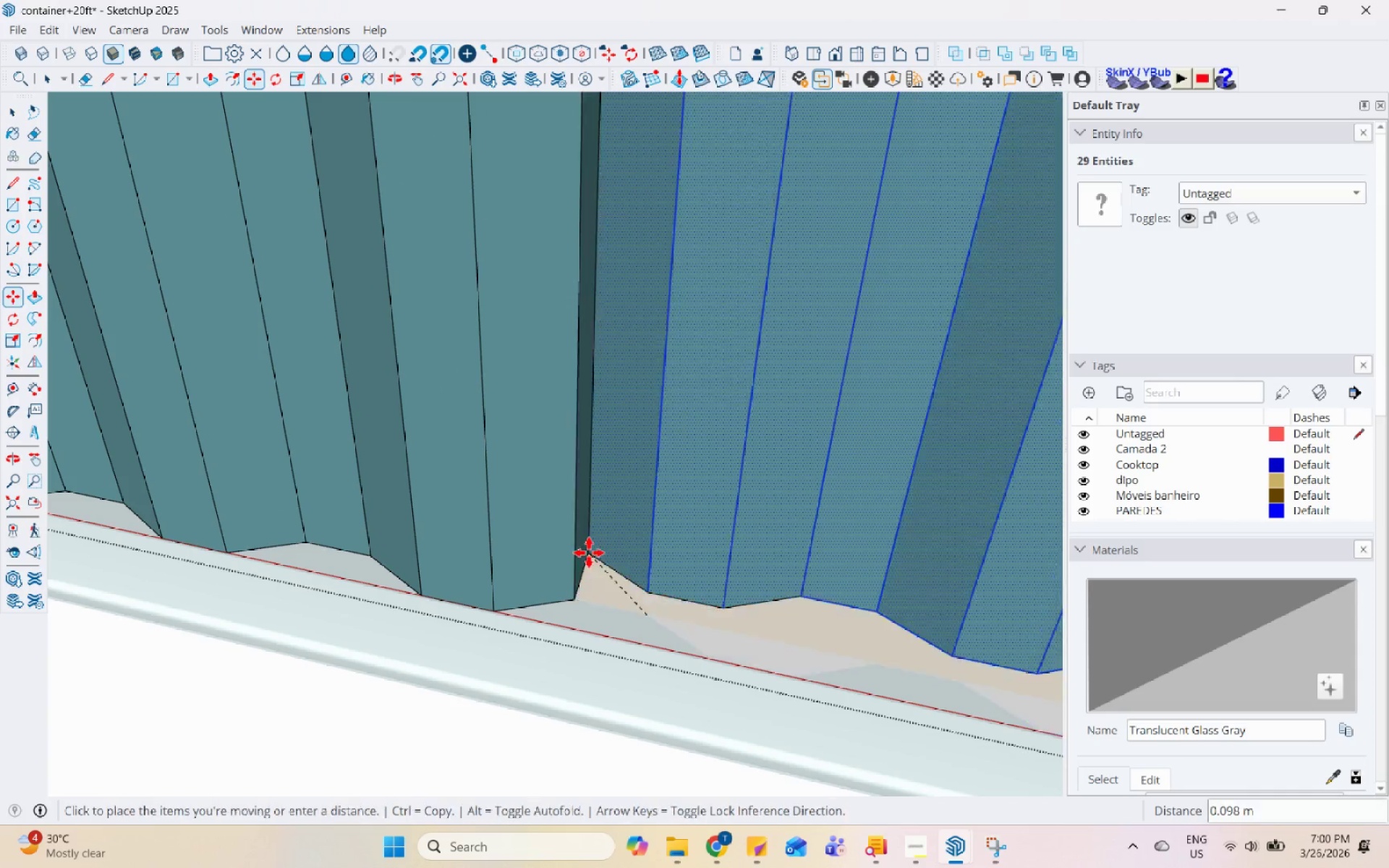 
scroll: coordinate [650, 503], scroll_direction: down, amount: 2.0
 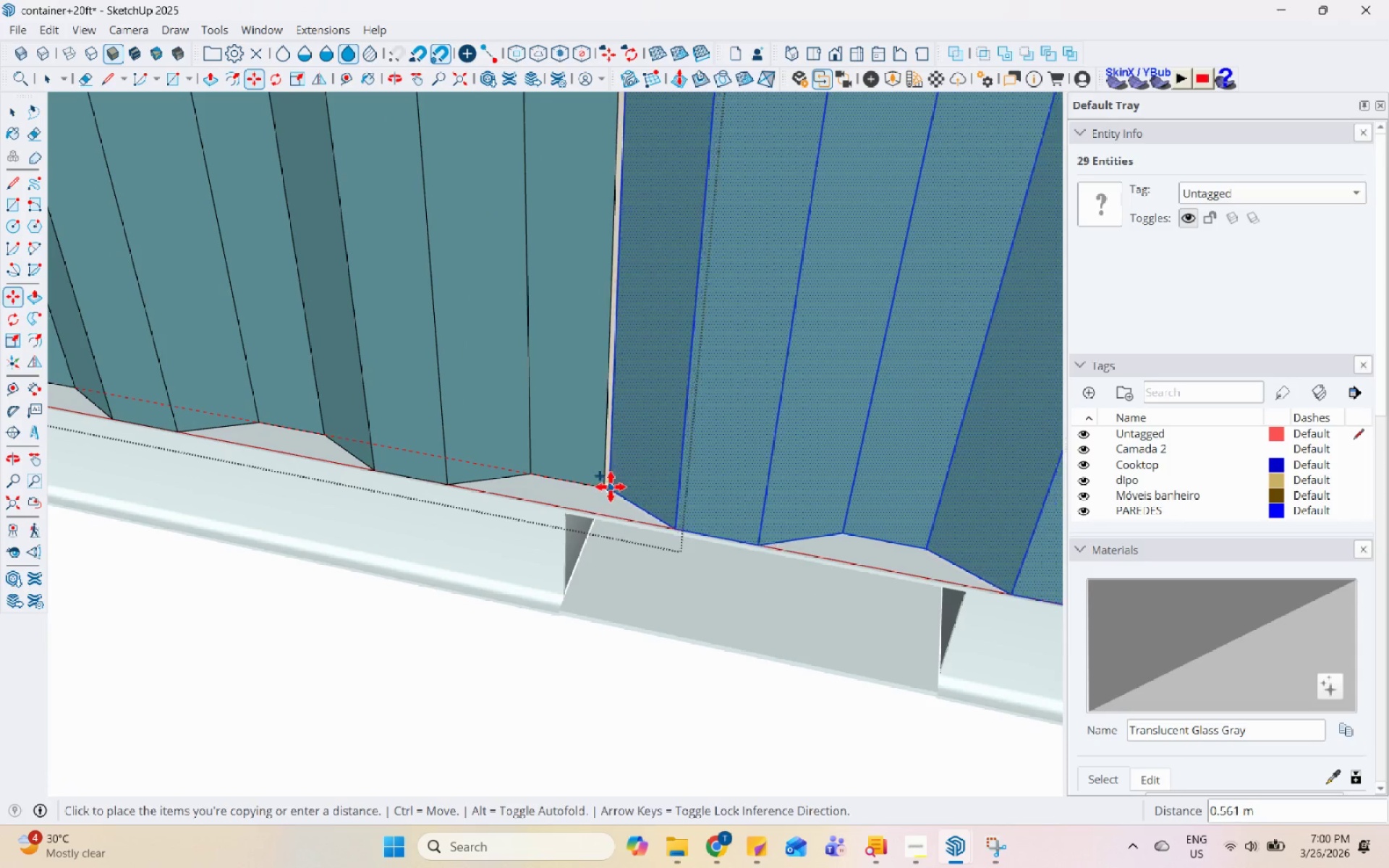 
left_click_drag(start_coordinate=[605, 485], to_coordinate=[600, 485])
 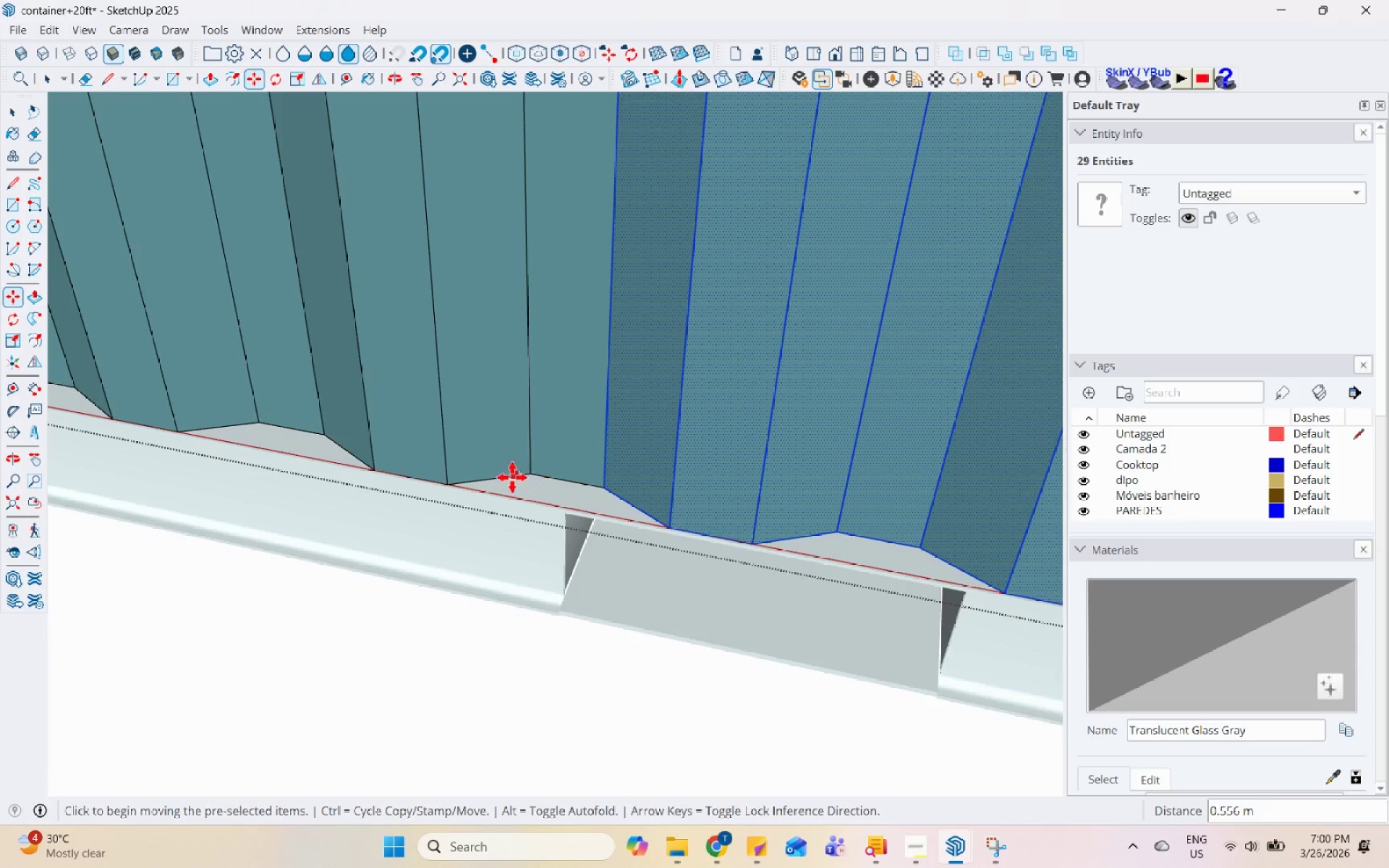 
scroll: coordinate [501, 483], scroll_direction: down, amount: 13.0
 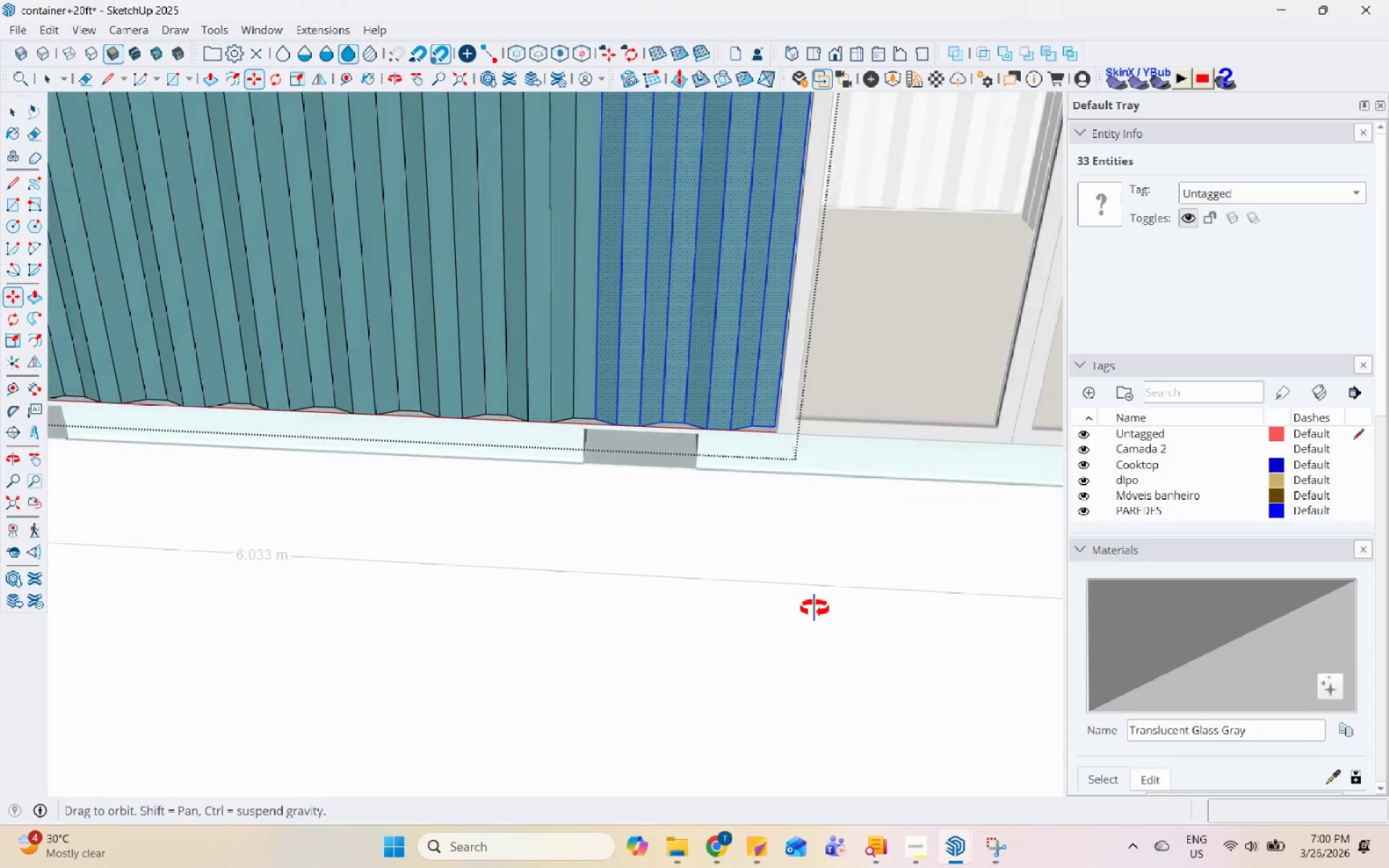 
key(Space)
 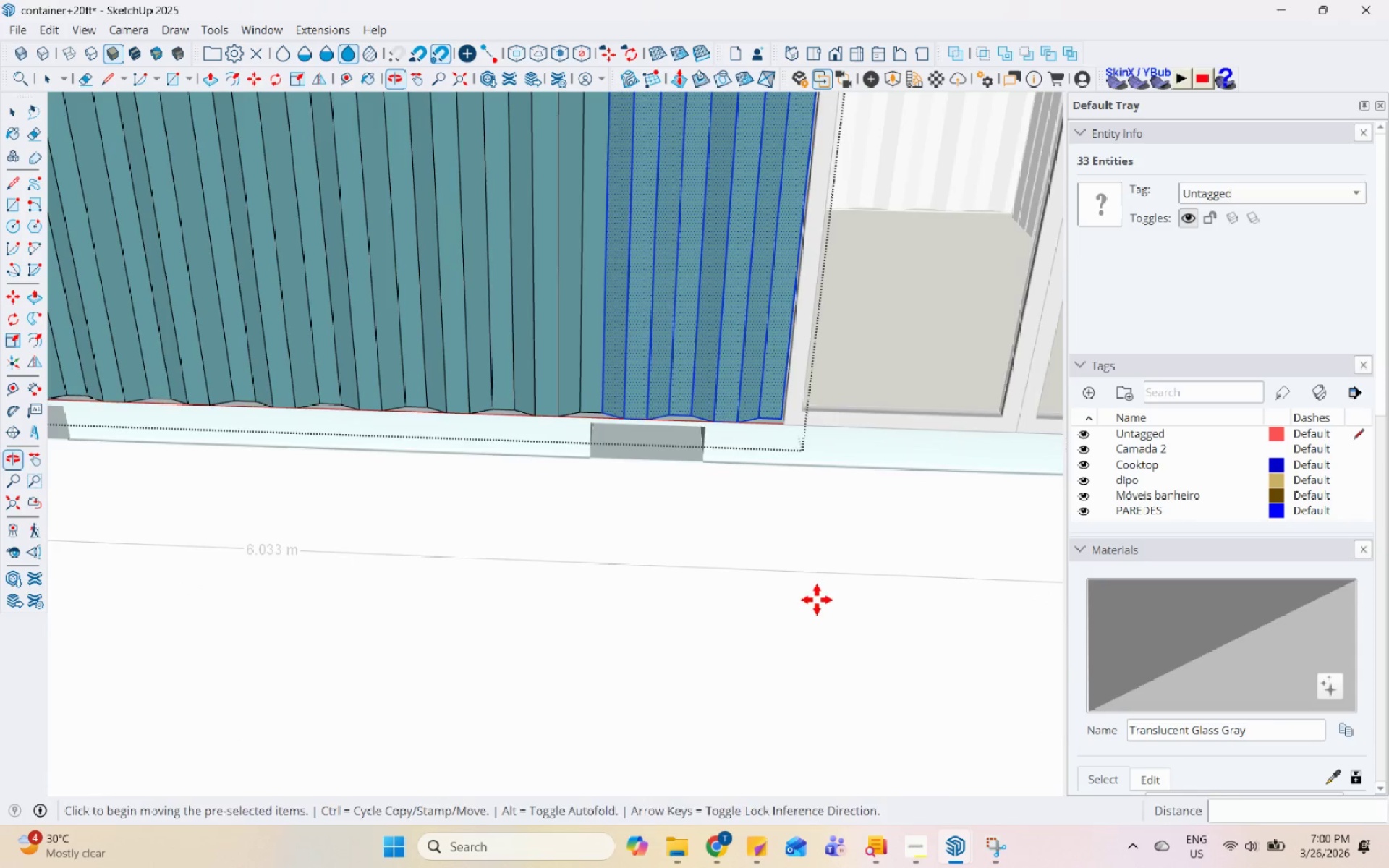 
left_click([810, 602])
 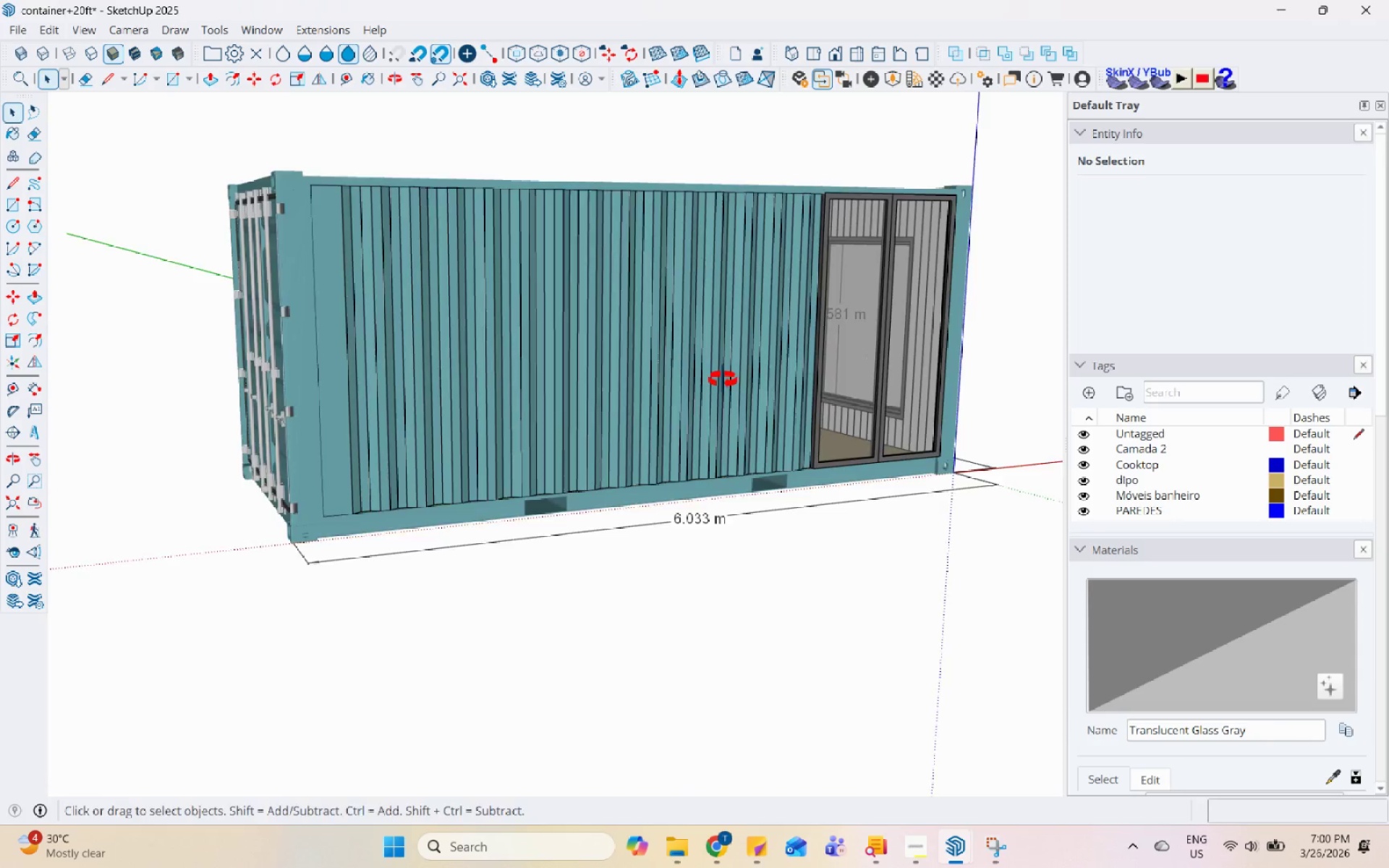 
scroll: coordinate [810, 602], scroll_direction: down, amount: 12.0
 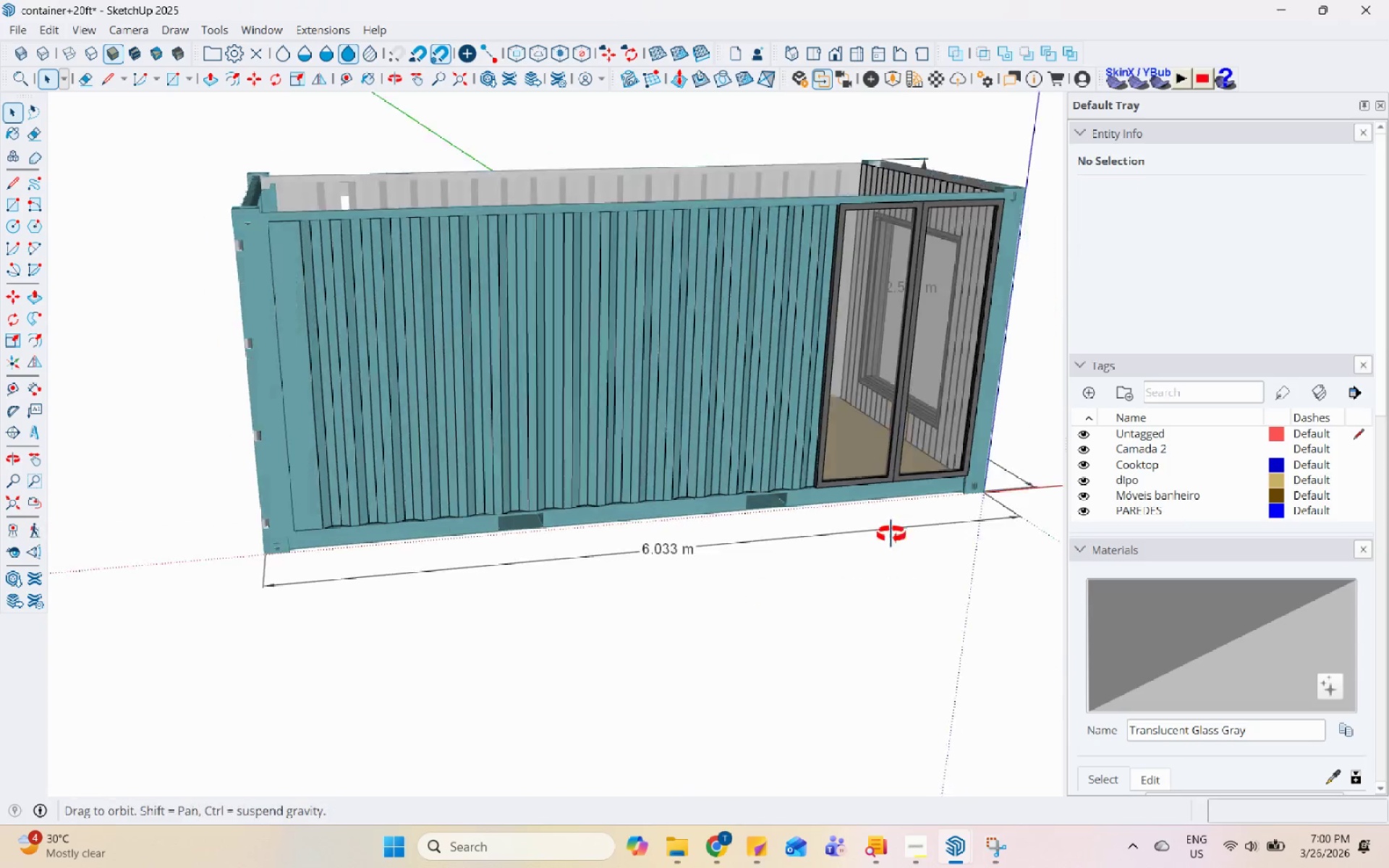 
scroll: coordinate [524, 181], scroll_direction: up, amount: 4.0
 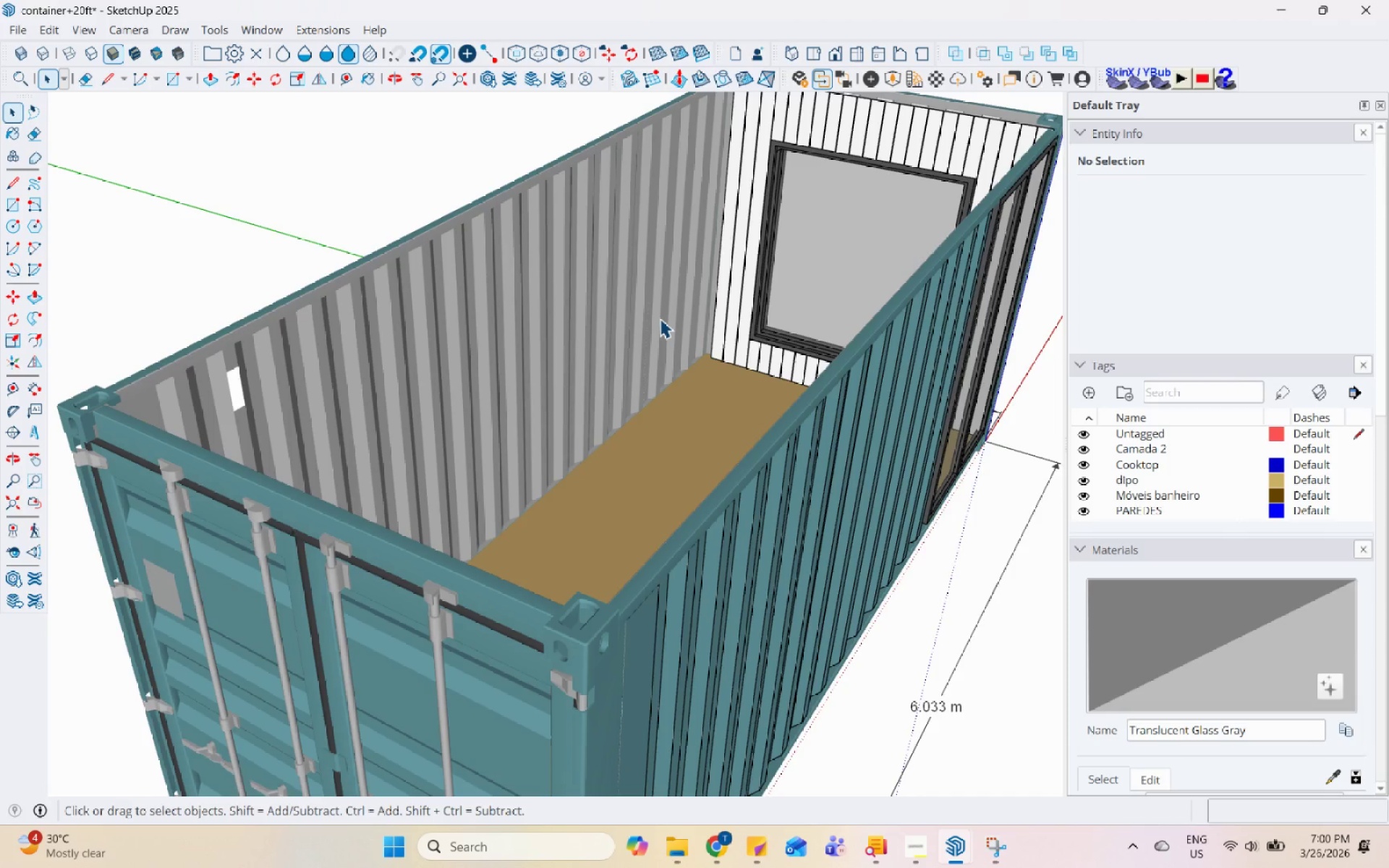 
wait(7.82)
 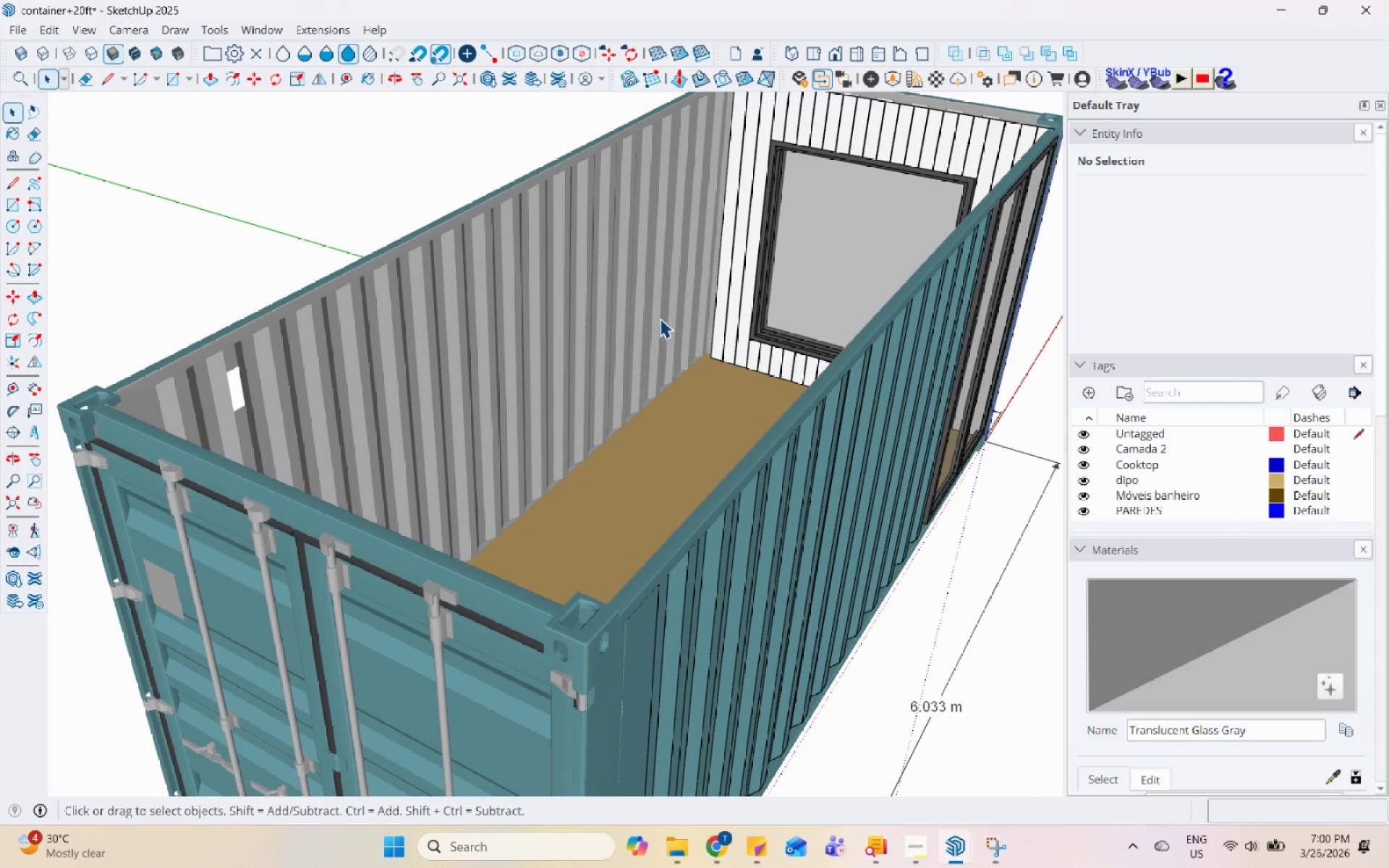 
scroll: coordinate [660, 318], scroll_direction: down, amount: 4.0
 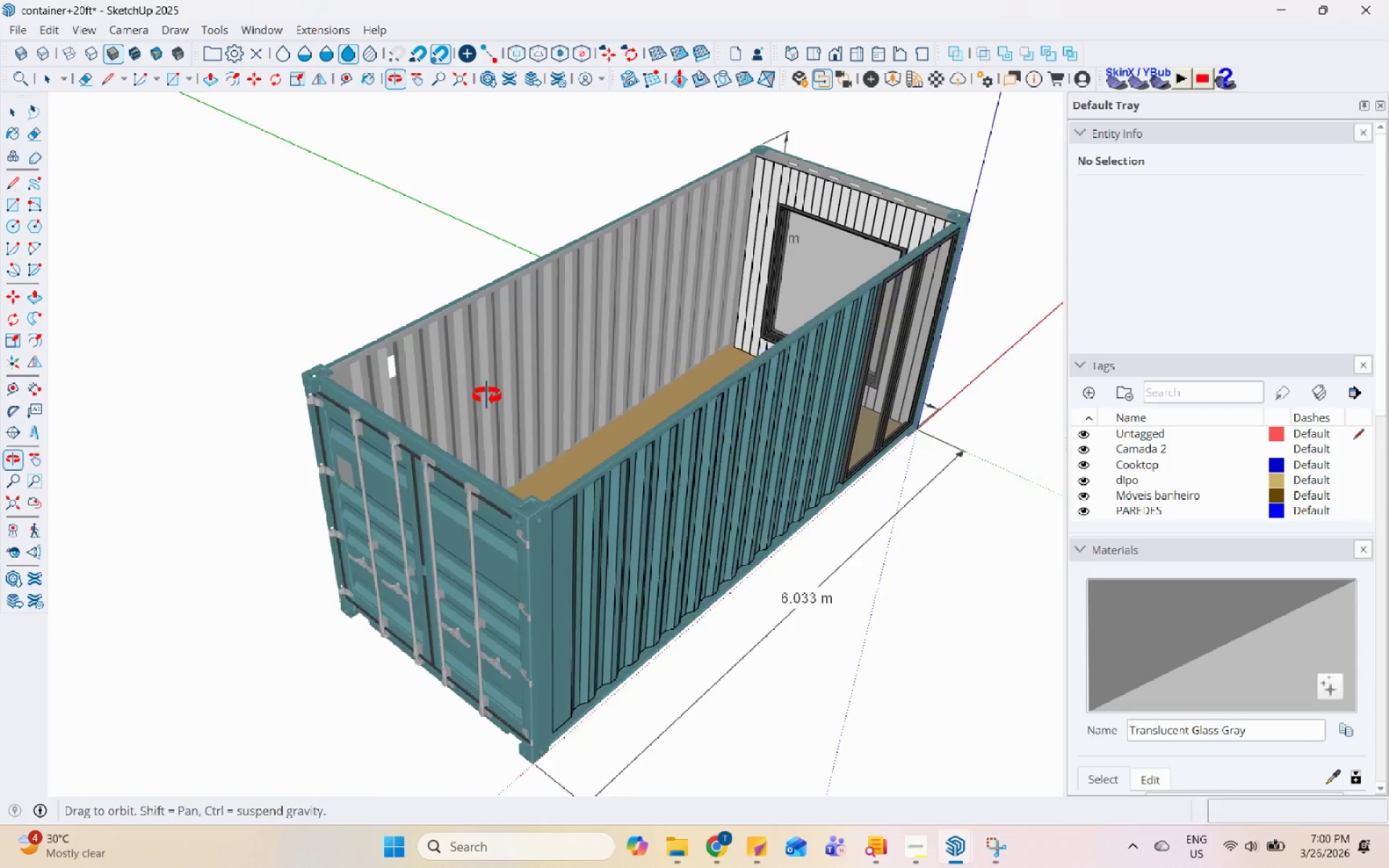 
scroll: coordinate [304, 451], scroll_direction: up, amount: 4.0
 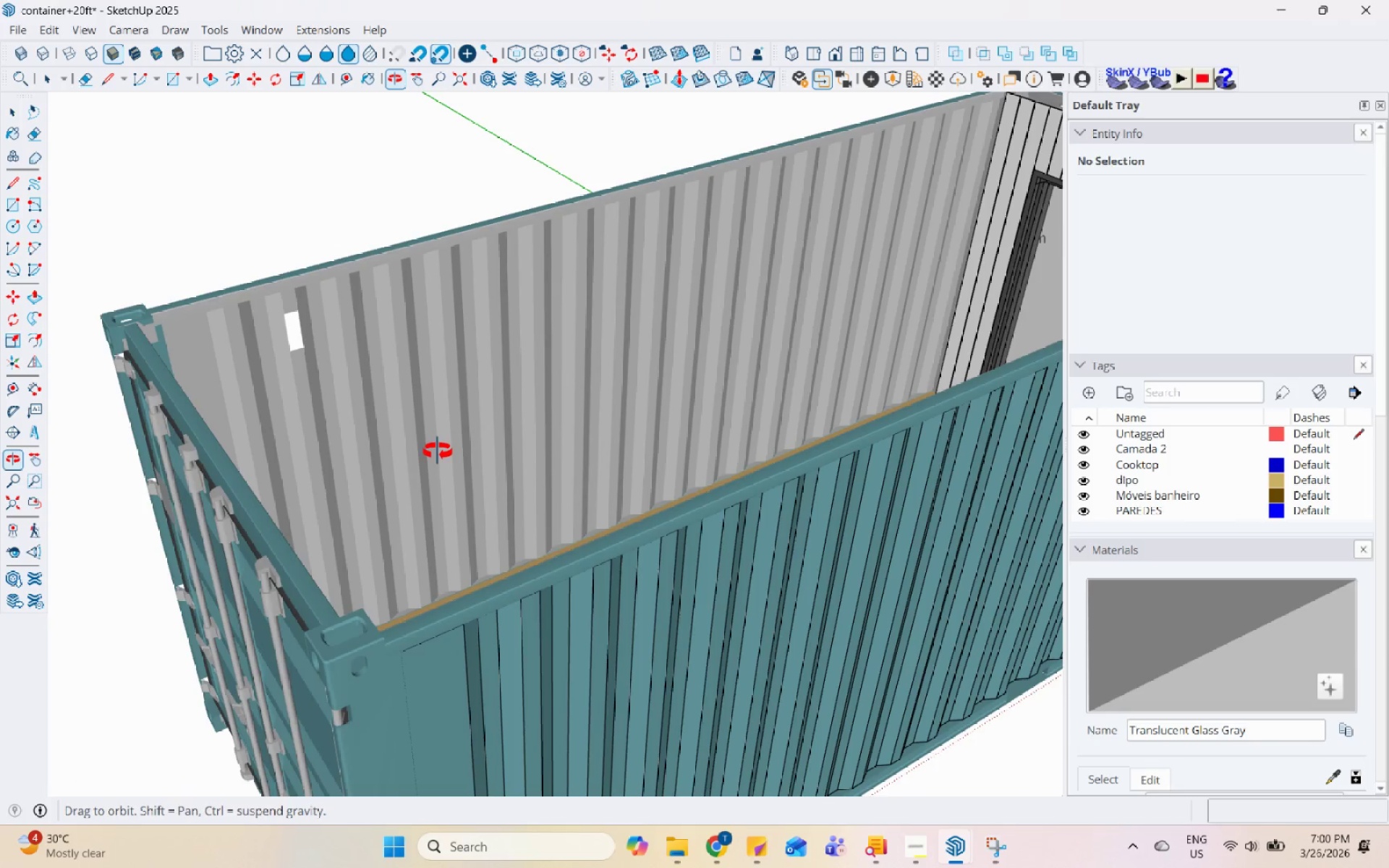 
scroll: coordinate [422, 482], scroll_direction: down, amount: 7.0
 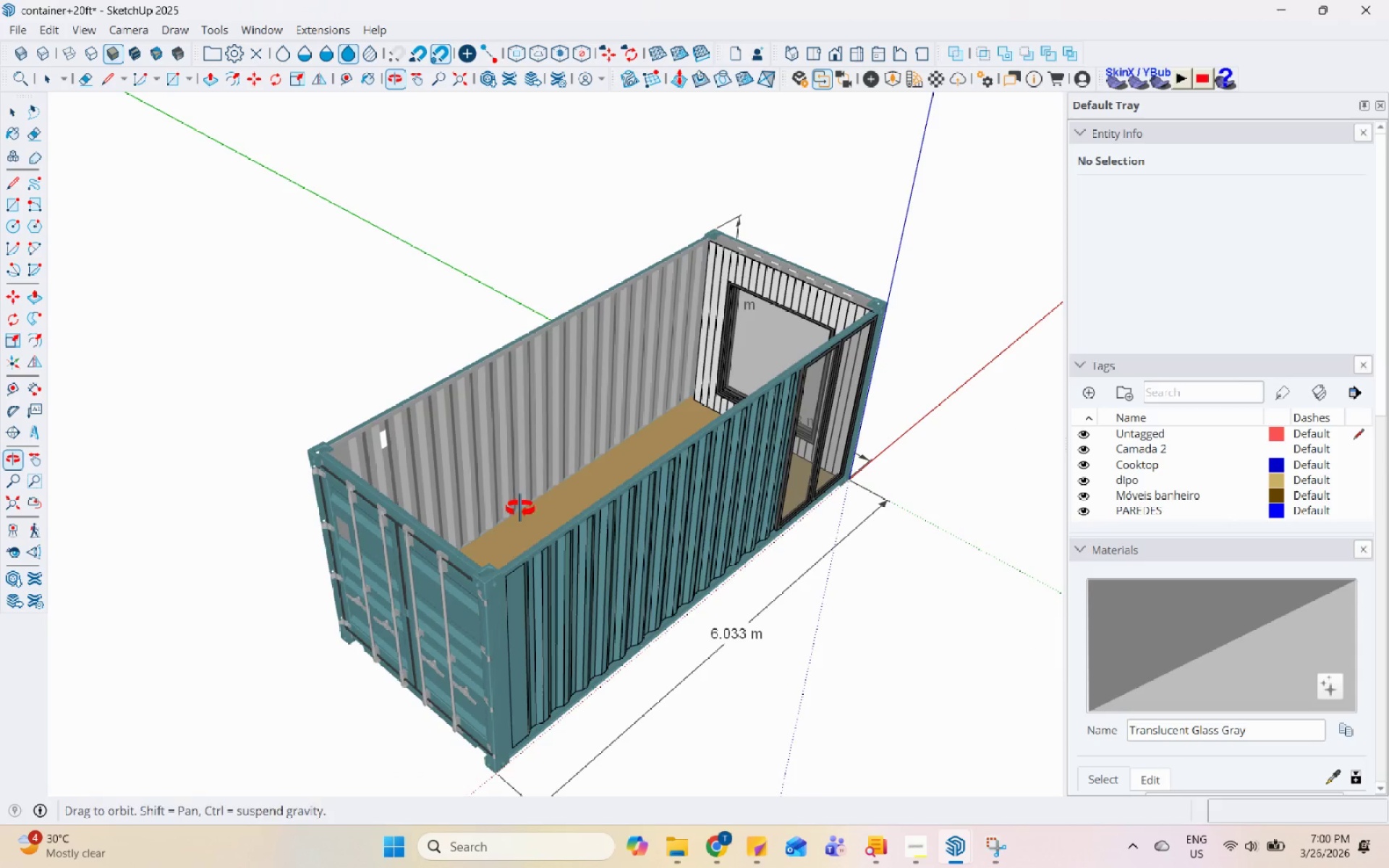 
left_click([684, 359])
 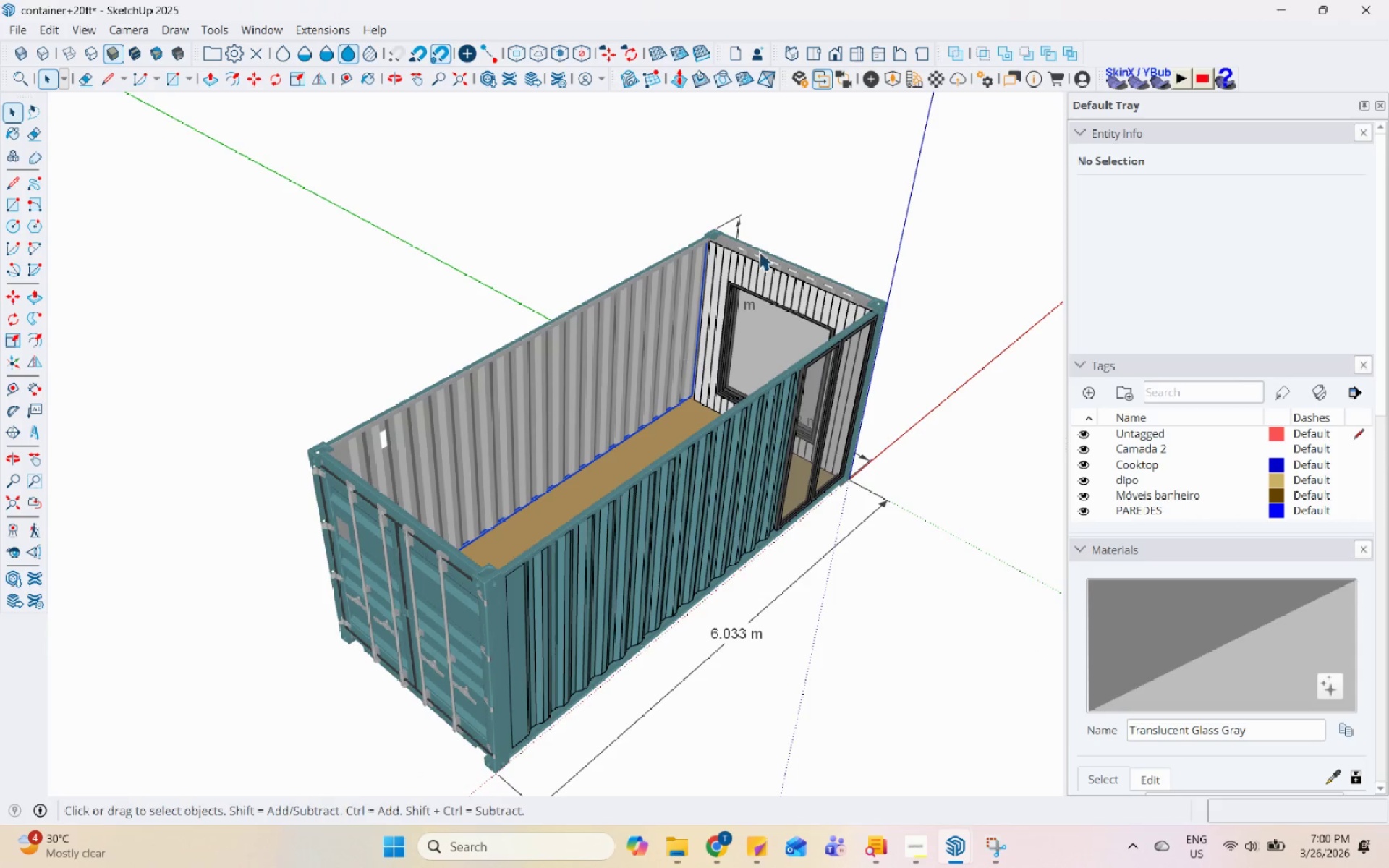 
scroll: coordinate [763, 244], scroll_direction: up, amount: 5.0
 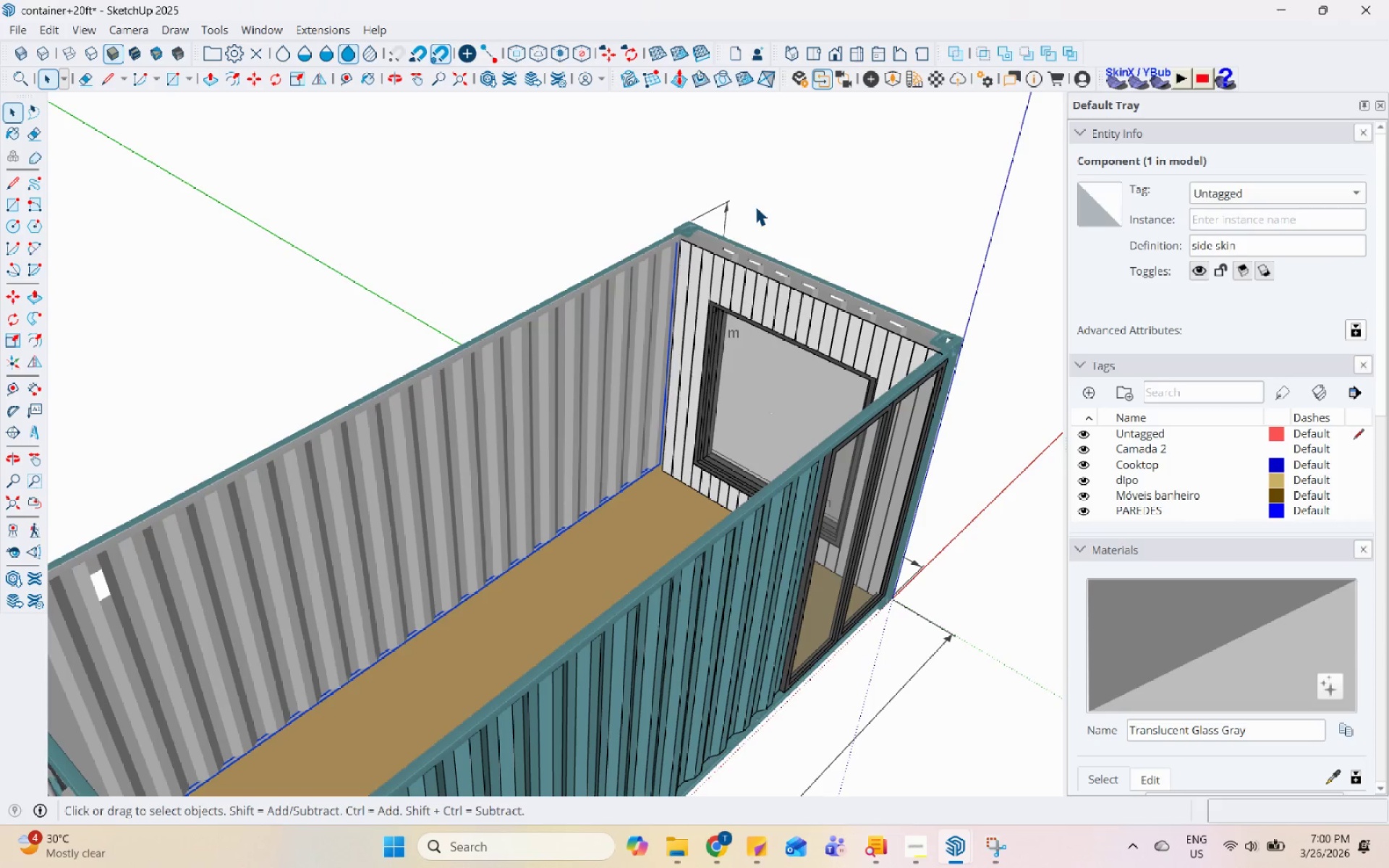 
left_click([718, 204])
 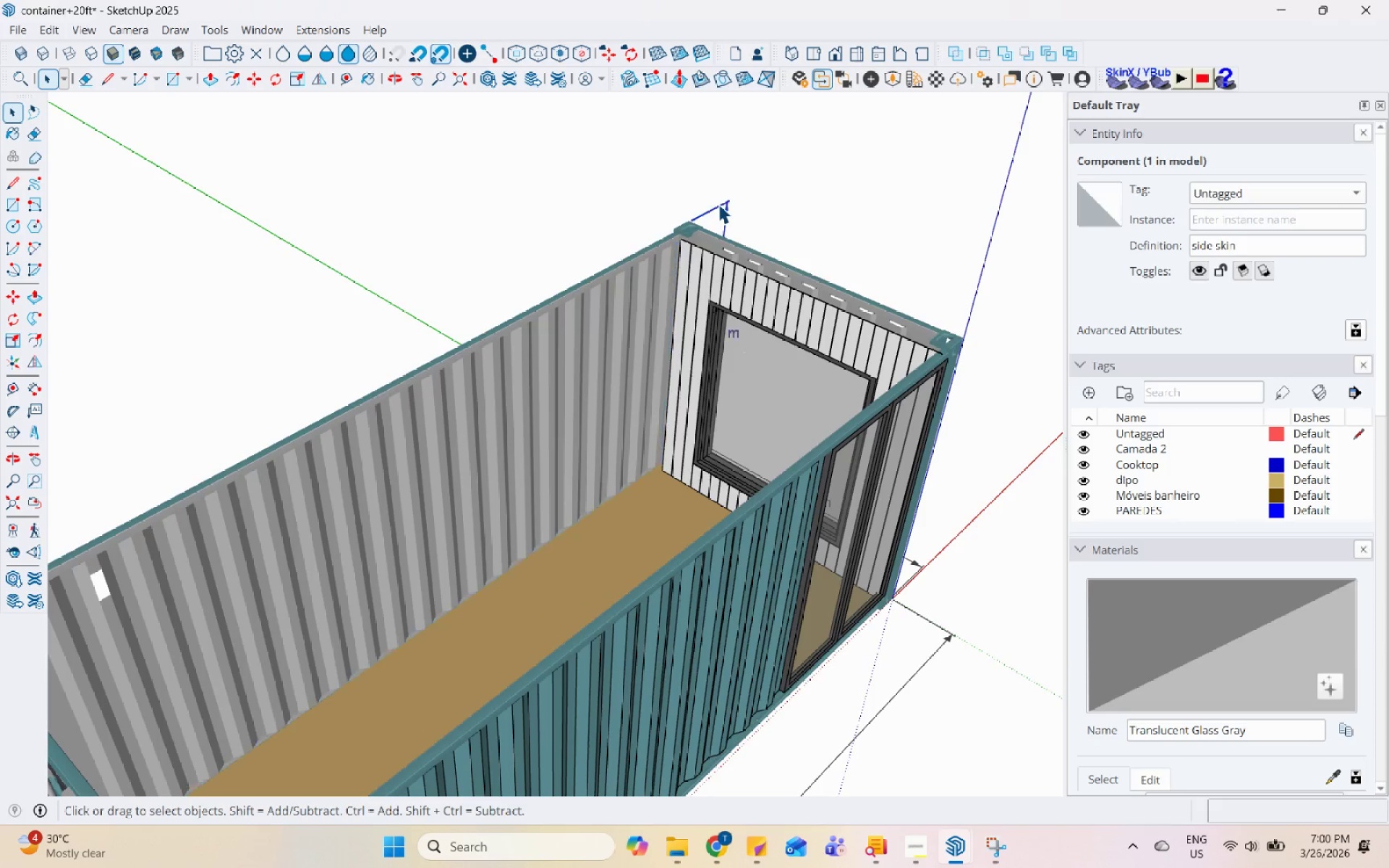 
right_click([718, 204])
 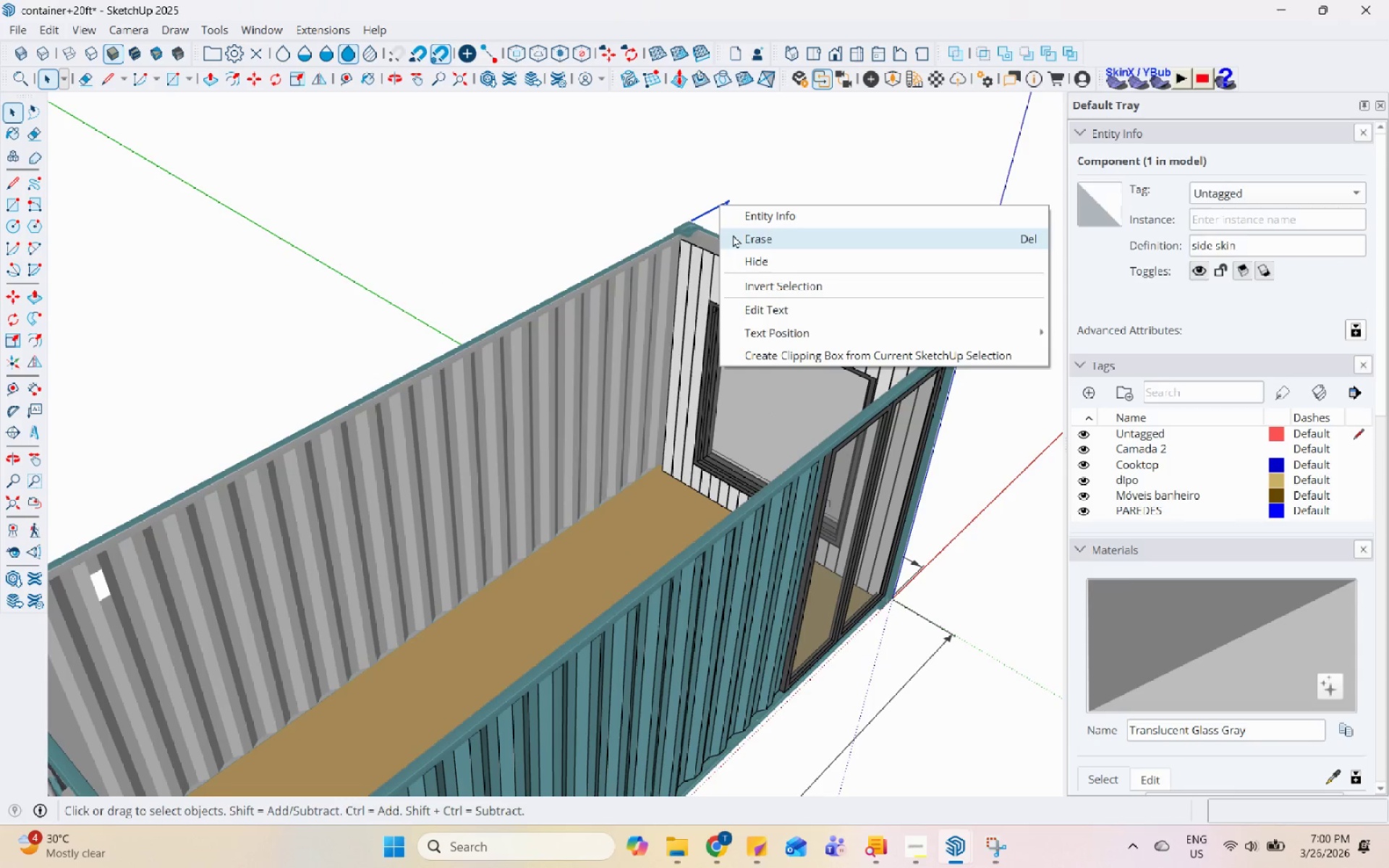 
left_click([733, 234])
 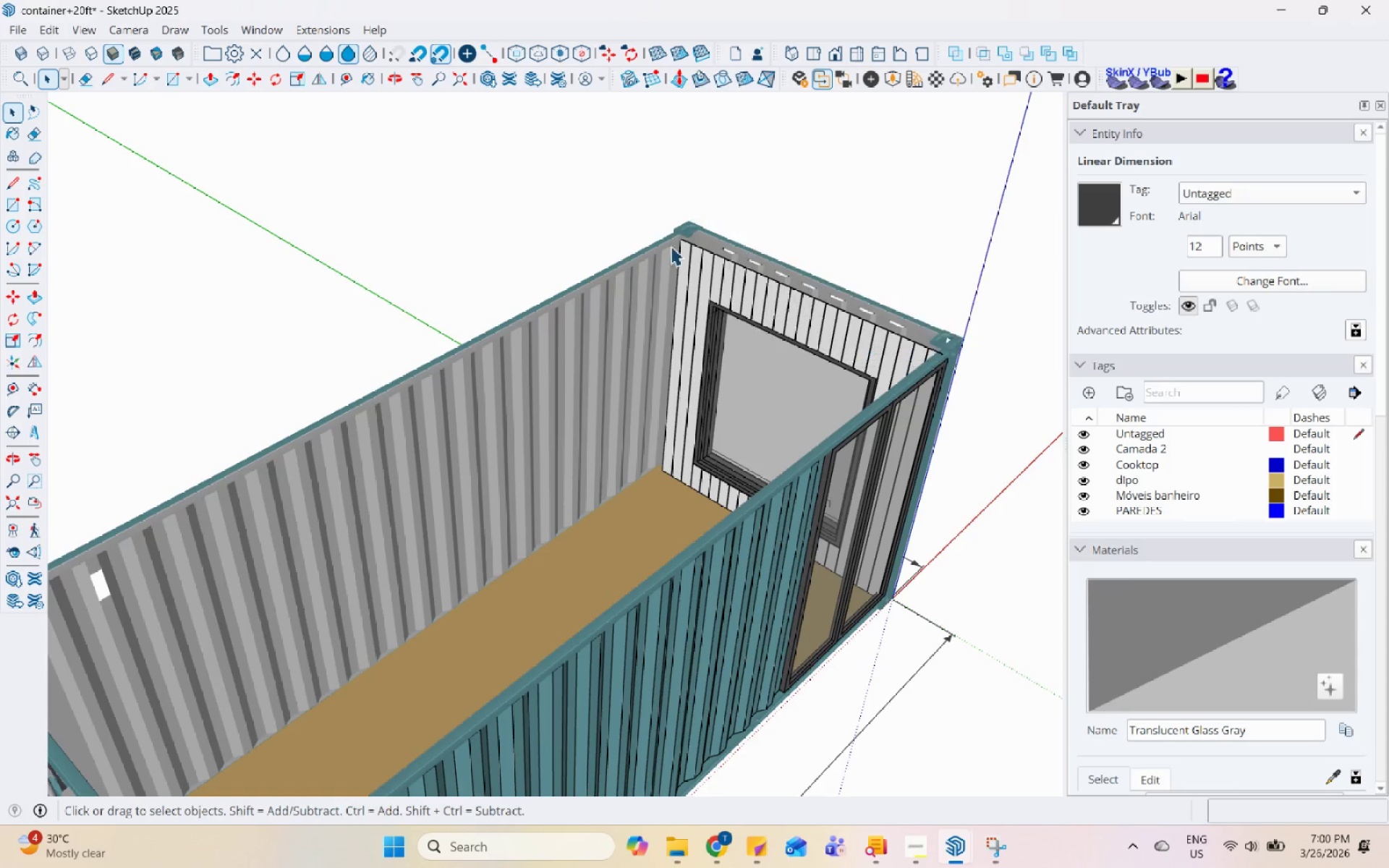 
scroll: coordinate [653, 246], scroll_direction: down, amount: 4.0
 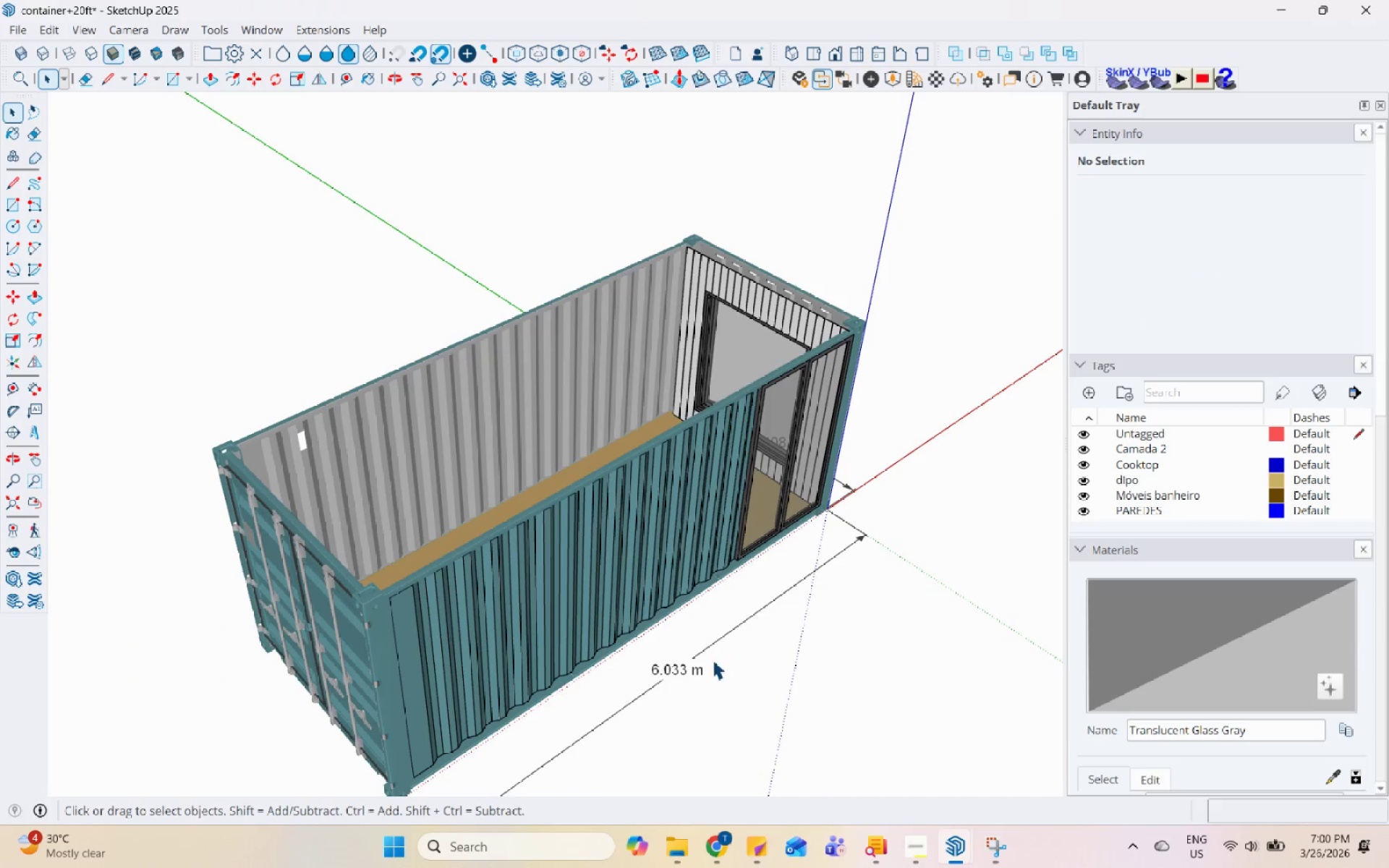 
left_click([713, 650])
 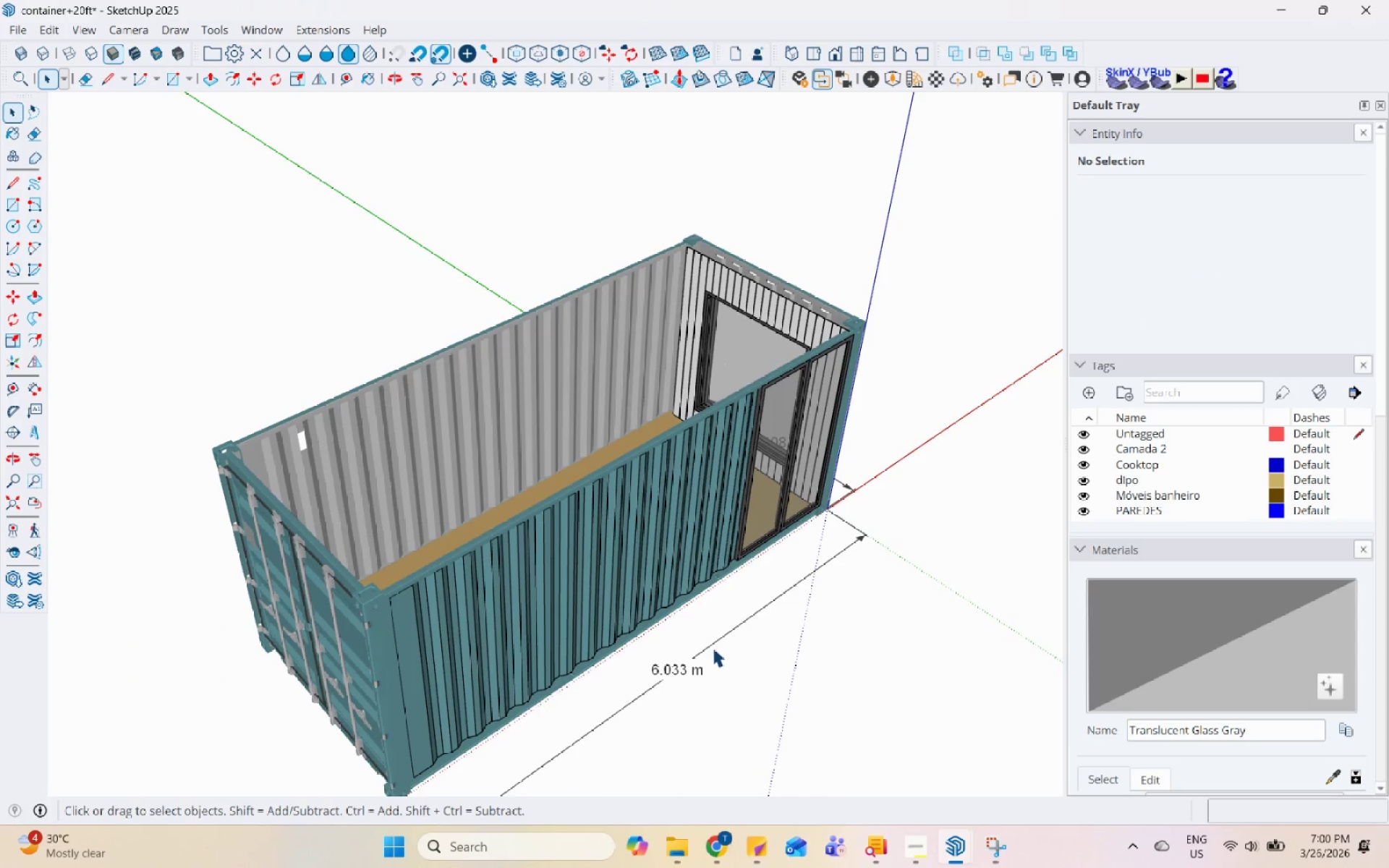 
left_click([713, 647])
 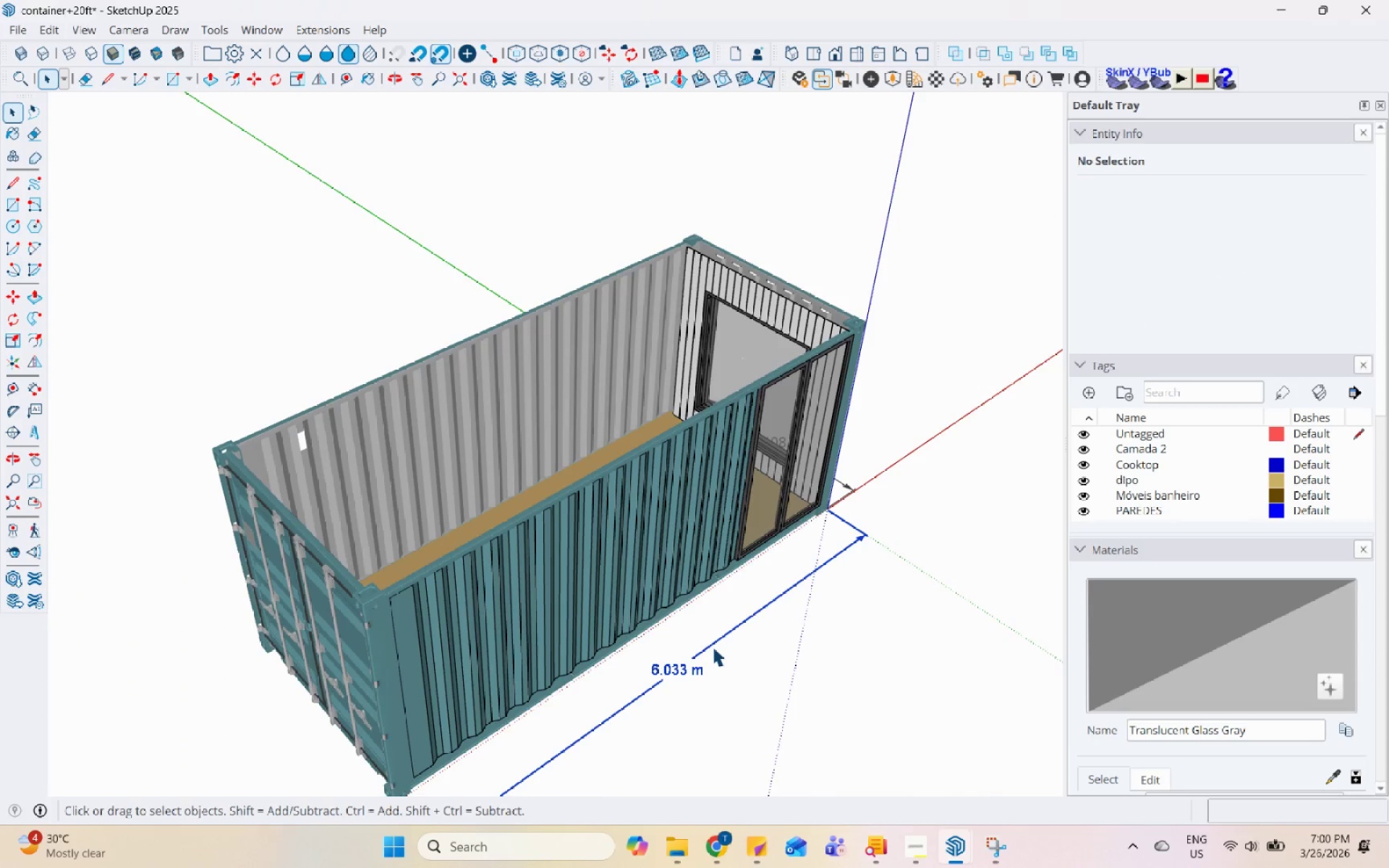 
right_click([713, 647])
 